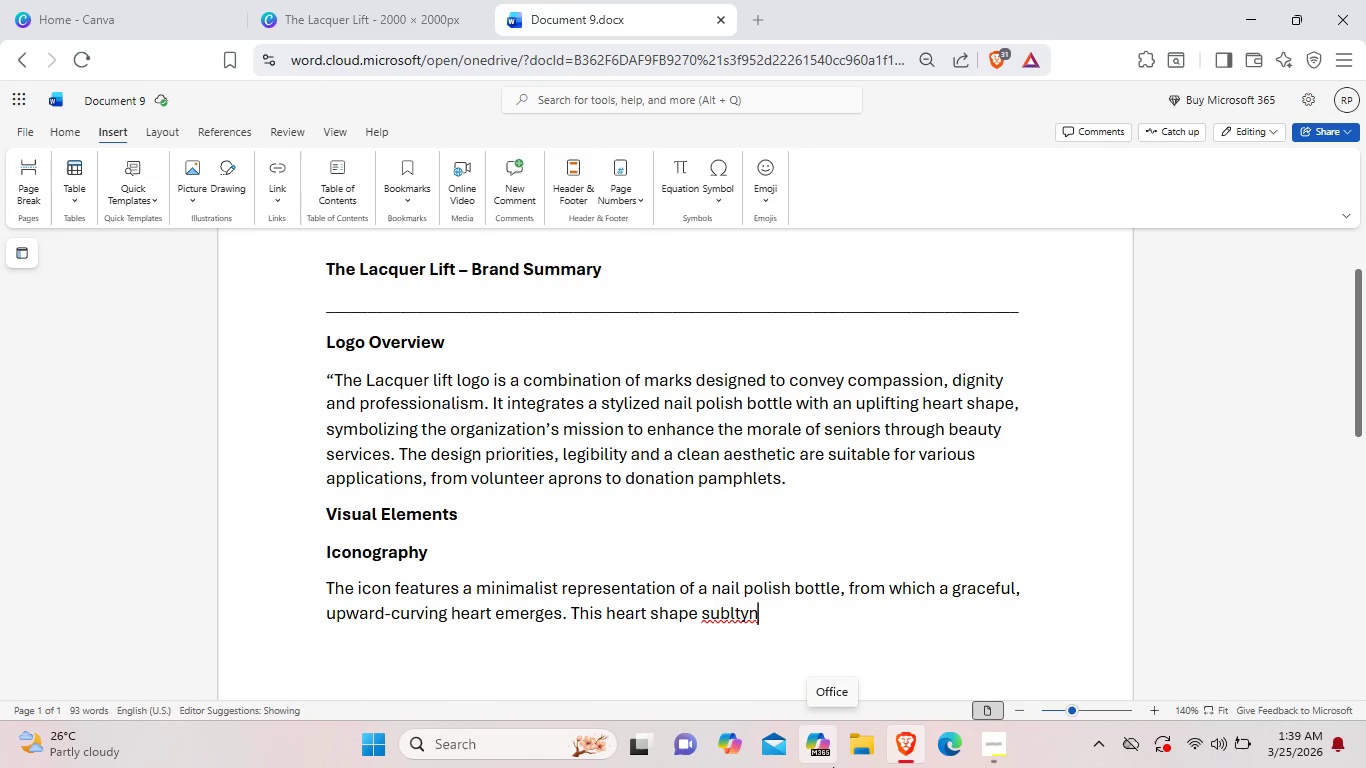 
wait(19.89)
 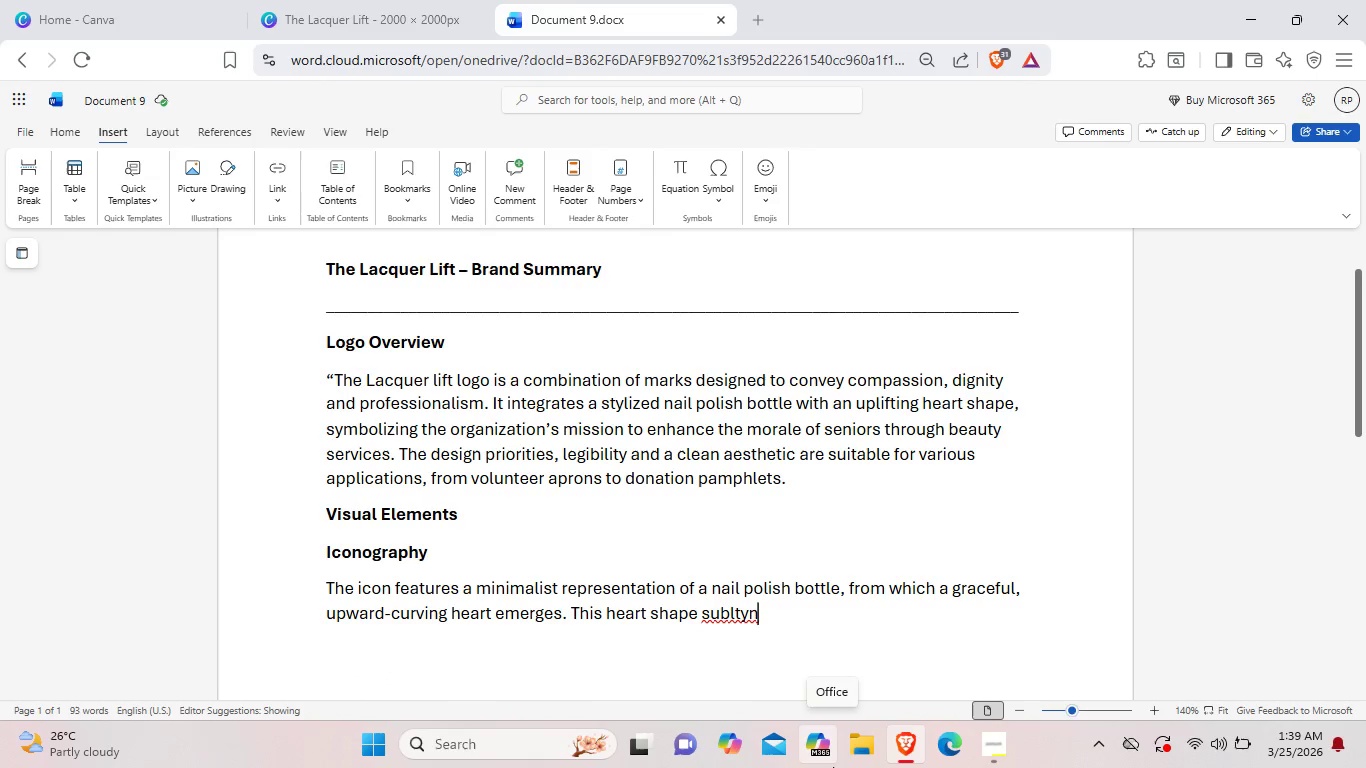 
key(Backspace)
key(Backspace)
key(Backspace)
key(Backspace)
type(tly )
 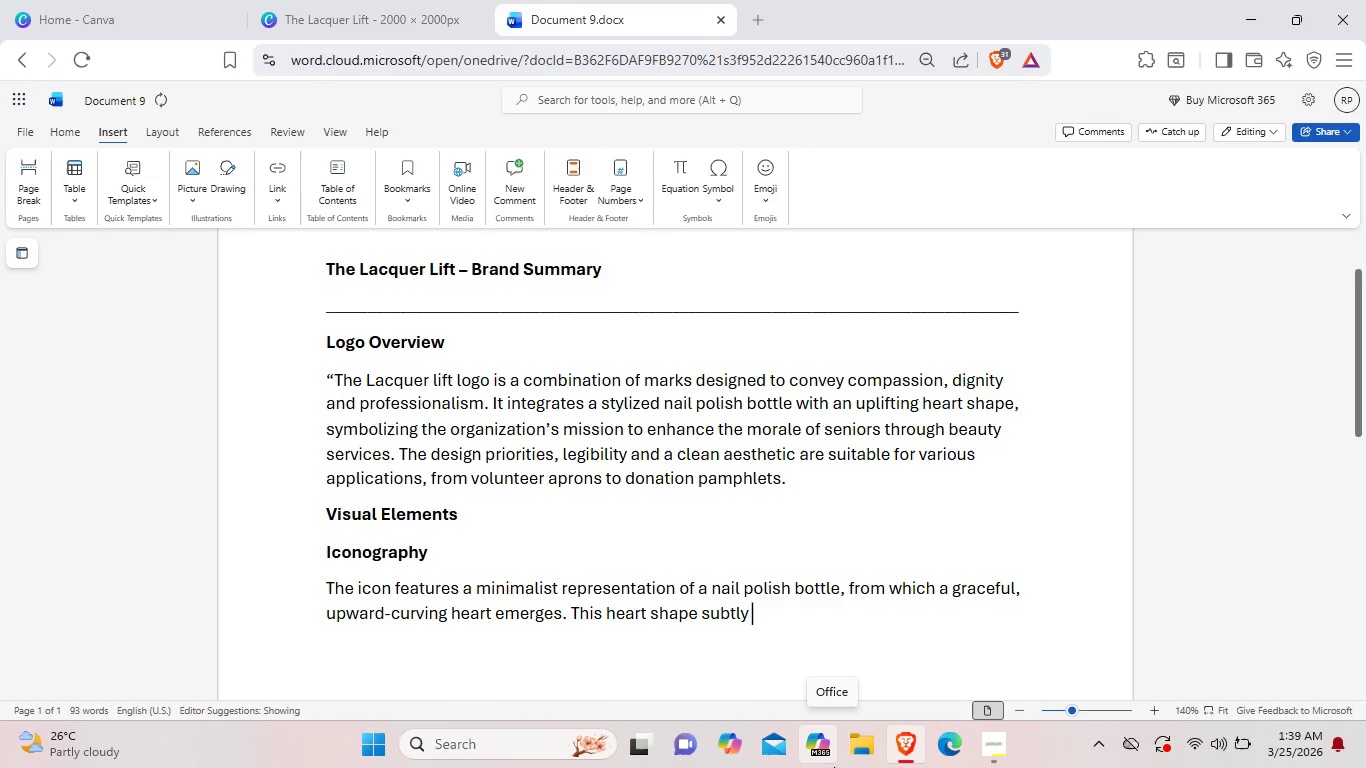 
type(represents the Lift)
 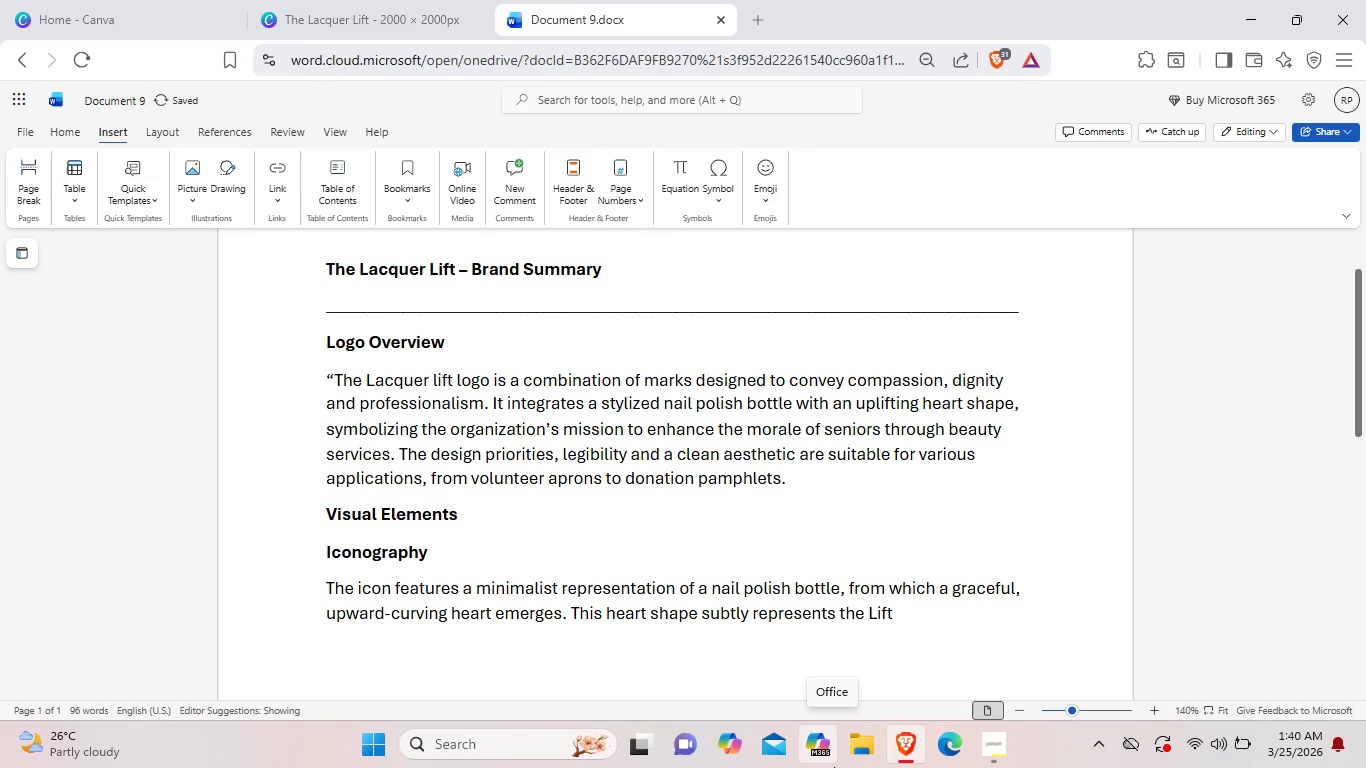 
key(Backspace)
key(Backspace)
key(Backspace)
key(Backspace)
type(')
key(Backspace)
type("LI)
key(Backspace)
type(ift")
 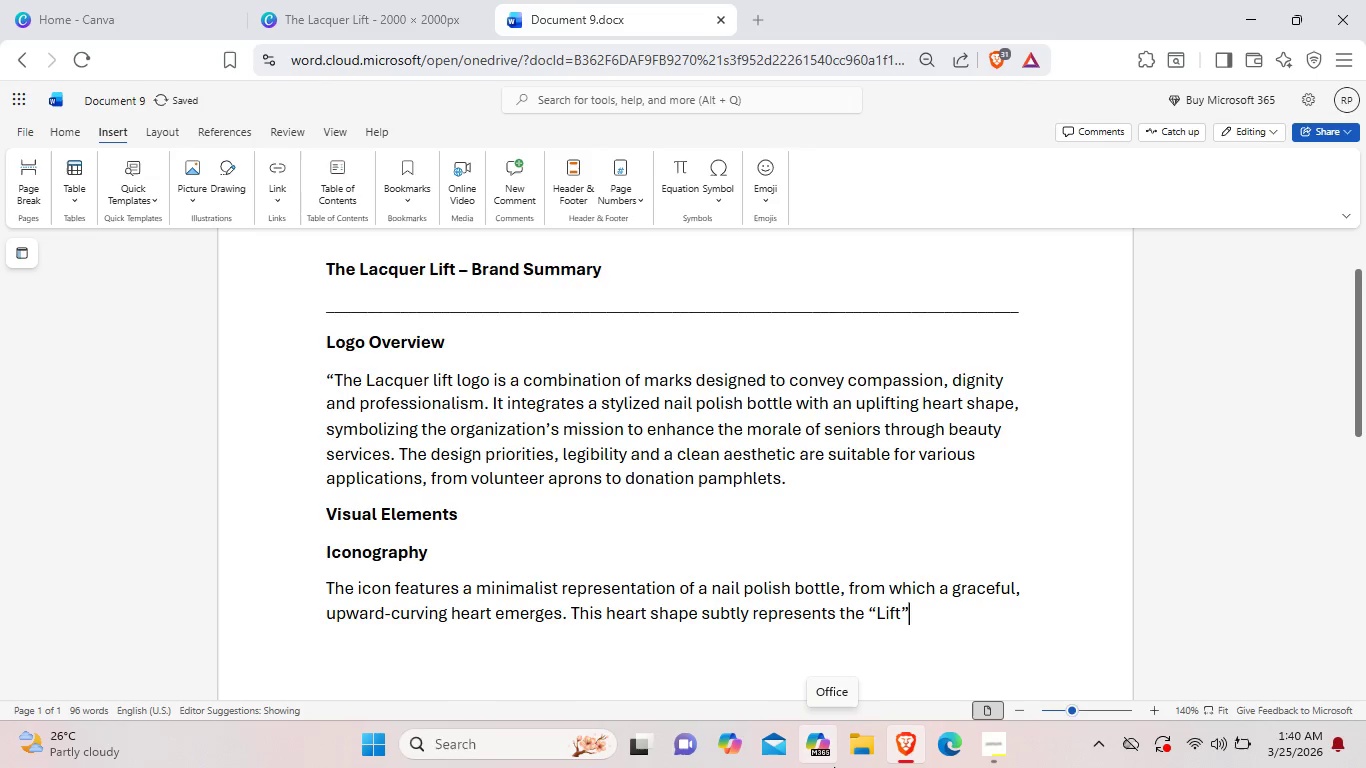 
type( in the)
 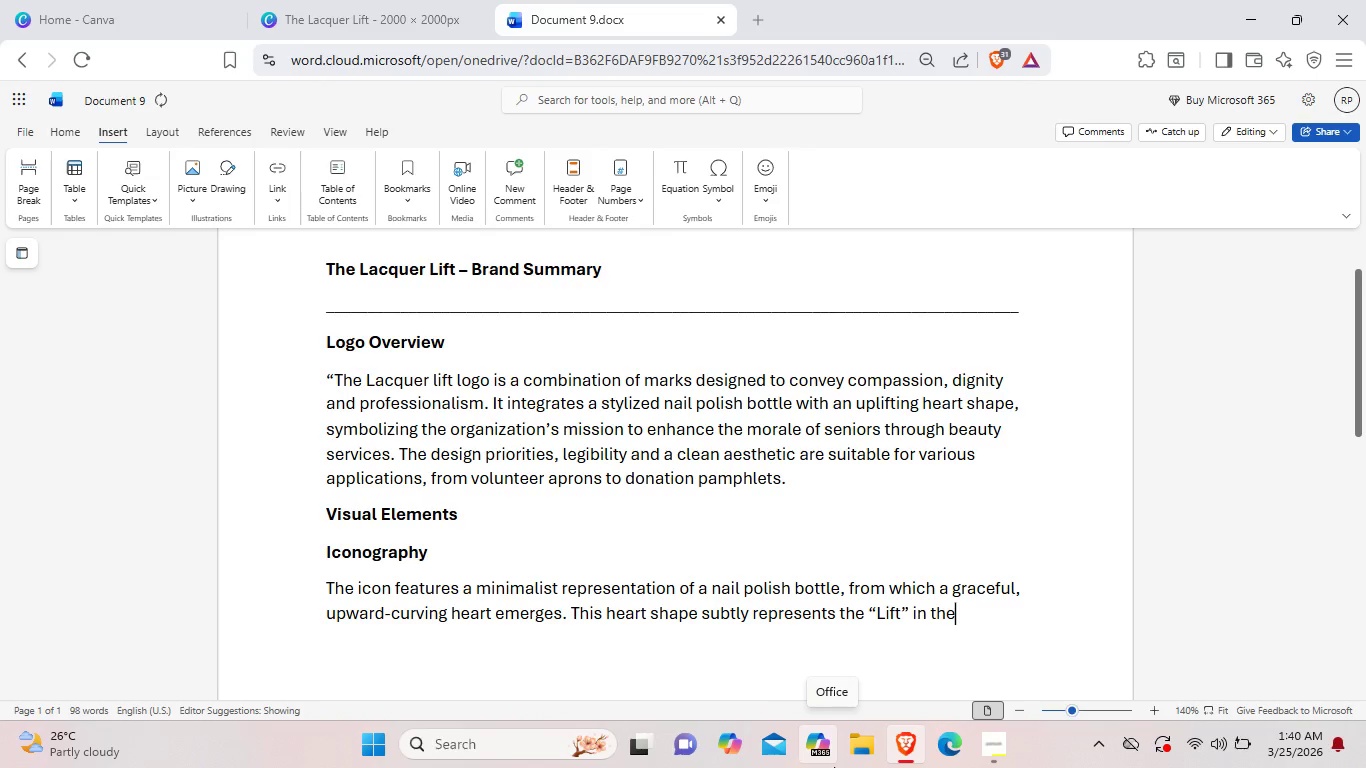 
type( organization)
 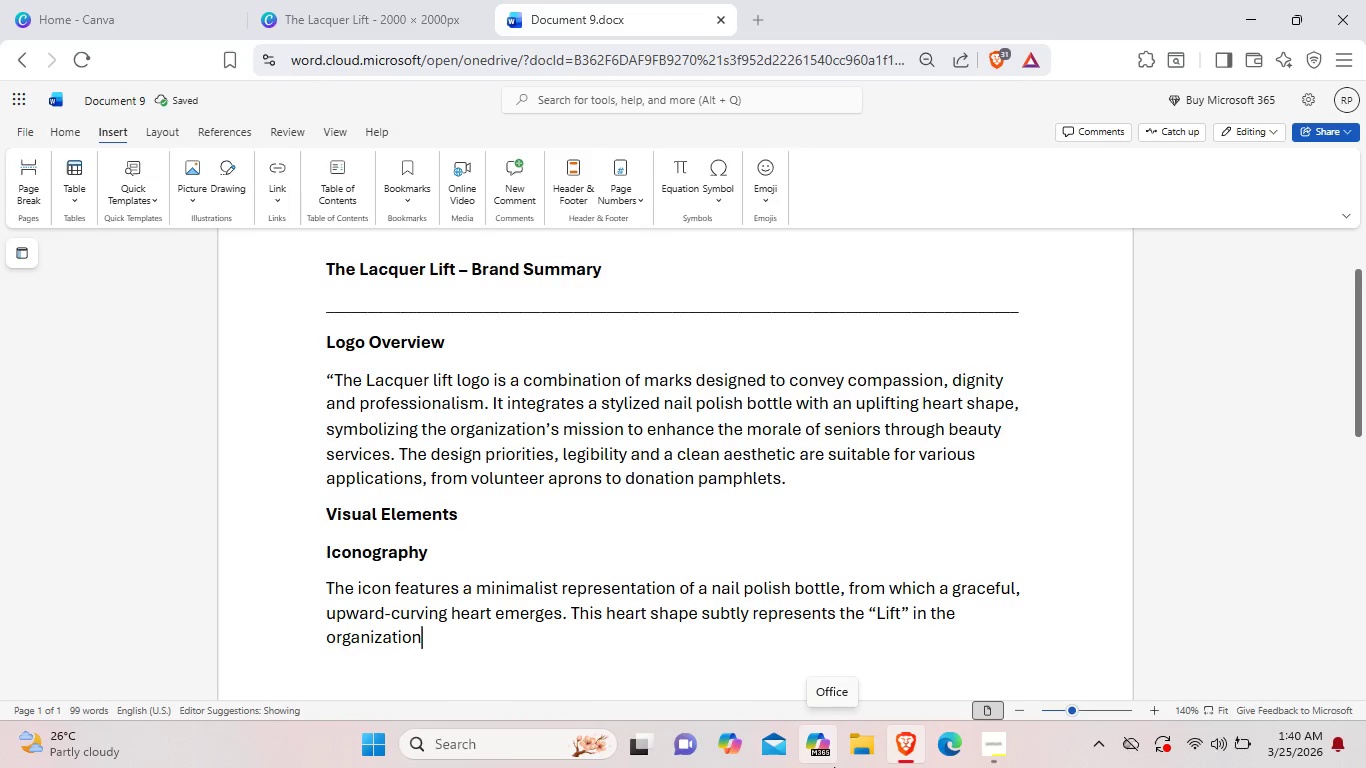 
wait(5.51)
 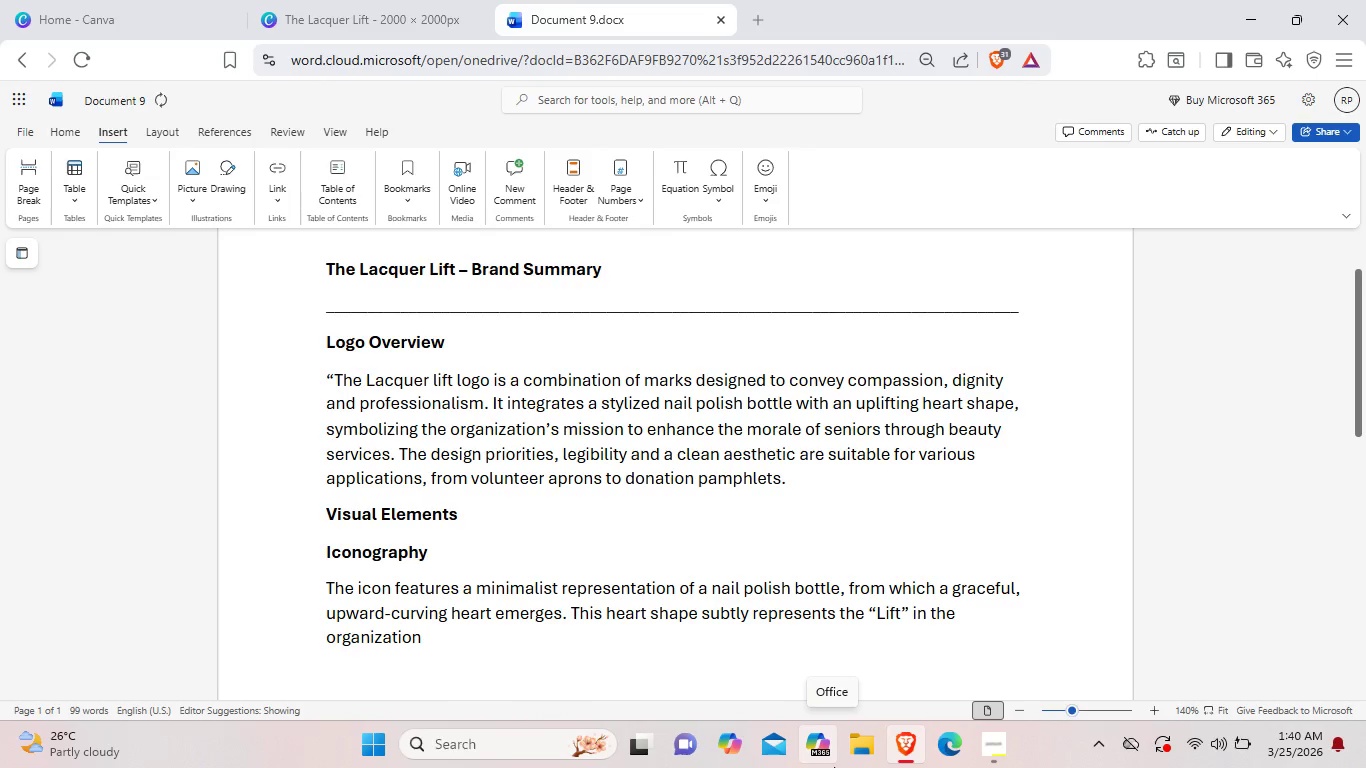 
type('s name)
 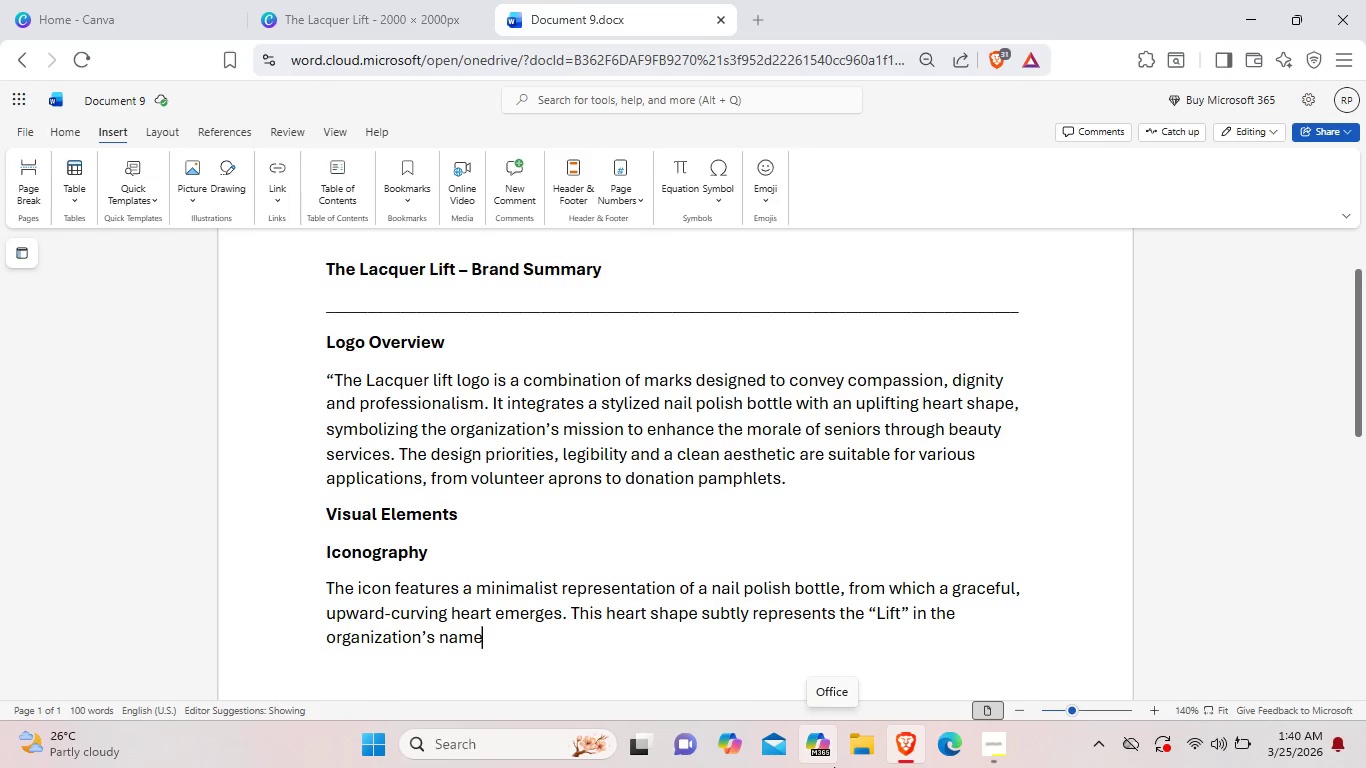 
wait(15.44)
 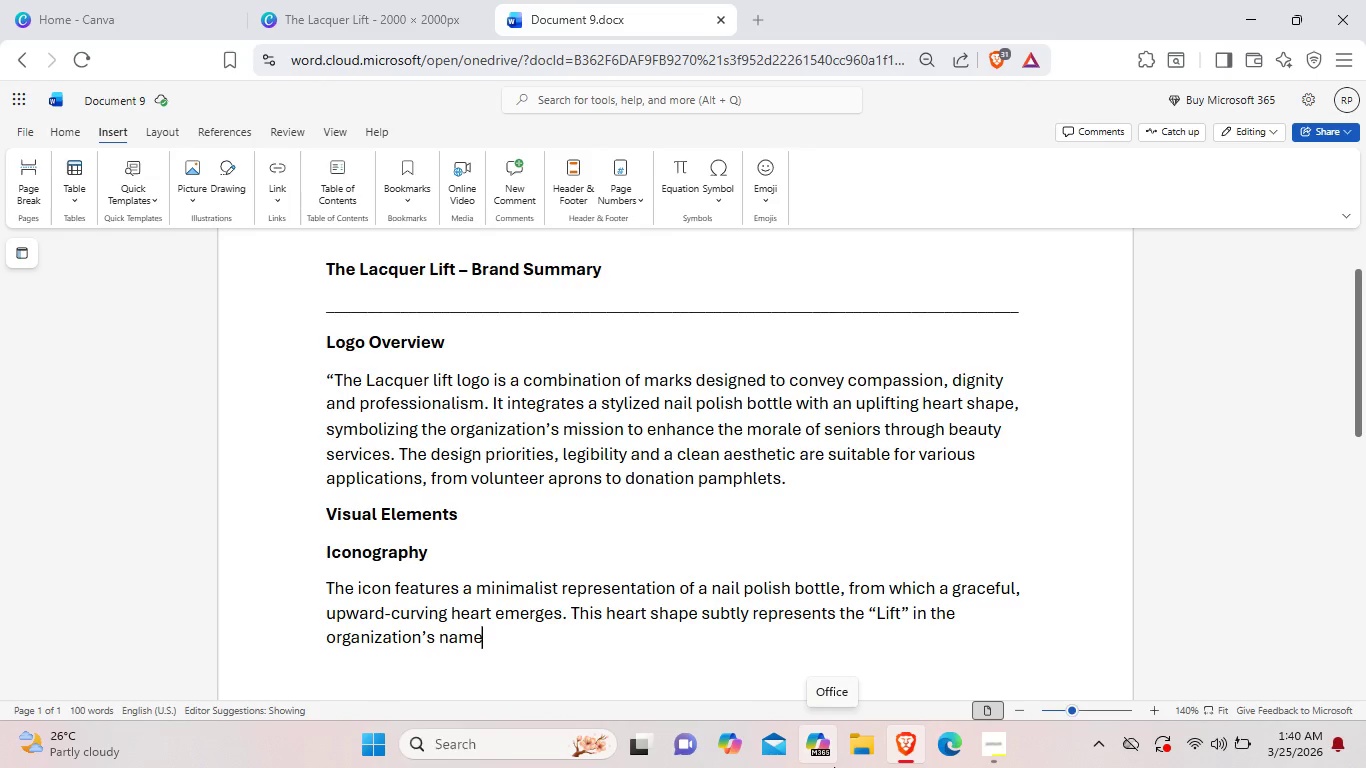 
type( and)
 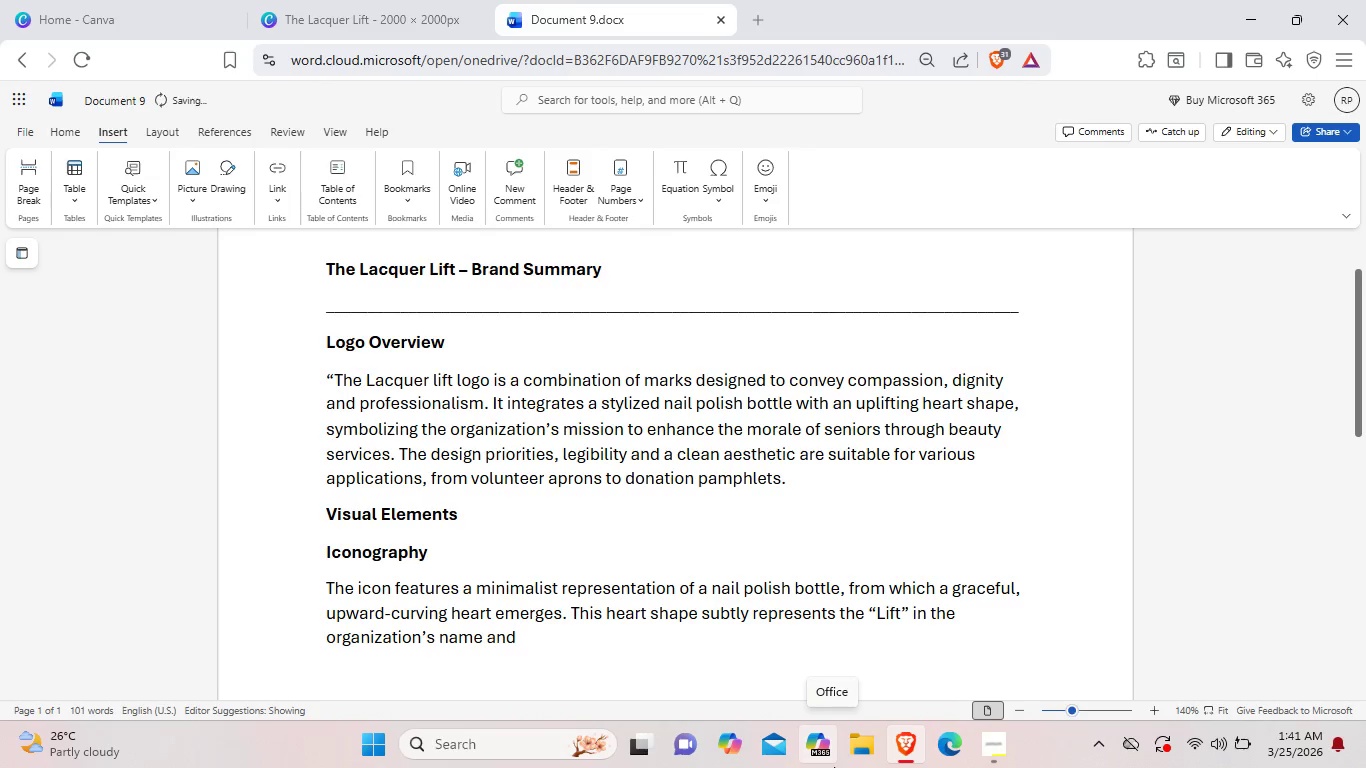 
key(Space)
 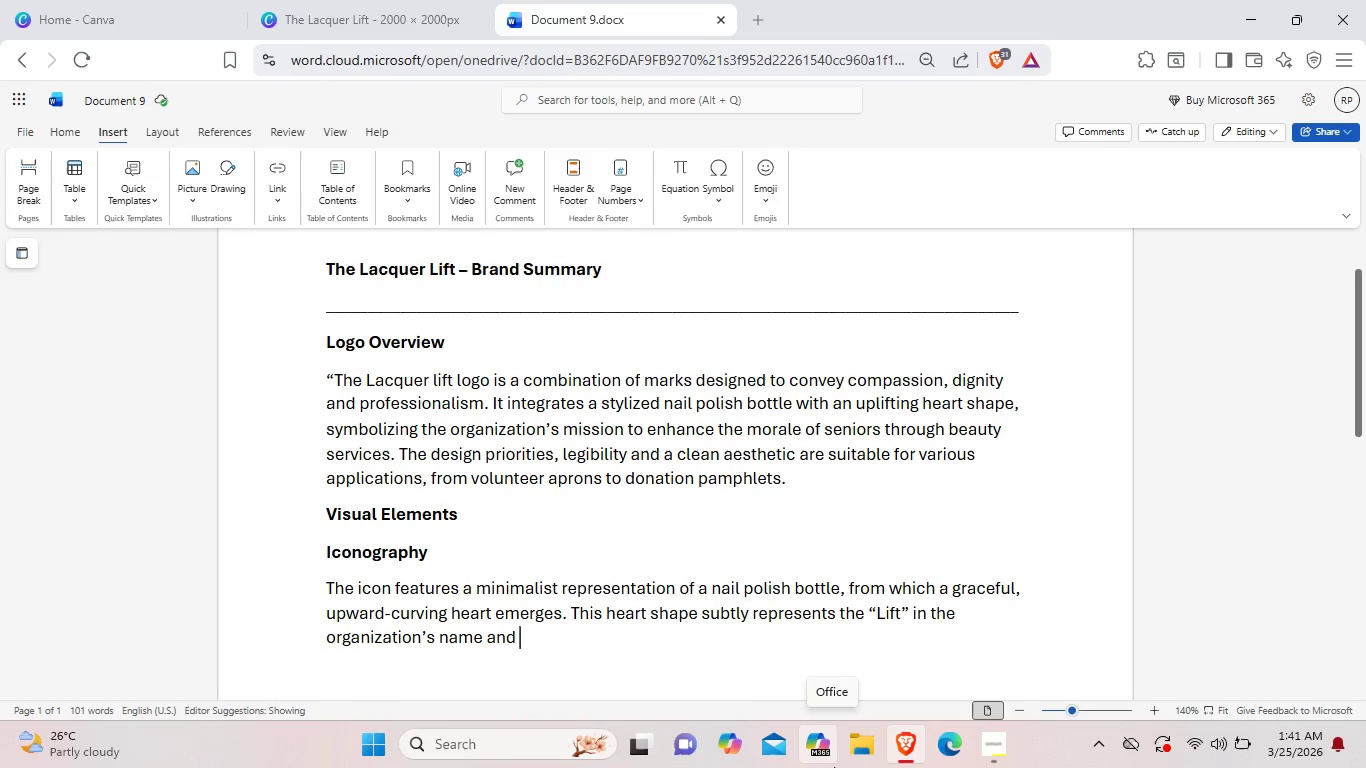 
wait(6.31)
 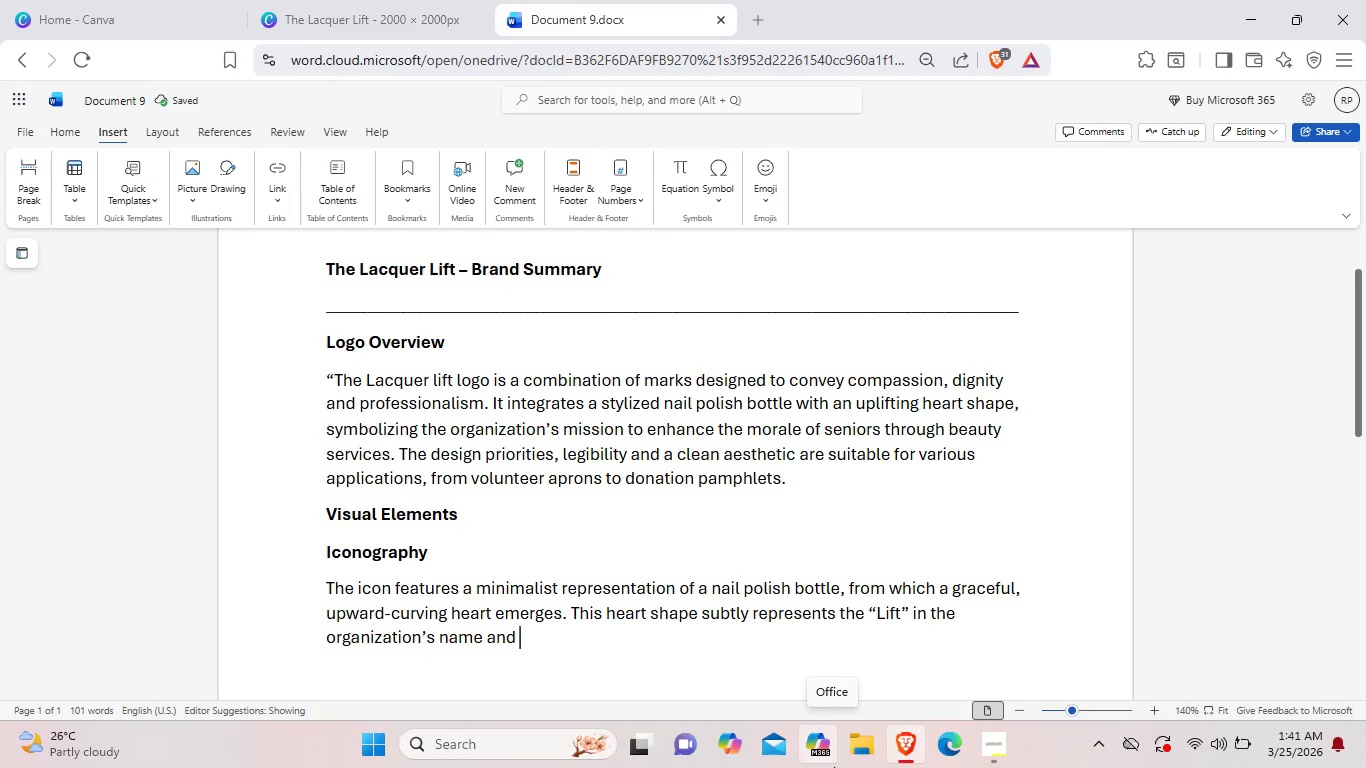 
type(the compassionate care por)
key(Backspace)
key(Backspace)
type(rpvided)
key(Backspace)
key(Backspace)
key(Backspace)
key(Backspace)
key(Backspace)
key(Backspace)
type(ovided. The cl)
key(Backspace)
type(e)
key(Backspace)
type(lean lines ensure scalability and recognition eb)
key(Backspace)
type(ven at smaller sizes.)
 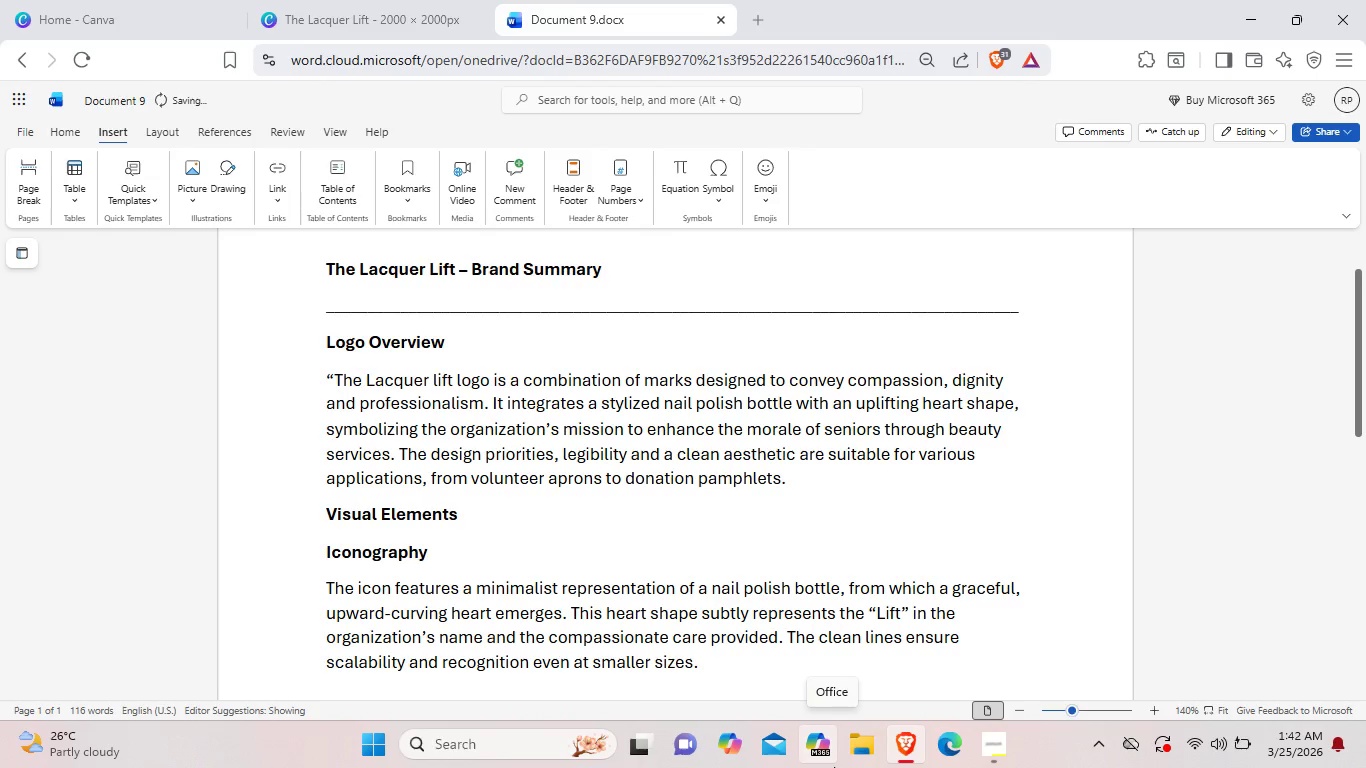 
scroll: coordinate [798, 716], scroll_direction: down, amount: 3.0
 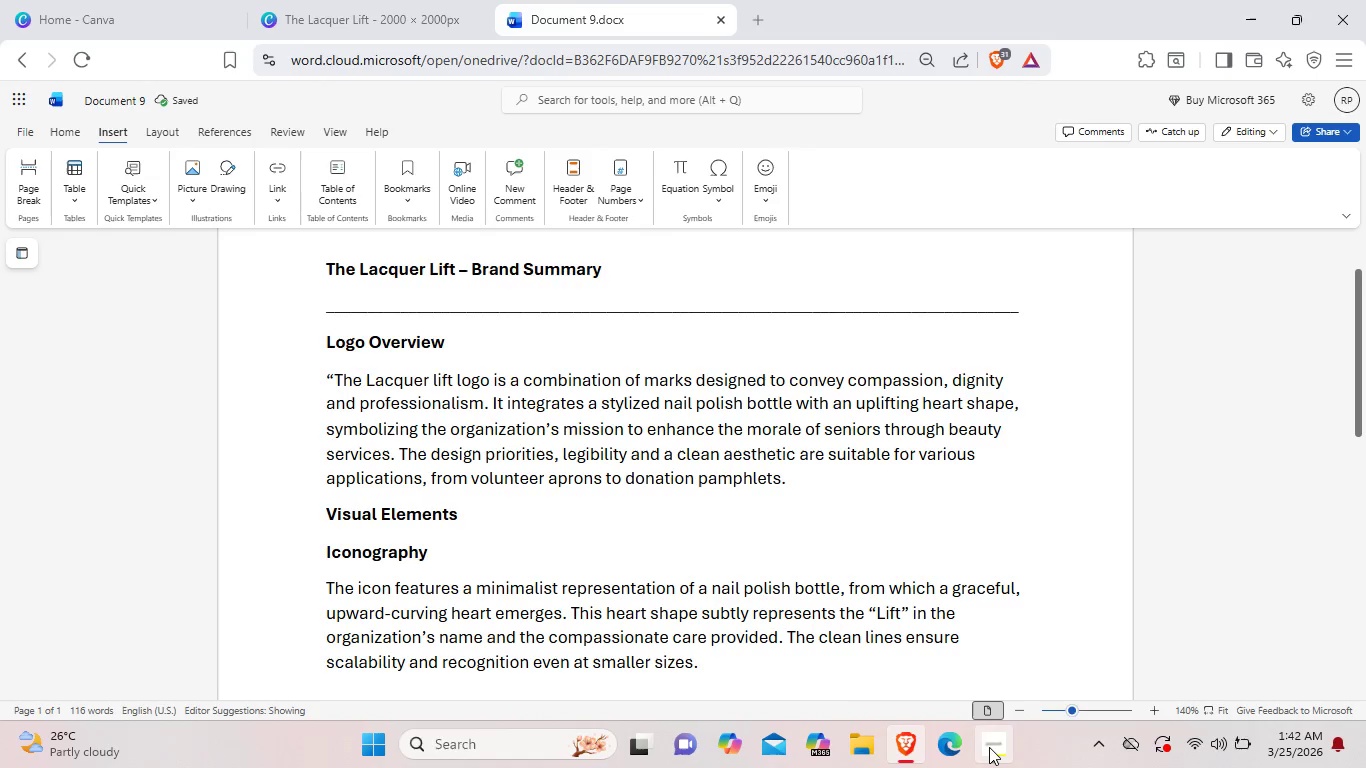 
left_click([989, 747])
 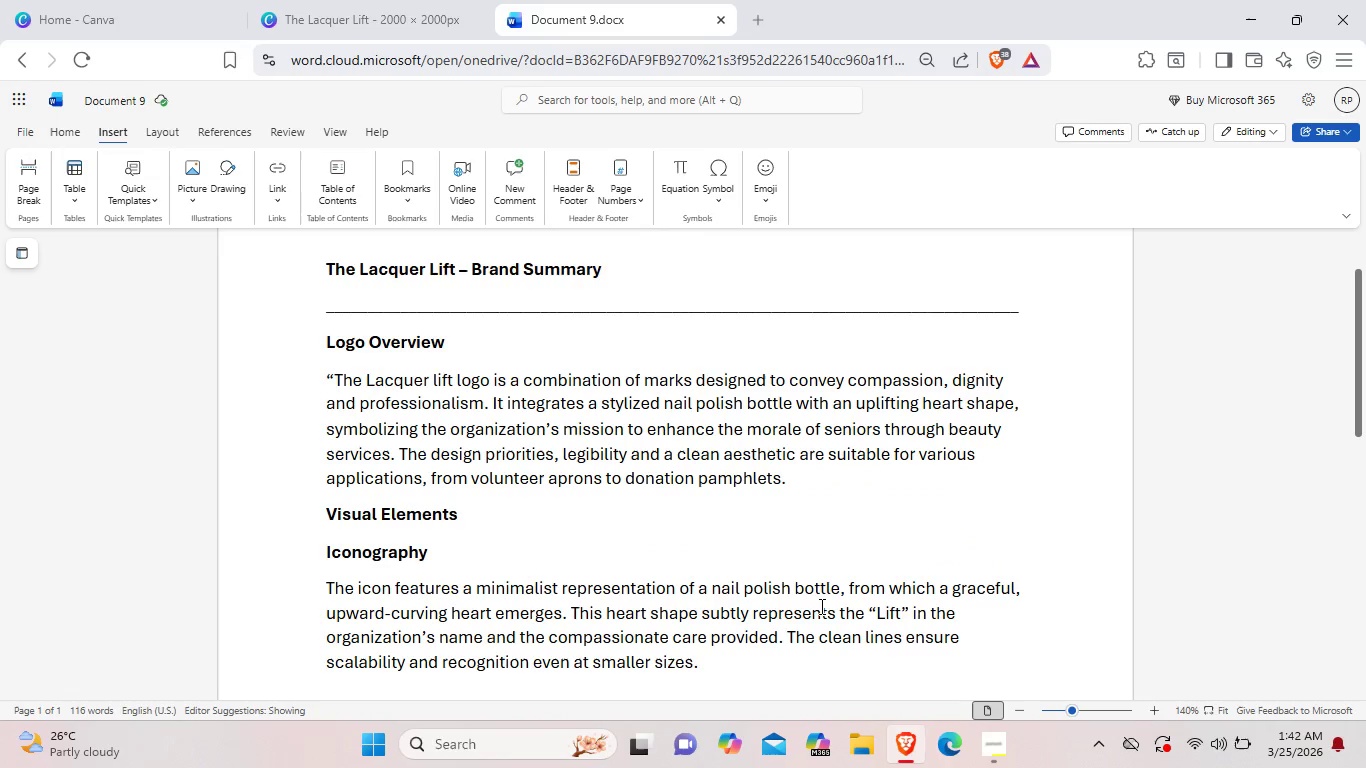 
wait(7.19)
 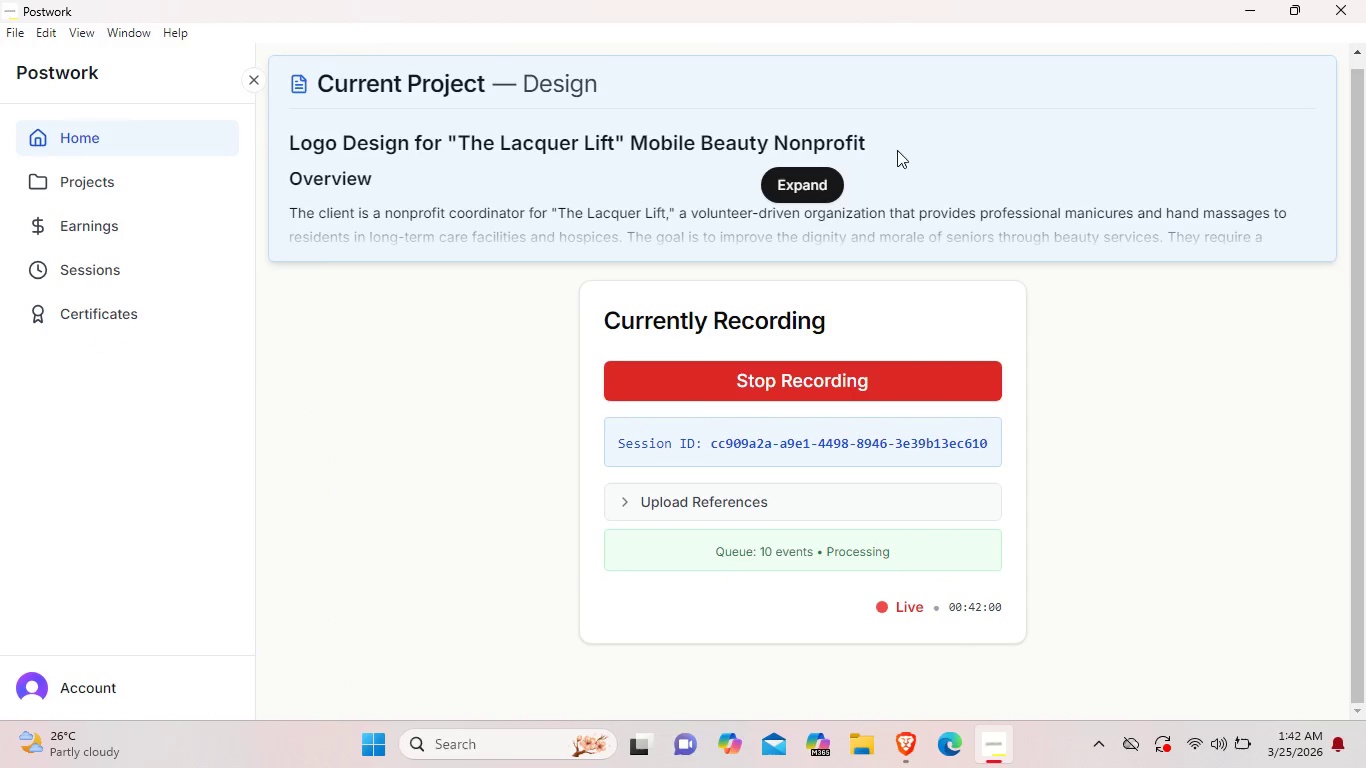 
key(Enter)
 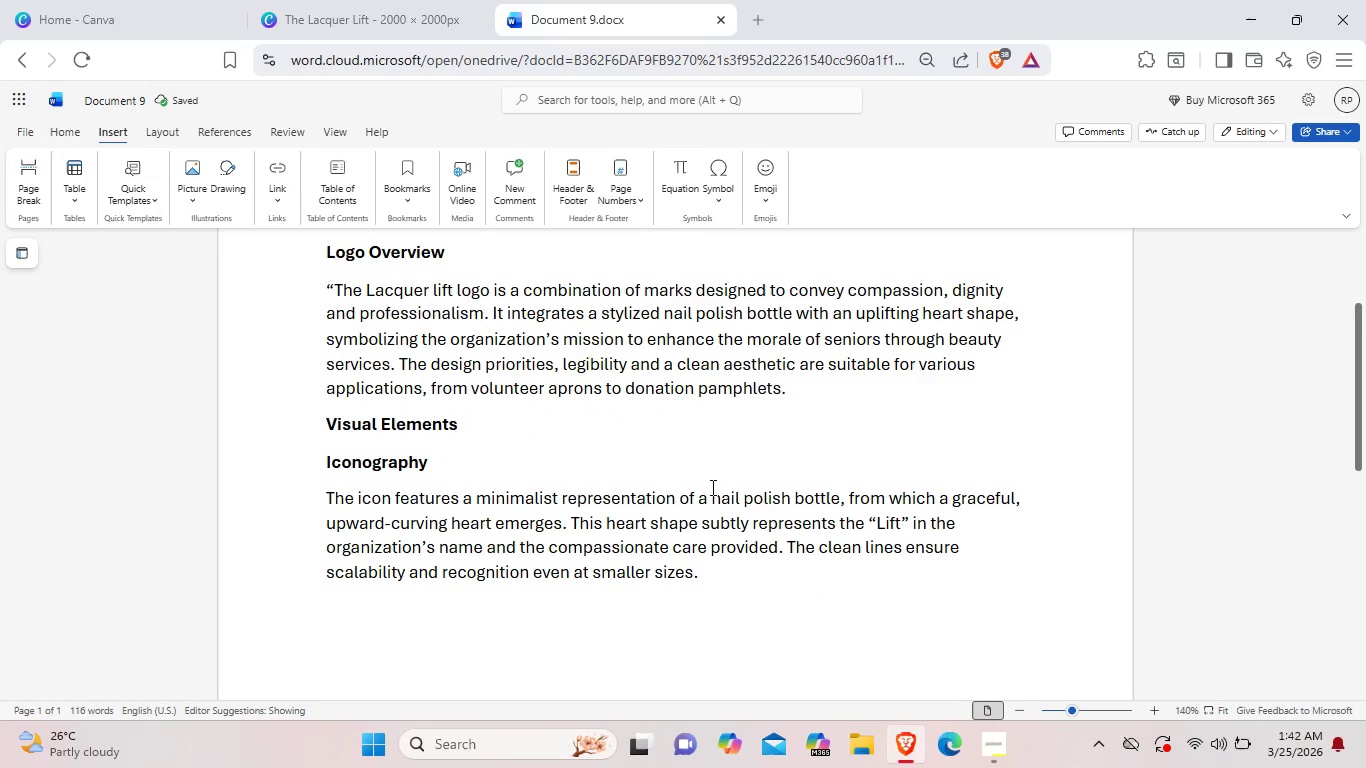 
left_click_drag(start_coordinate=[470, 461], to_coordinate=[295, 457])
 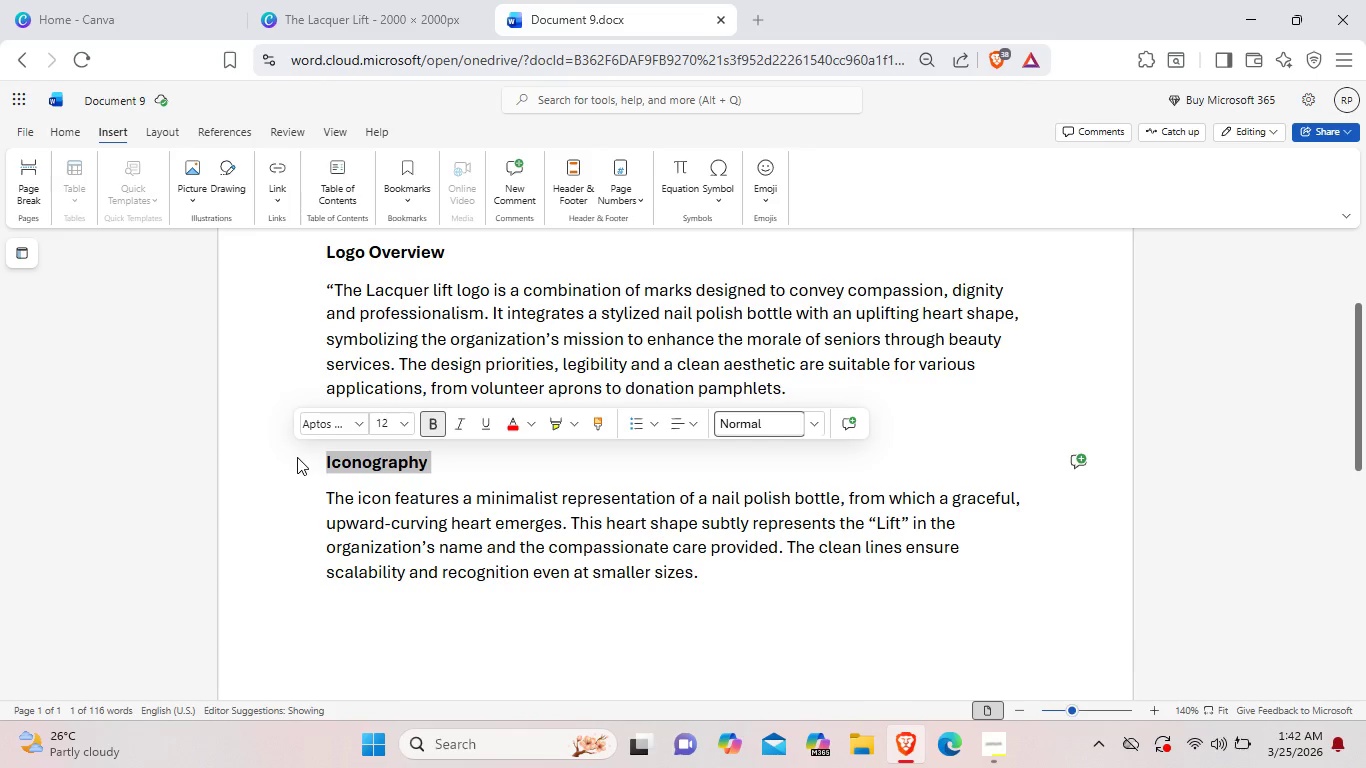 
key(Control+C)
 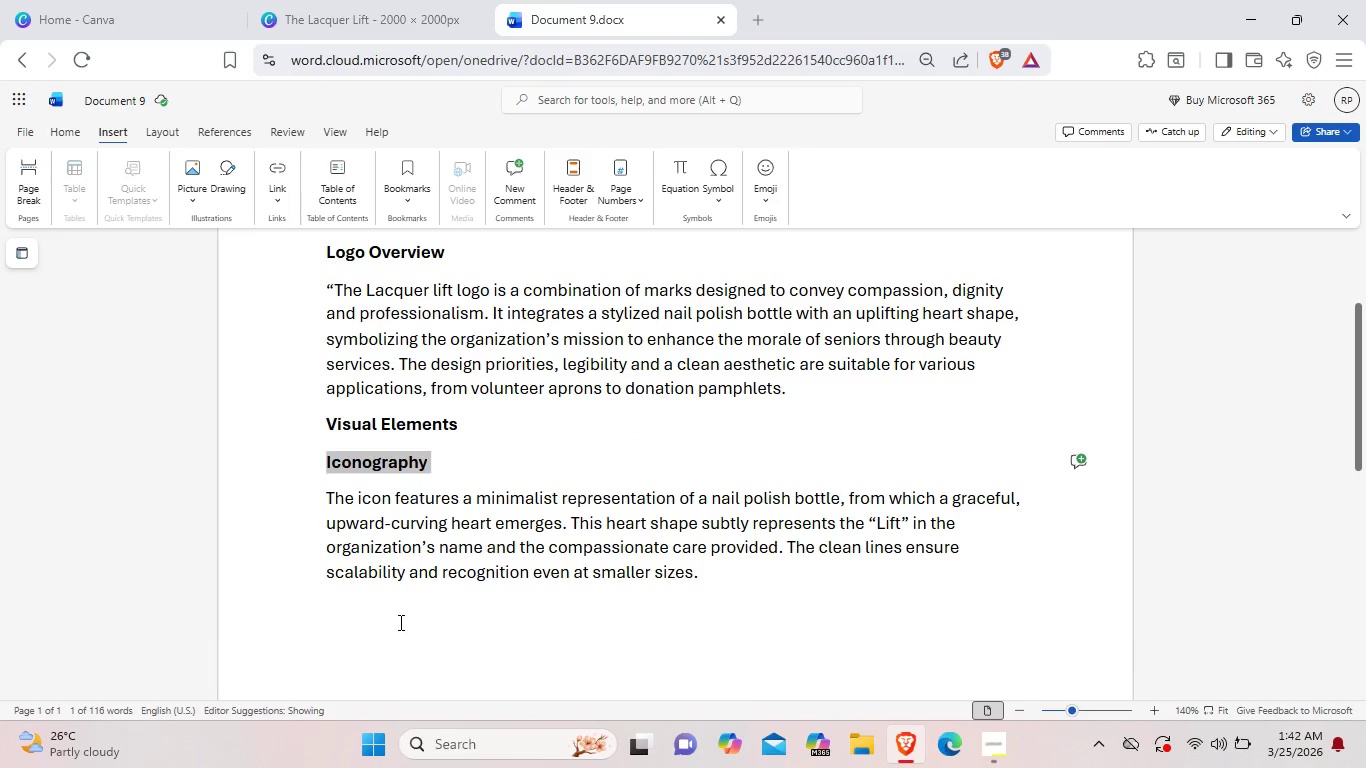 
left_click([399, 622])
 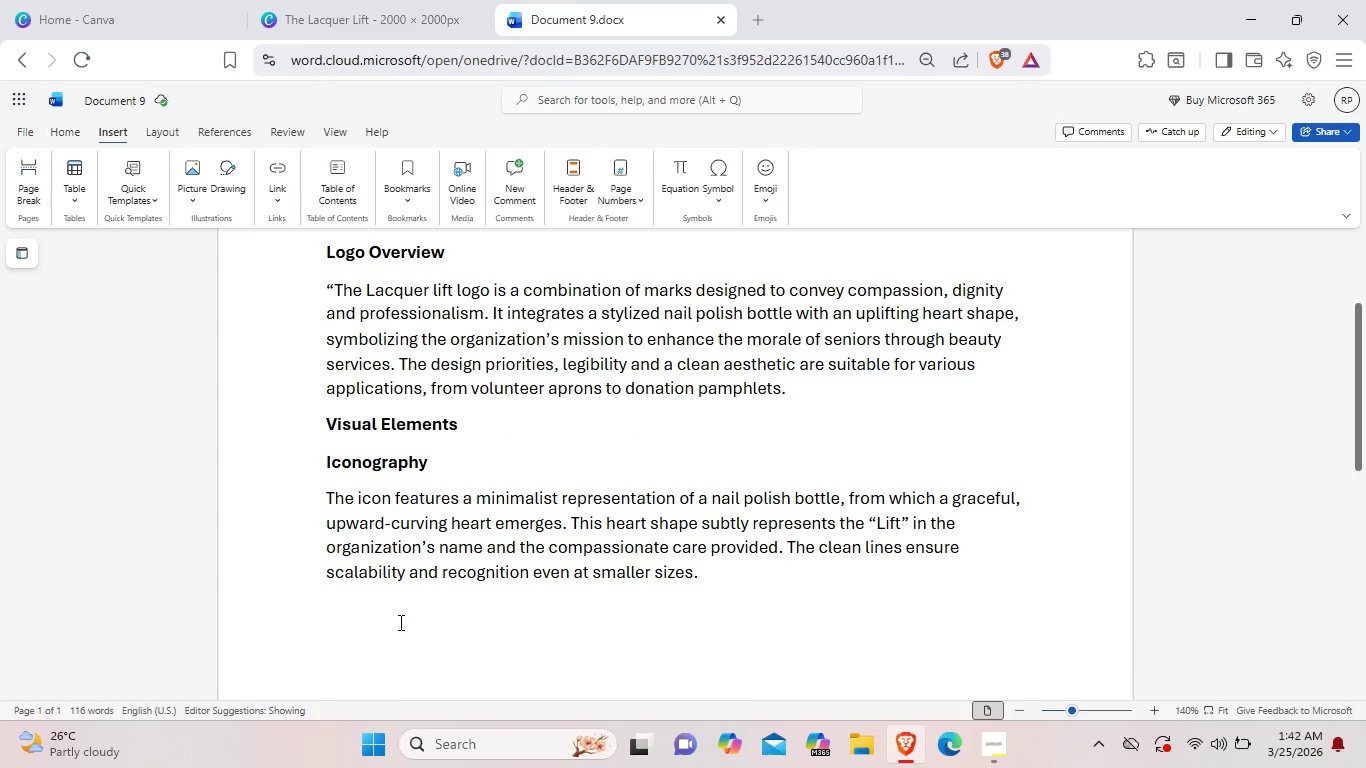 
type(Color Pallet)
key(Backspace)
key(Backspace)
key(Backspace)
type(ete)
key(Backspace)
type(te)
 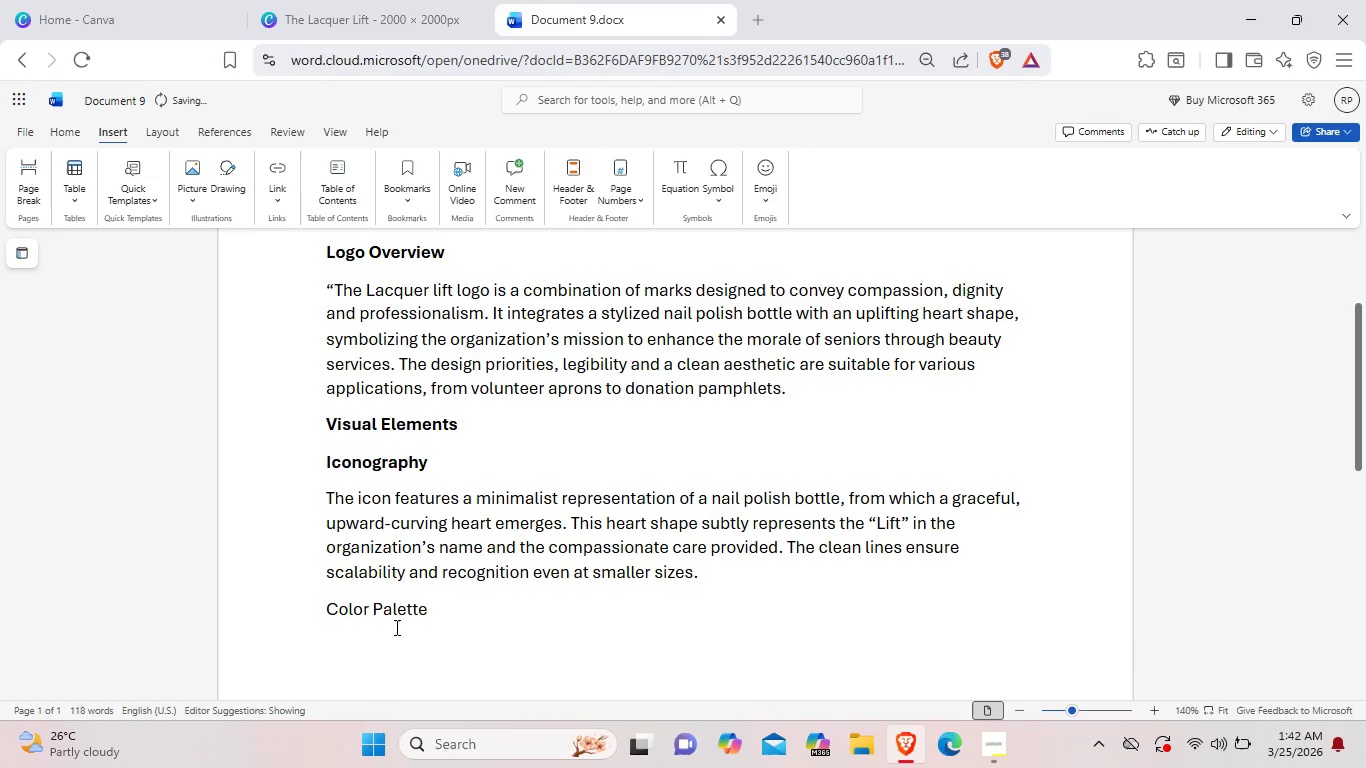 
left_click_drag(start_coordinate=[432, 616], to_coordinate=[329, 601])
 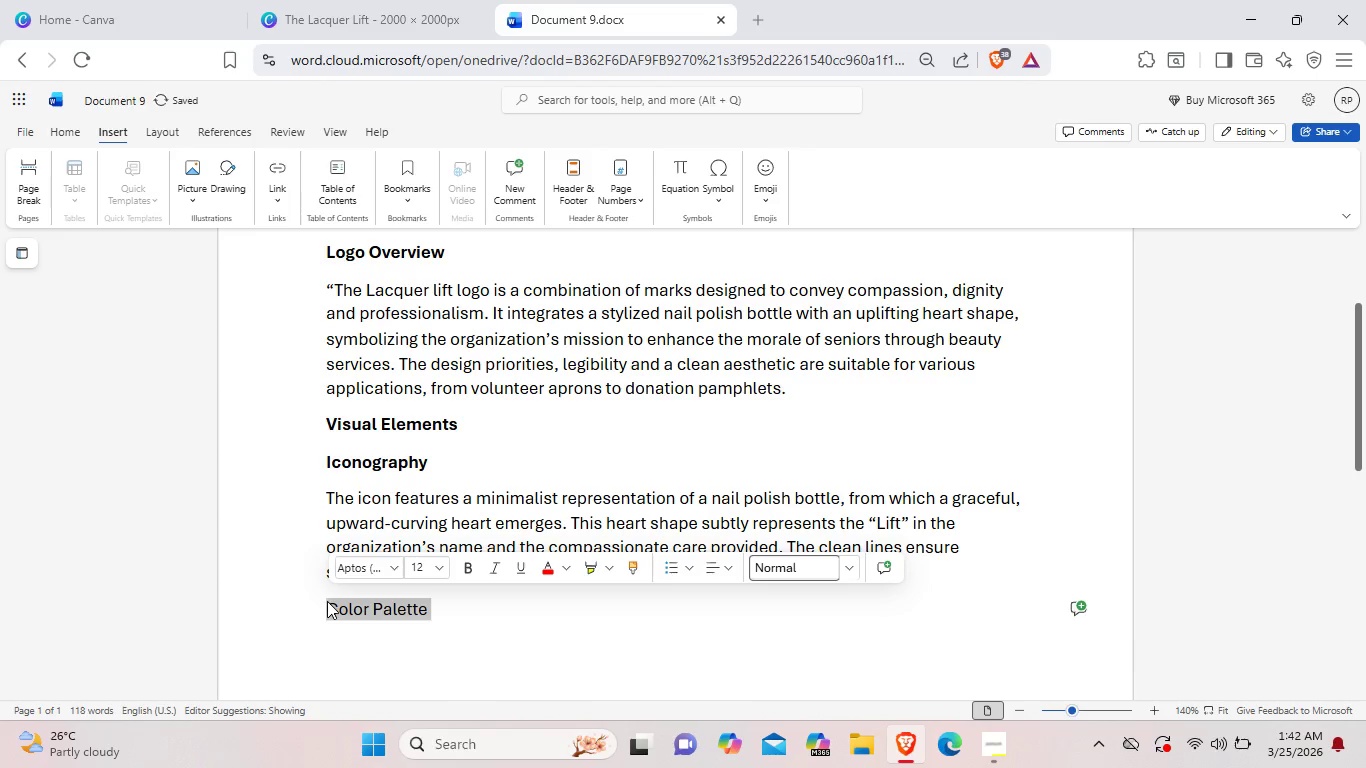 
key(Control+B)
 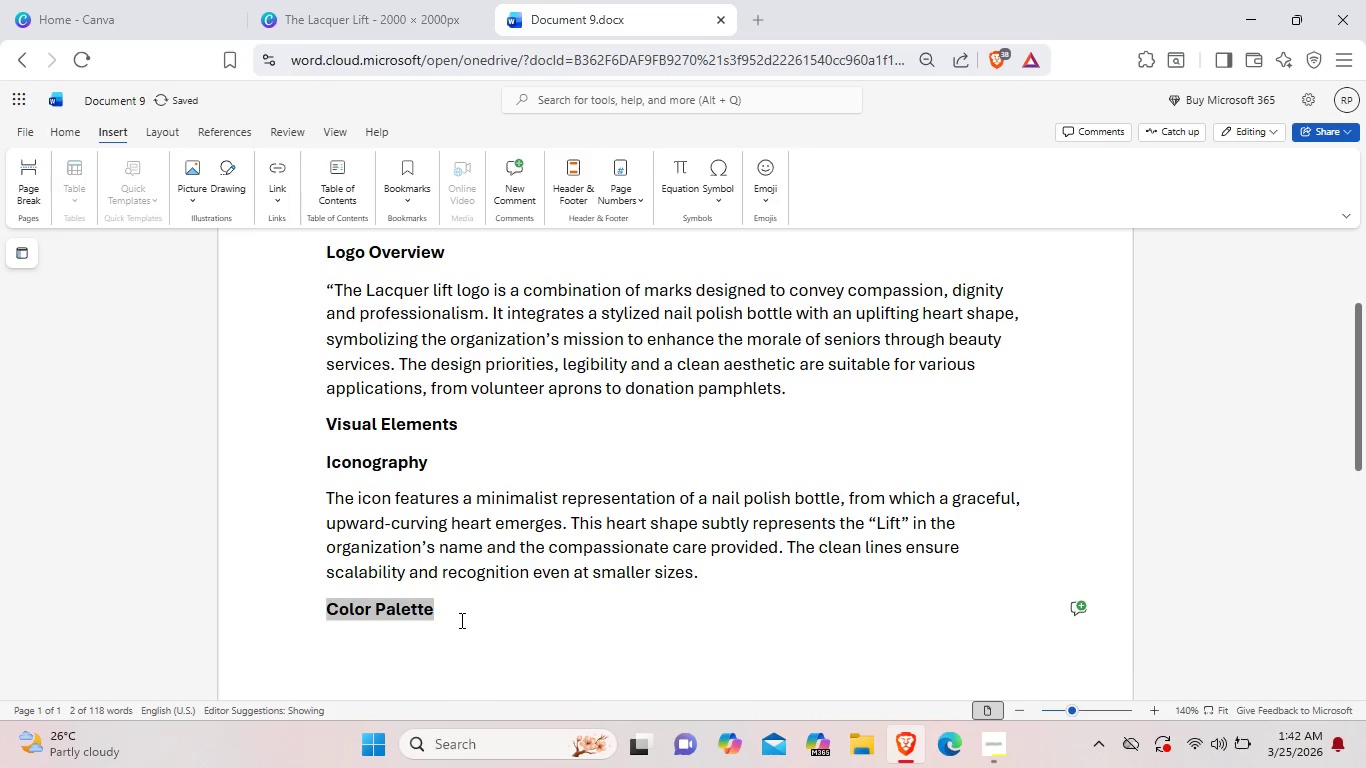 
left_click([460, 620])
 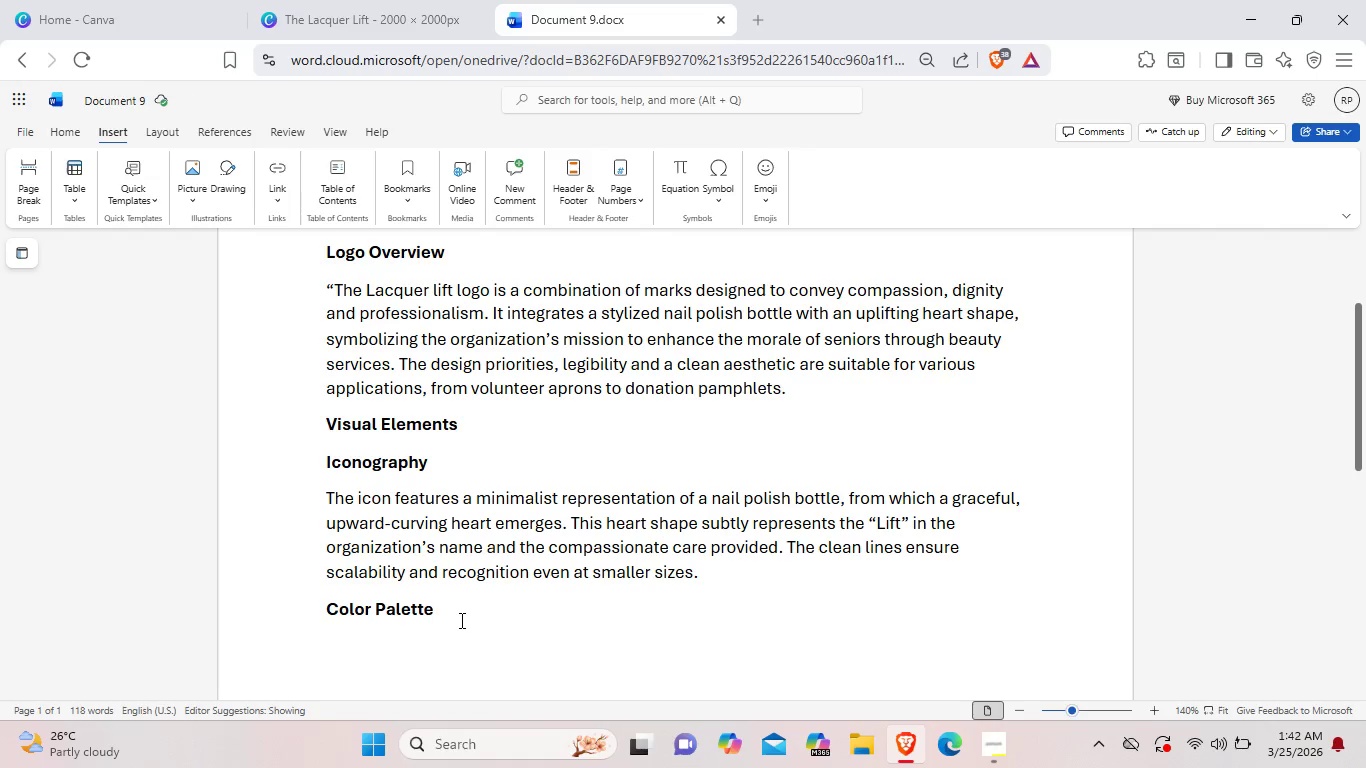 
key(Enter)
 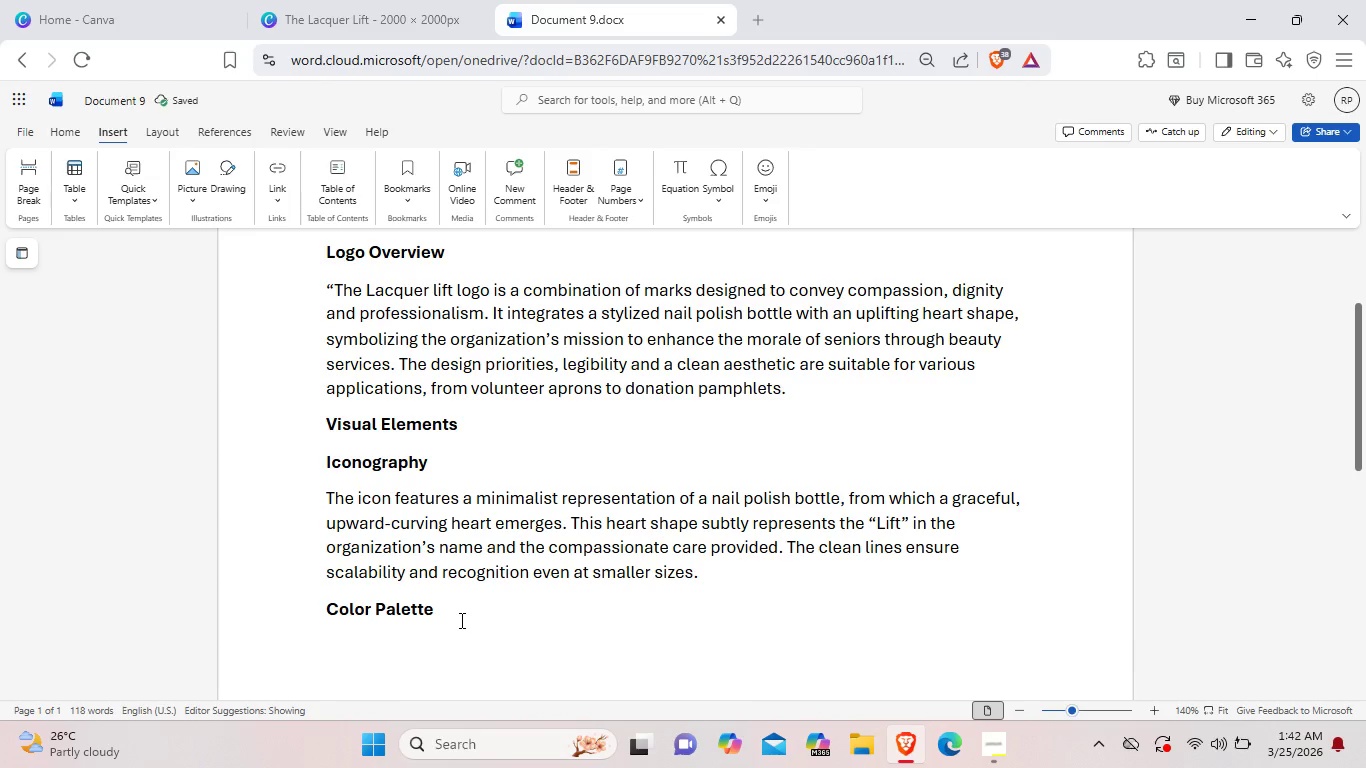 
type(The )
key(Backspace)
key(Backspace)
key(Backspace)
key(Backspace)
 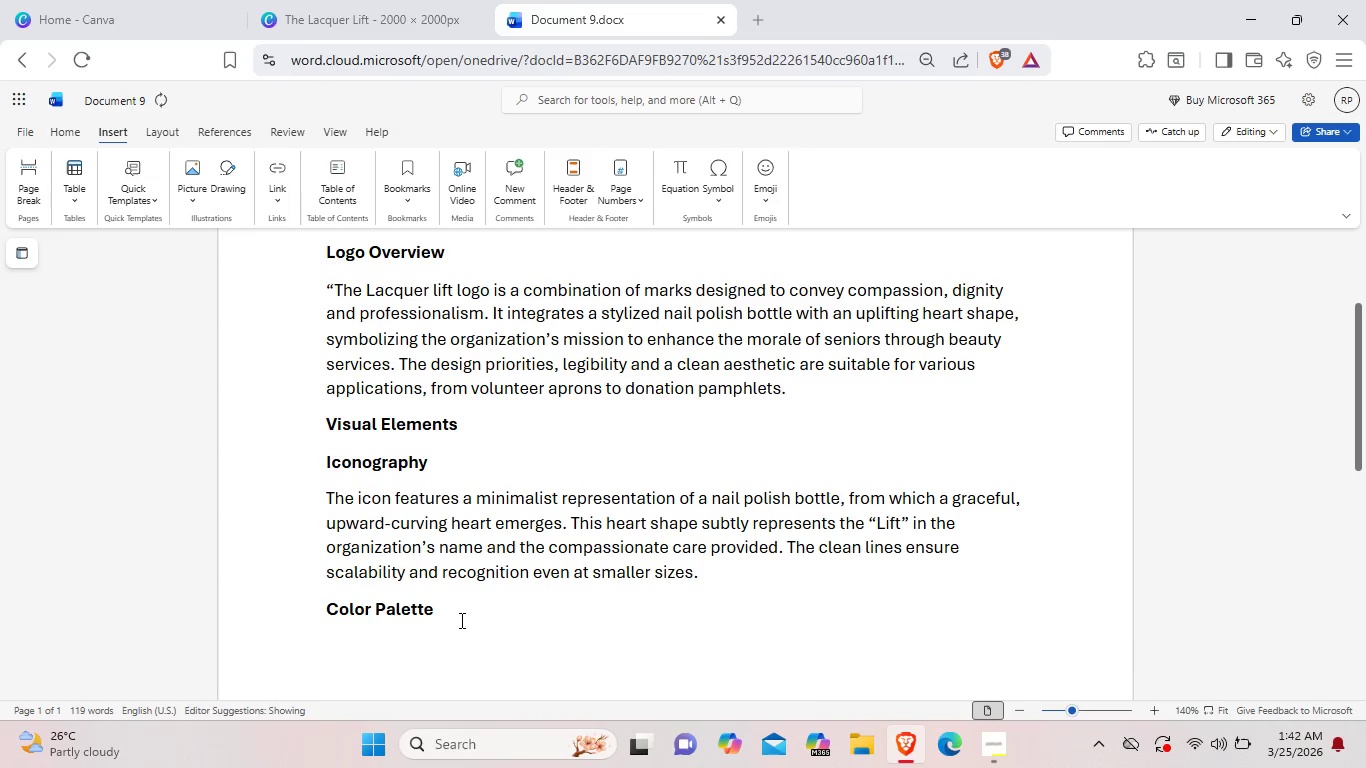 
key(Control+ControlLeft)
 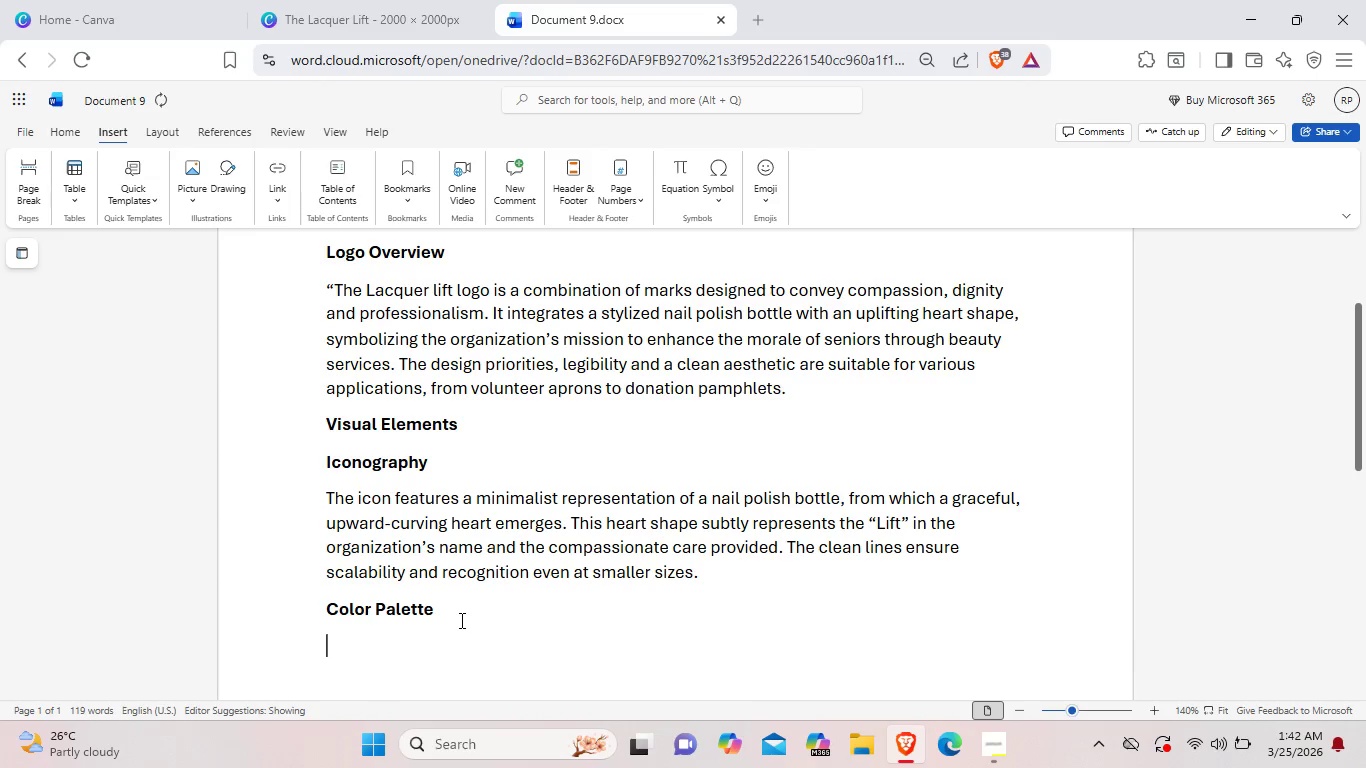 
key(Control+B)
 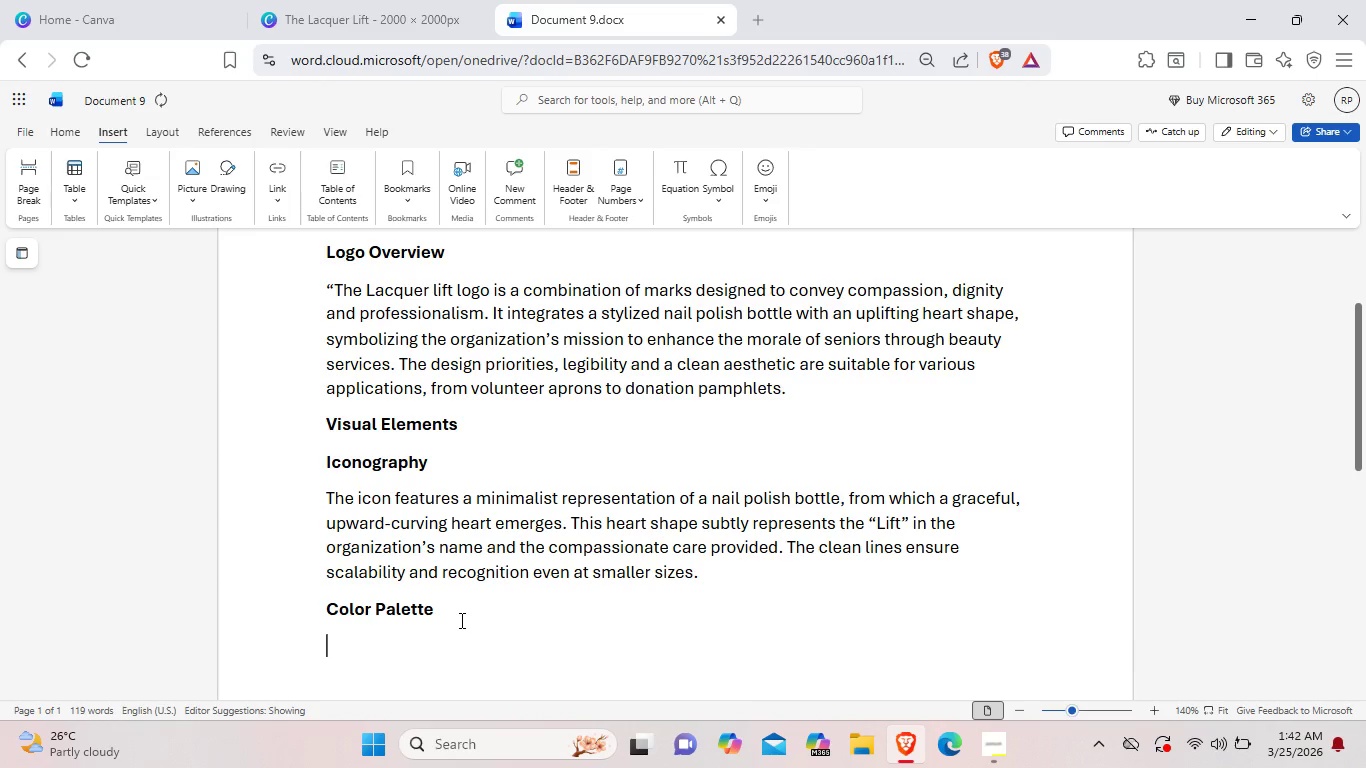 
hold_key(key=ShiftLeft, duration=0.44)
 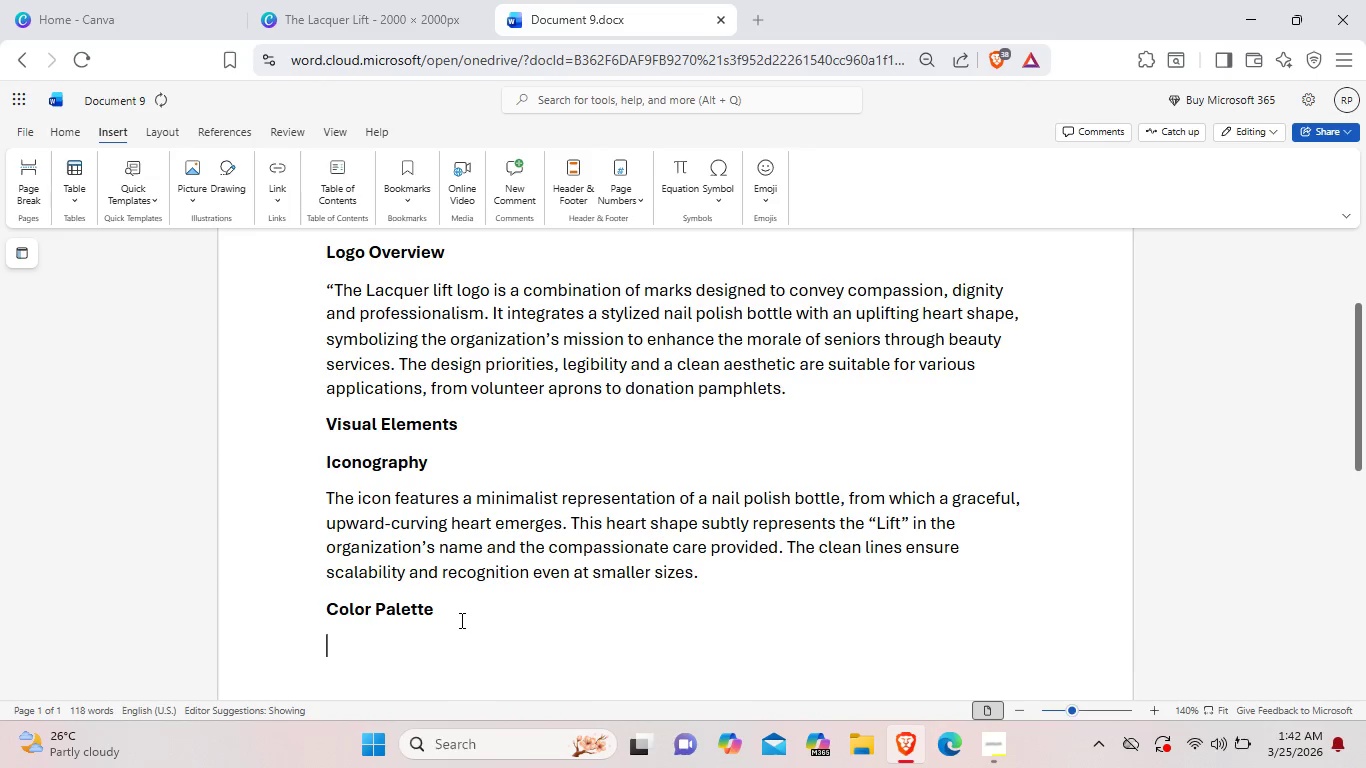 
type(The chosen collo)
key(Backspace)
key(Backspace)
type(r)
key(Backspace)
type(or palete)
key(Backspace)
type(te, )
key(Backspace)
type(Calm & ce)
key(Backspace)
key(Backspace)
key(Backspace)
type( CEla)
key(Backspace)
key(Backspace)
key(Backspace)
type(k)
key(Backspace)
type(lean)
 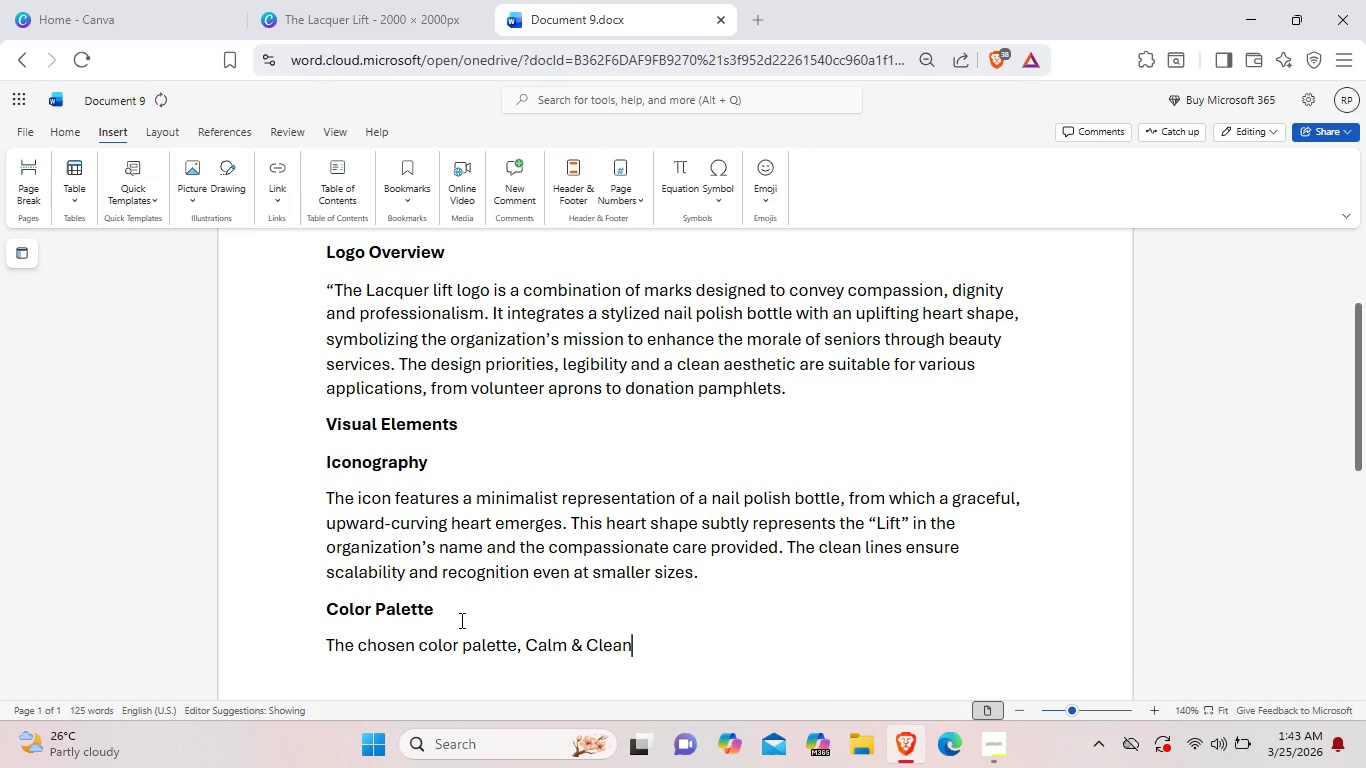 
key(Shift+Quote)
 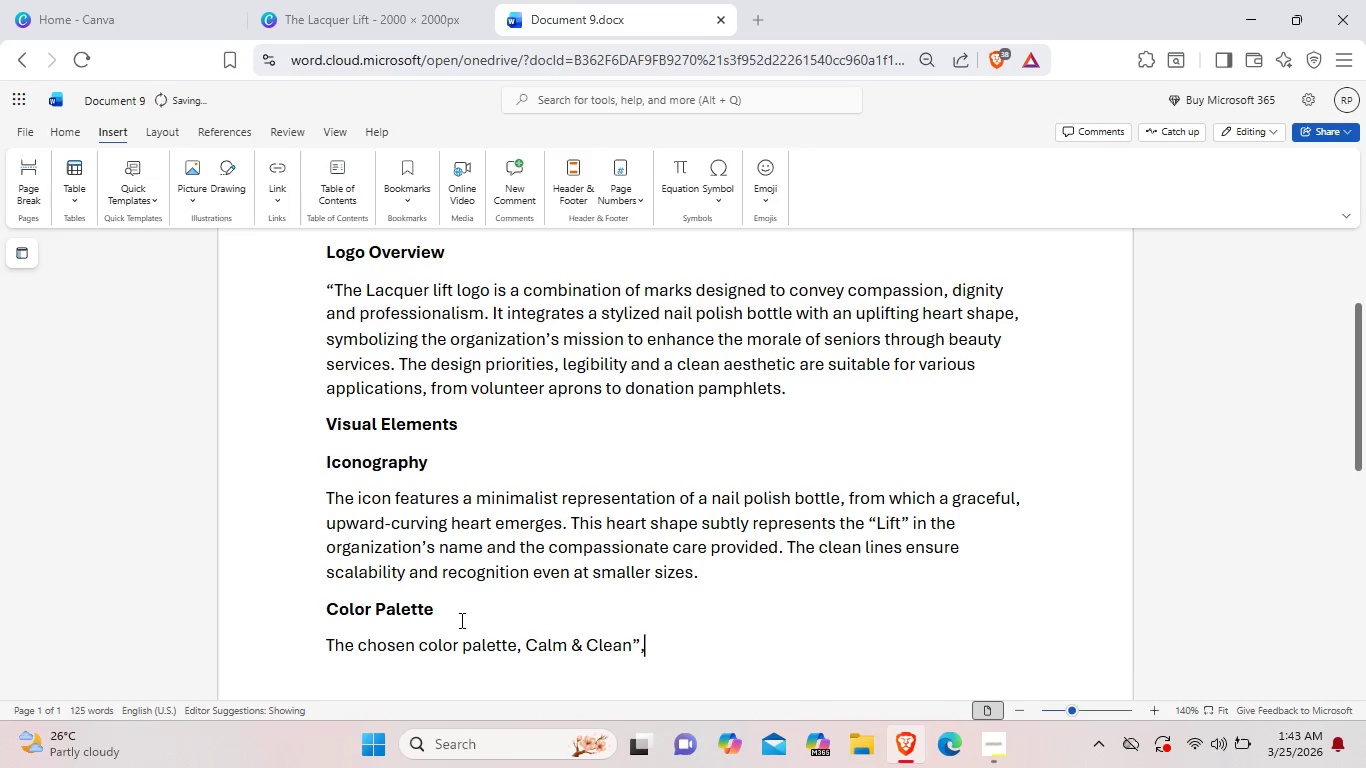 
key(Comma)
 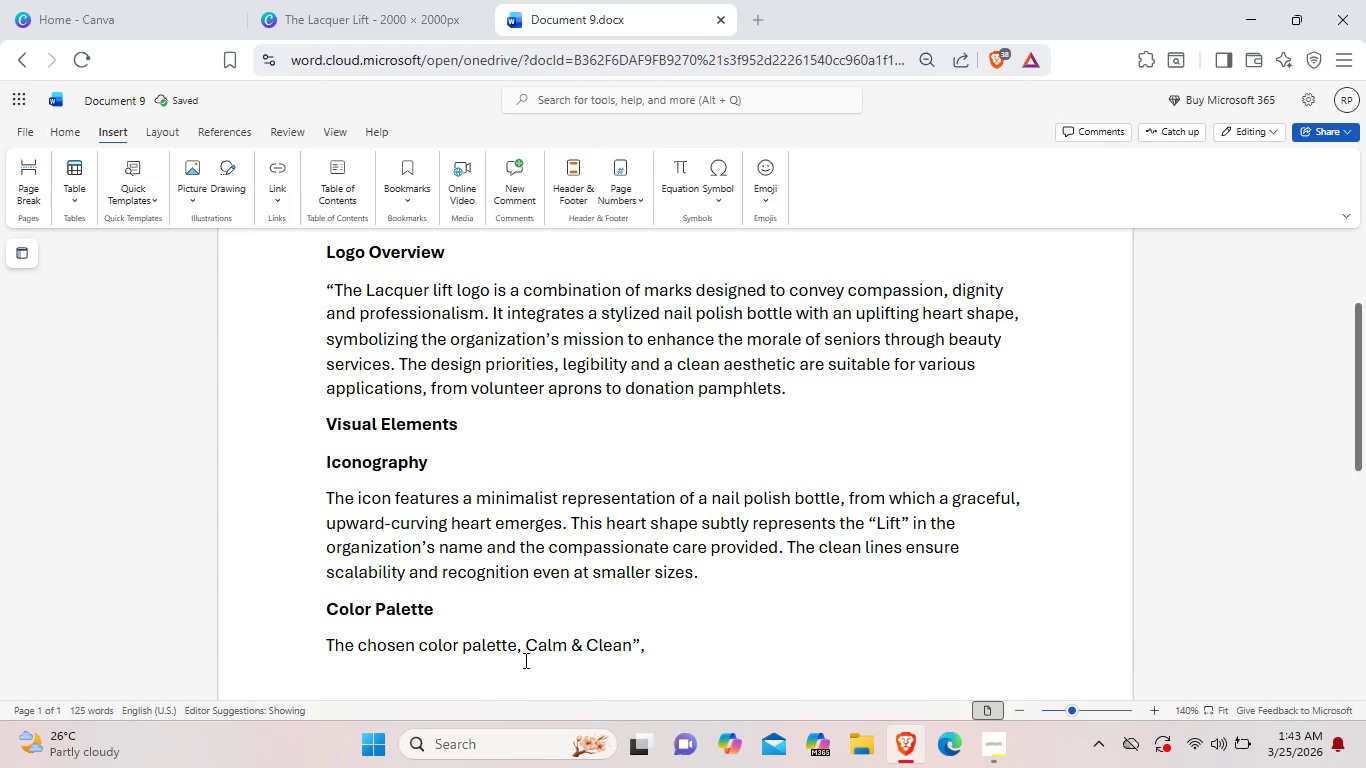 
left_click([529, 644])
 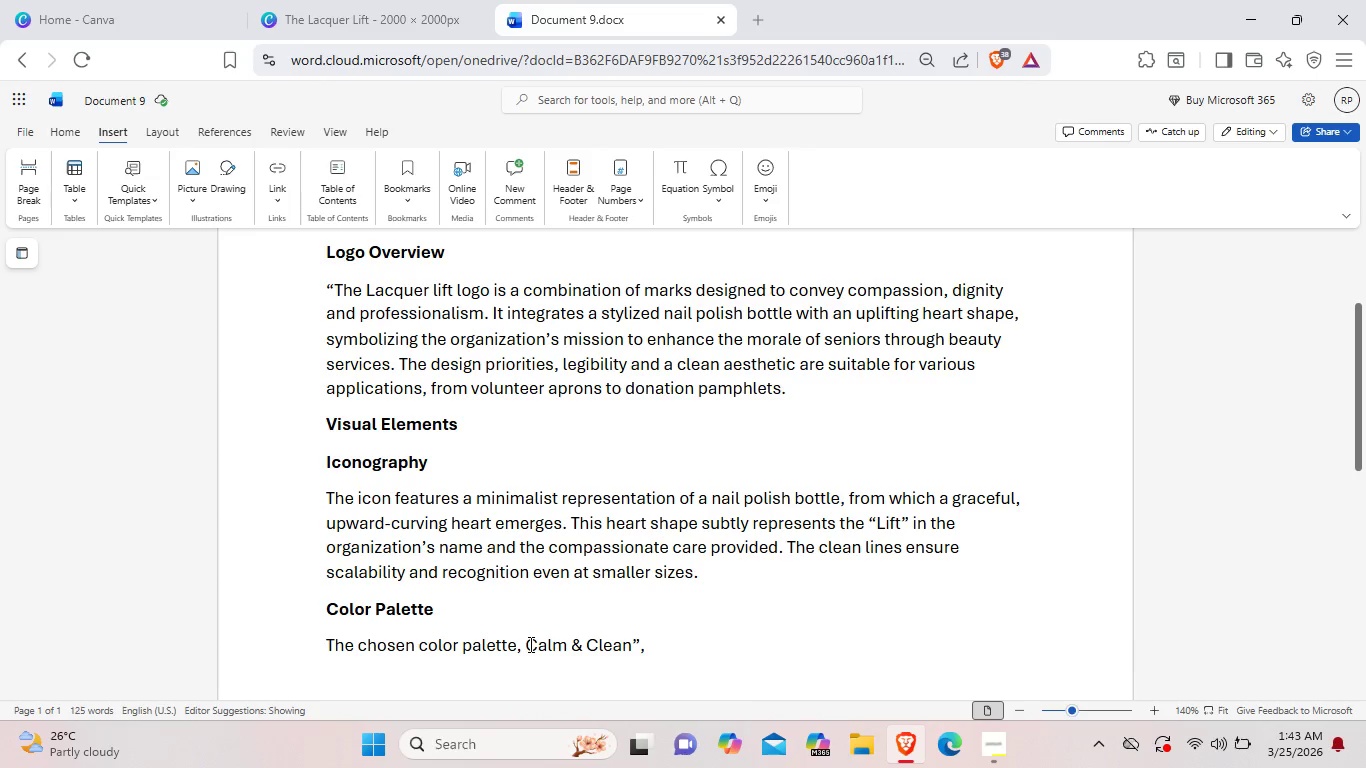 
key(Shift+ShiftLeft)
 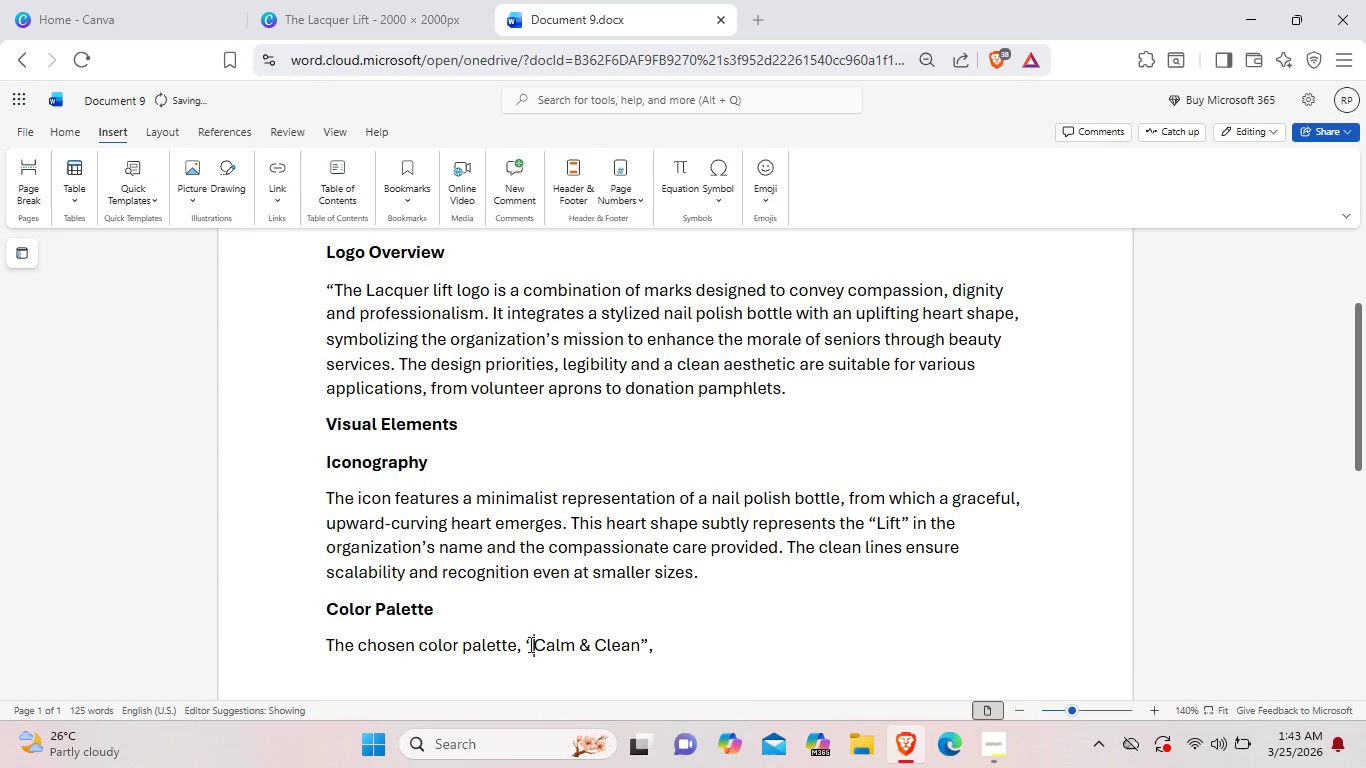 
key(Shift+Quote)
 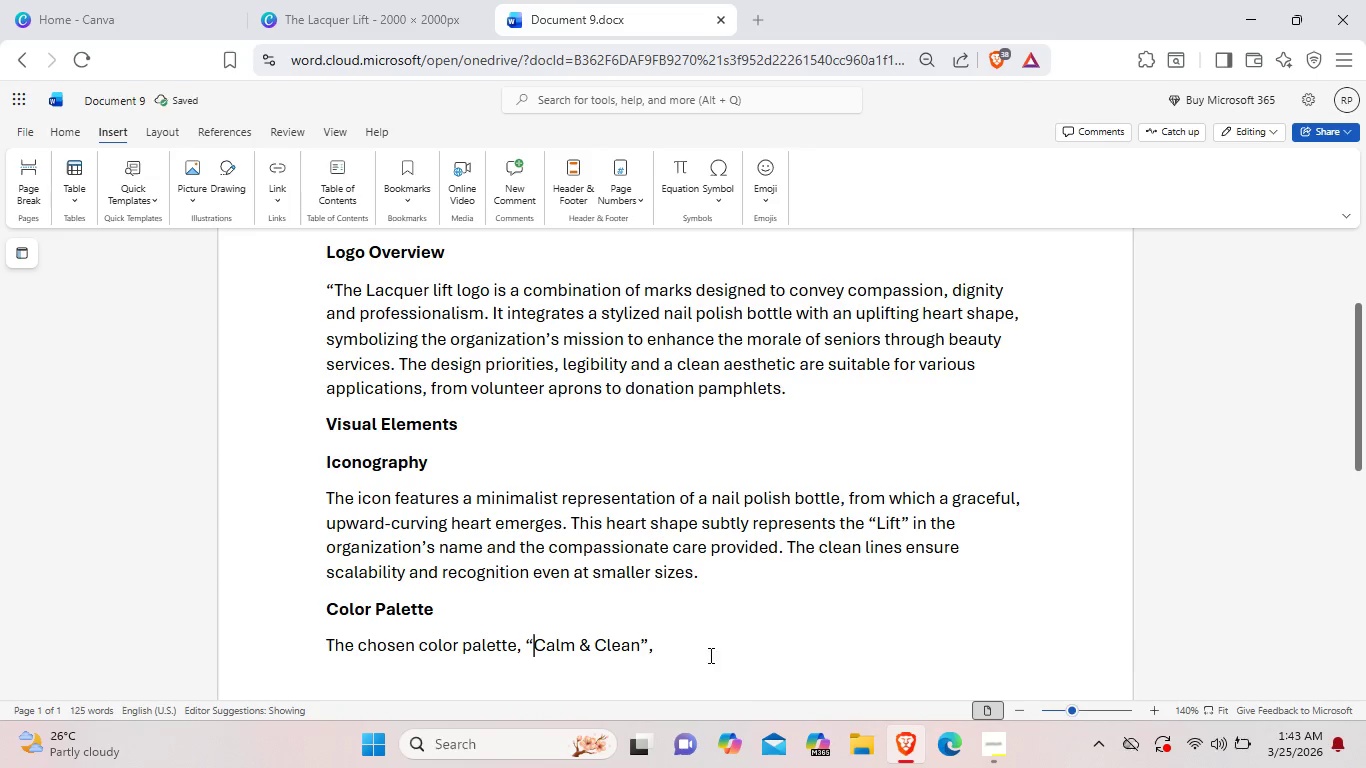 
left_click([709, 655])
 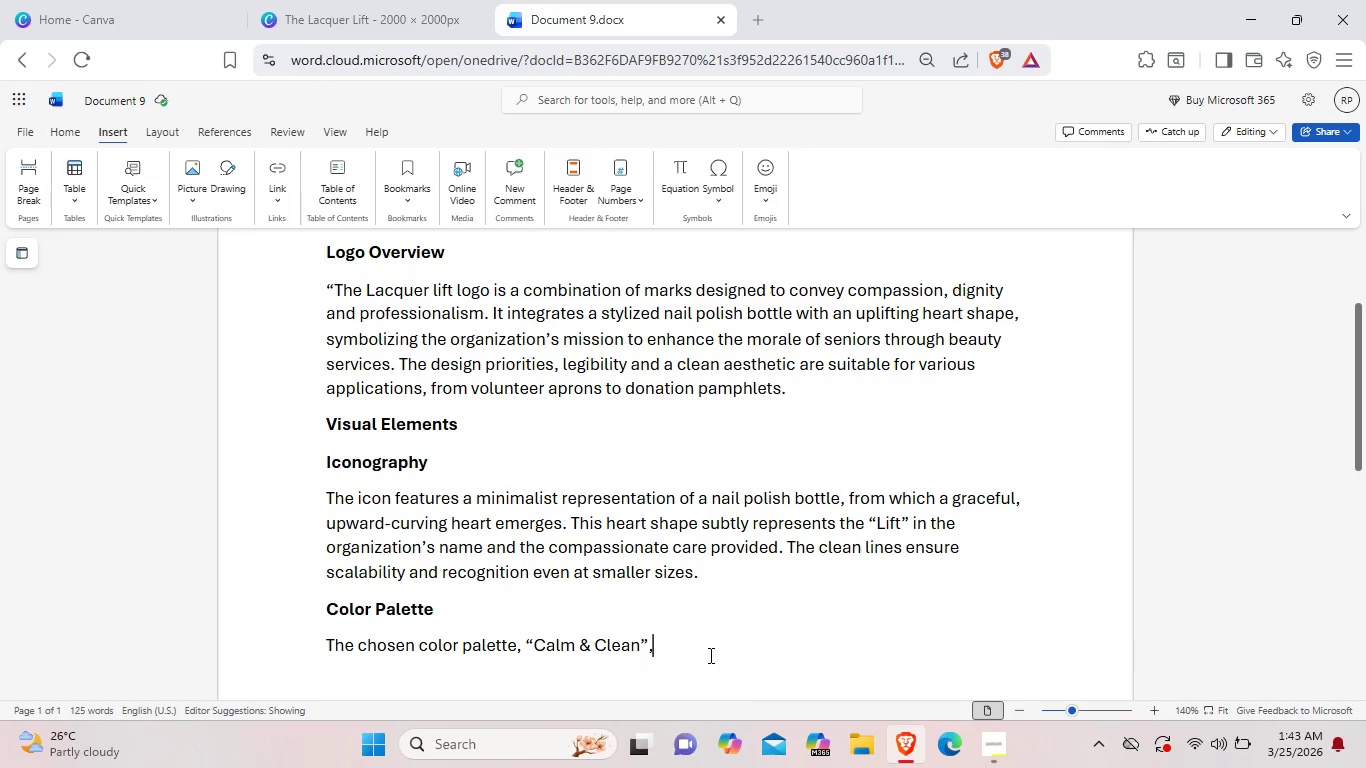 
type( evokes a sense p)
key(Backspace)
type(of )
 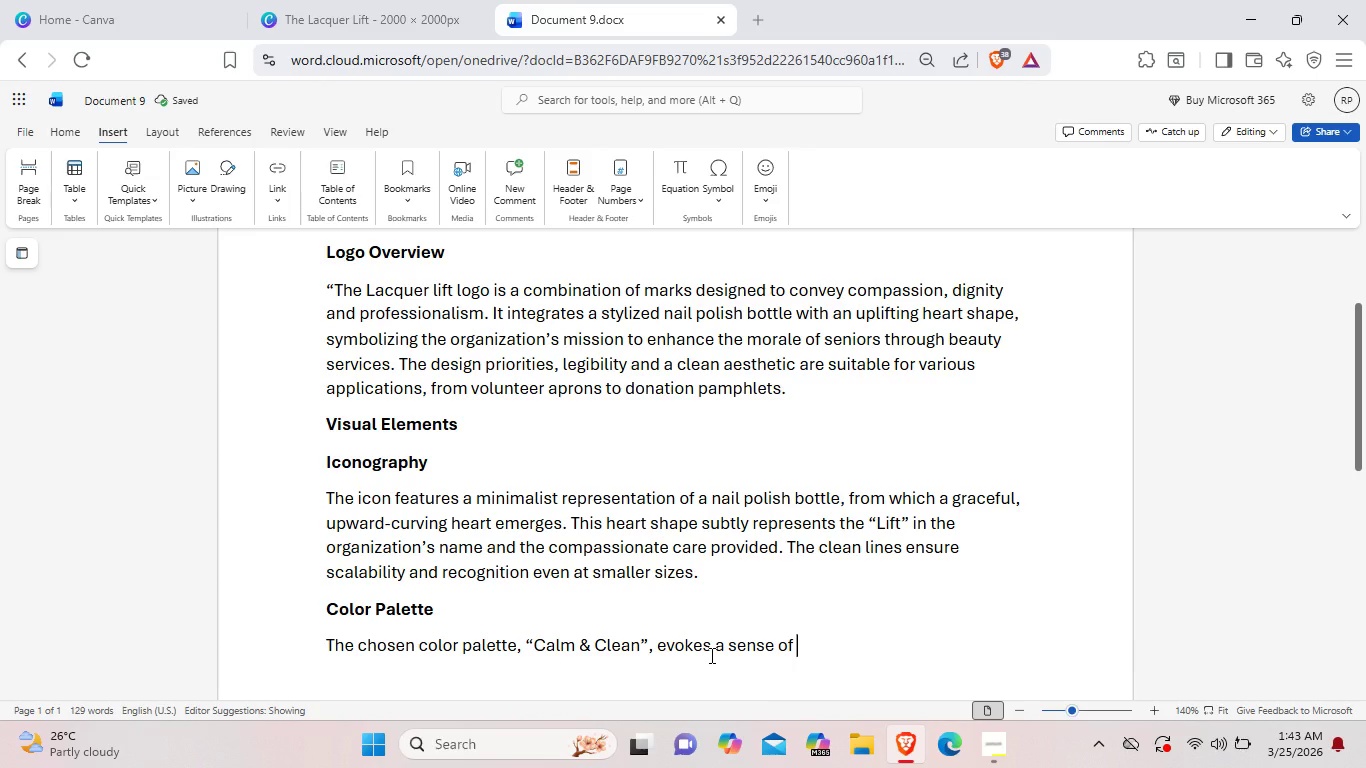 
wait(6.3)
 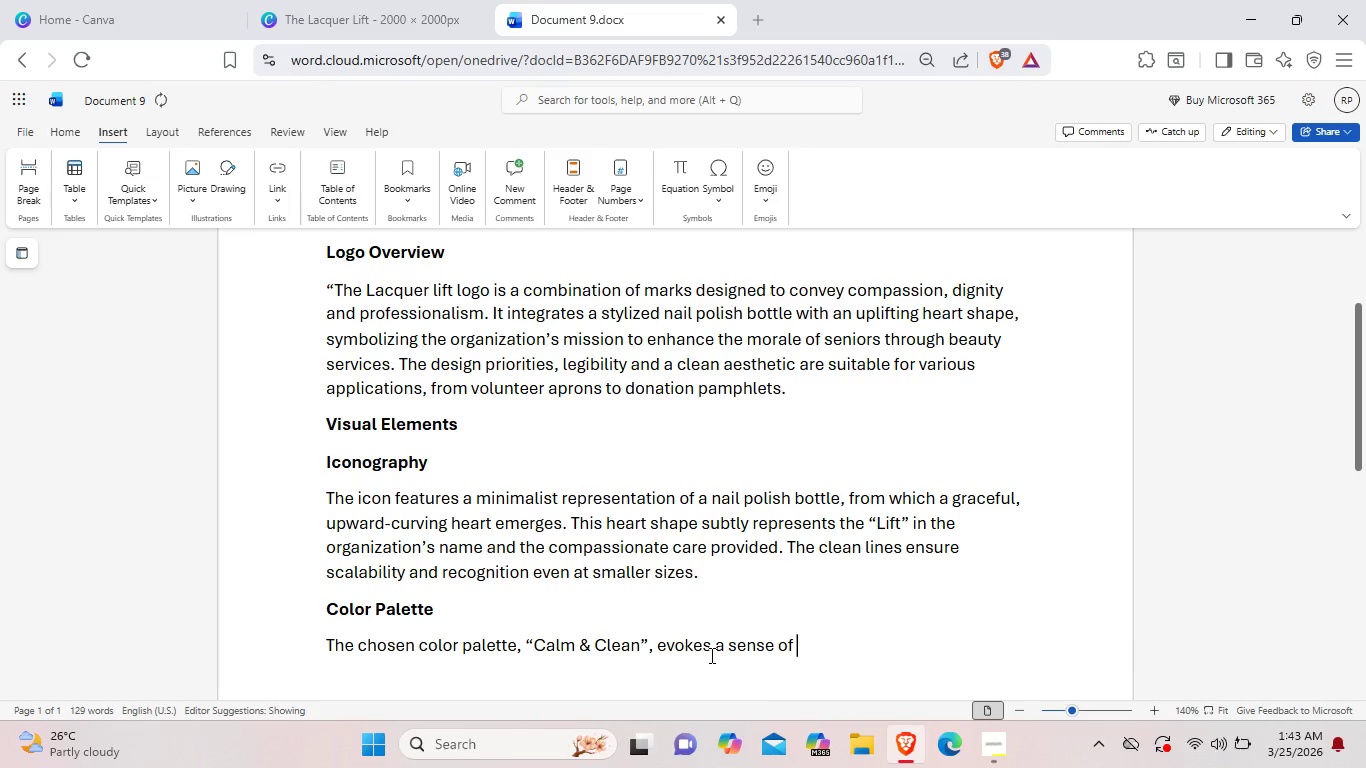 
type(tranquility, health, and sophistication)
 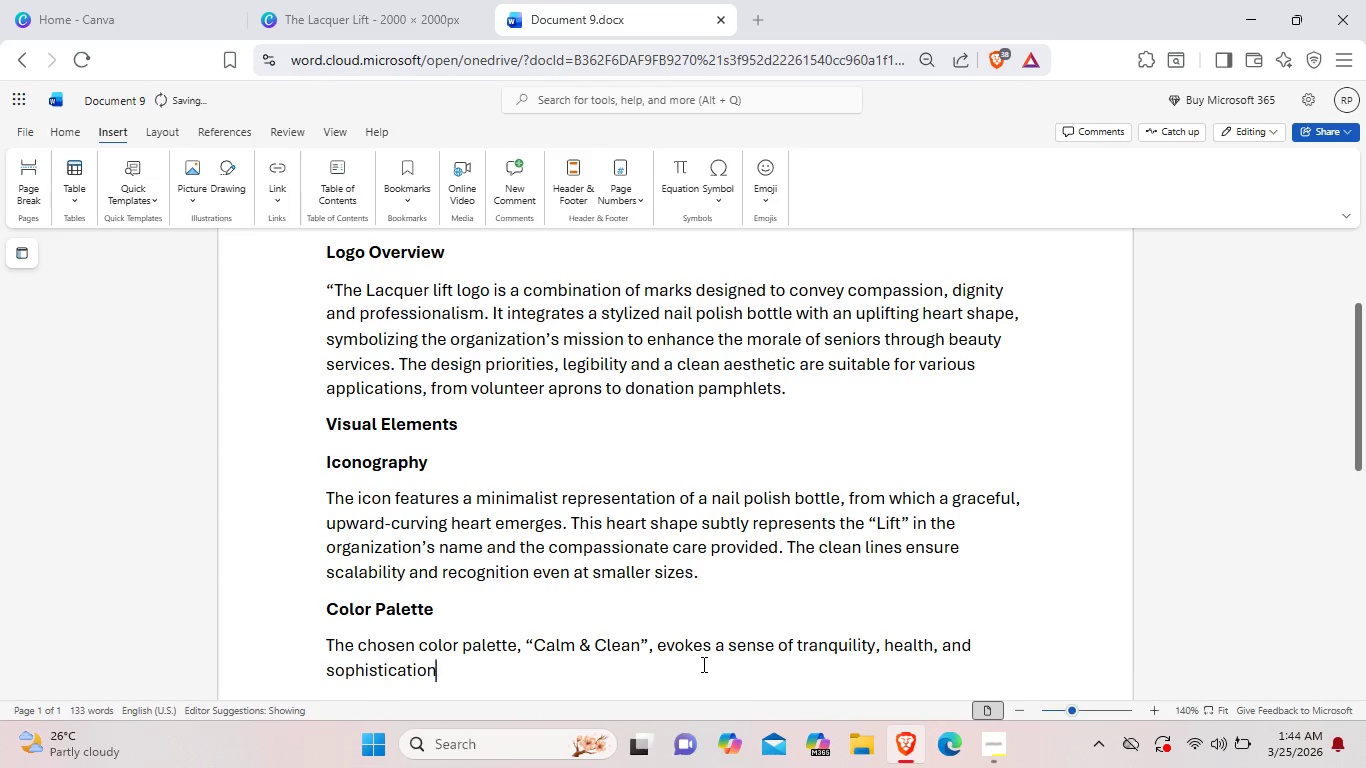 
type(, aligning with the healthcare-adjacent nature of)
 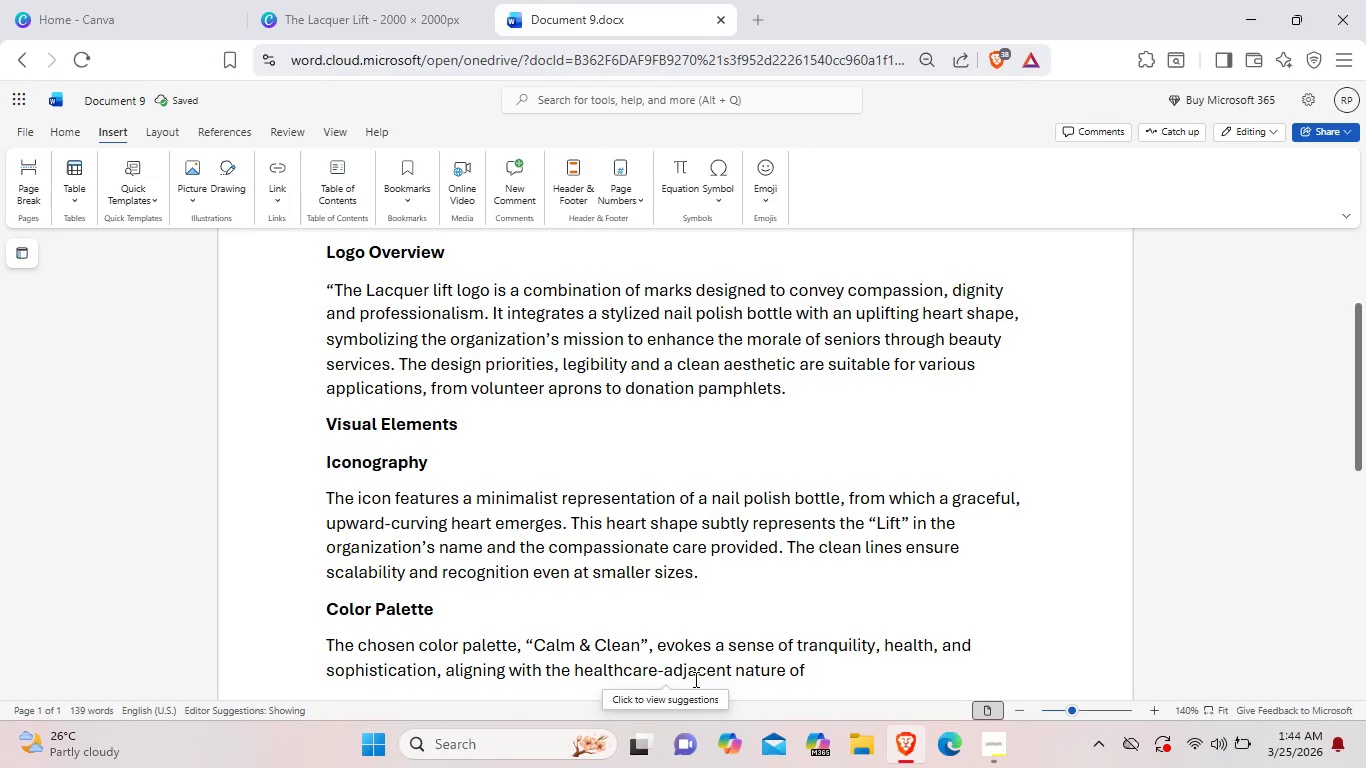 
type( the non)
 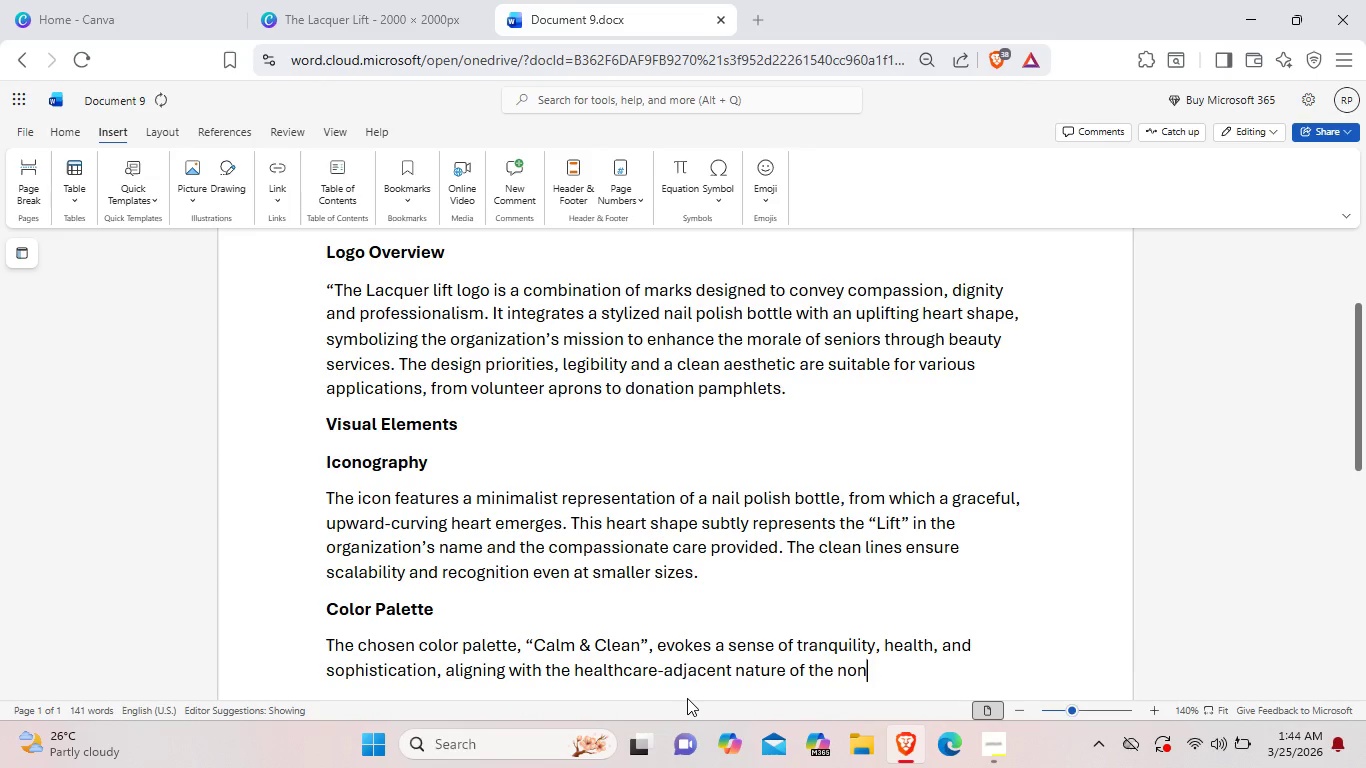 
type(profit. The specfic)
key(Backspace)
key(Backspace)
key(Backspace)
type(ific hex codes are:)
 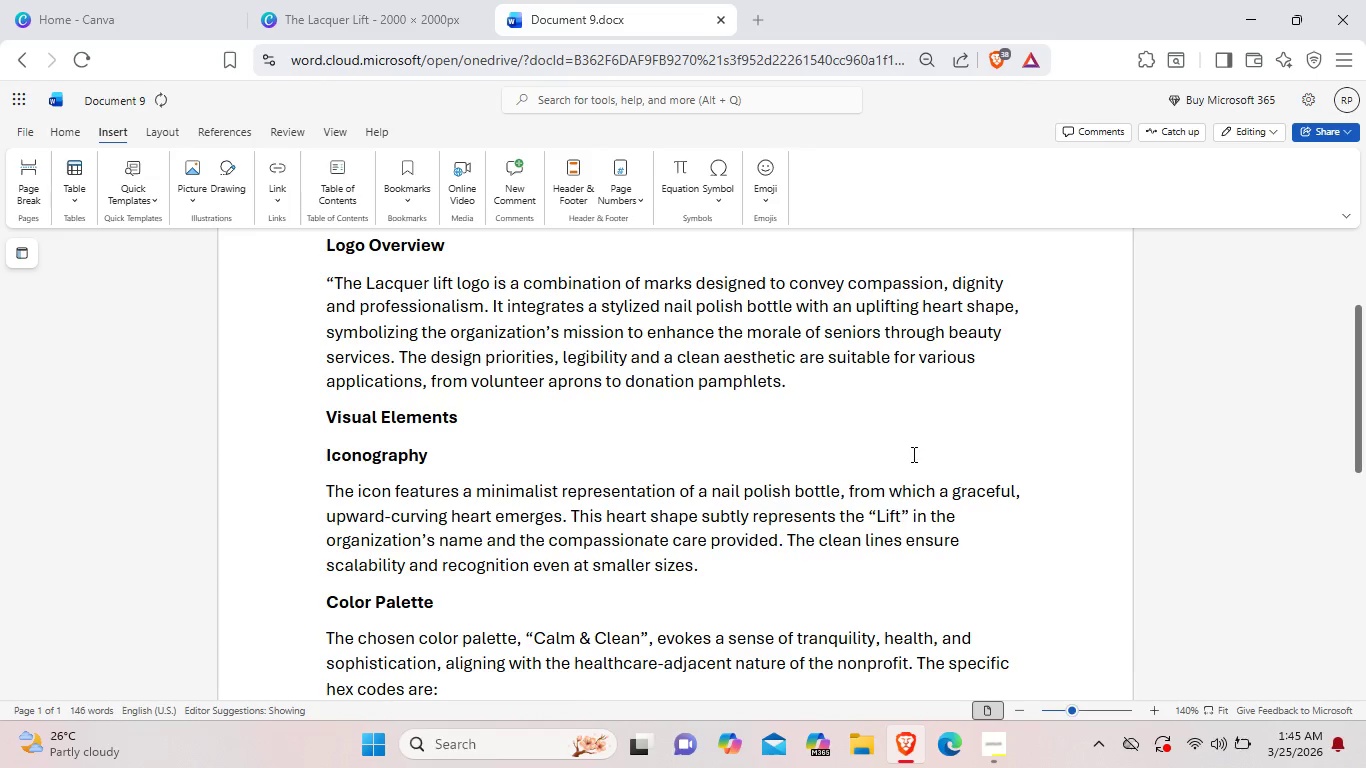 
scroll: coordinate [909, 455], scroll_direction: down, amount: 2.0
 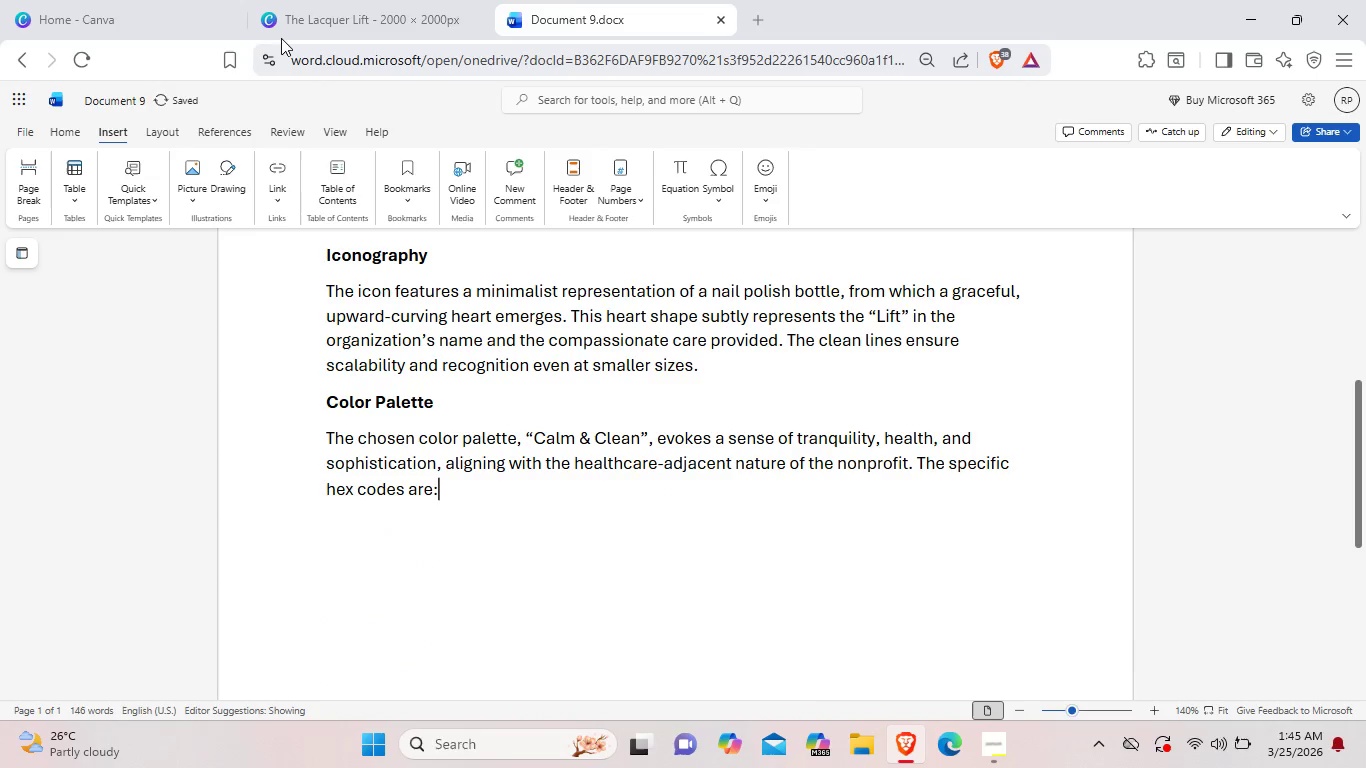 
left_click([234, 18])
 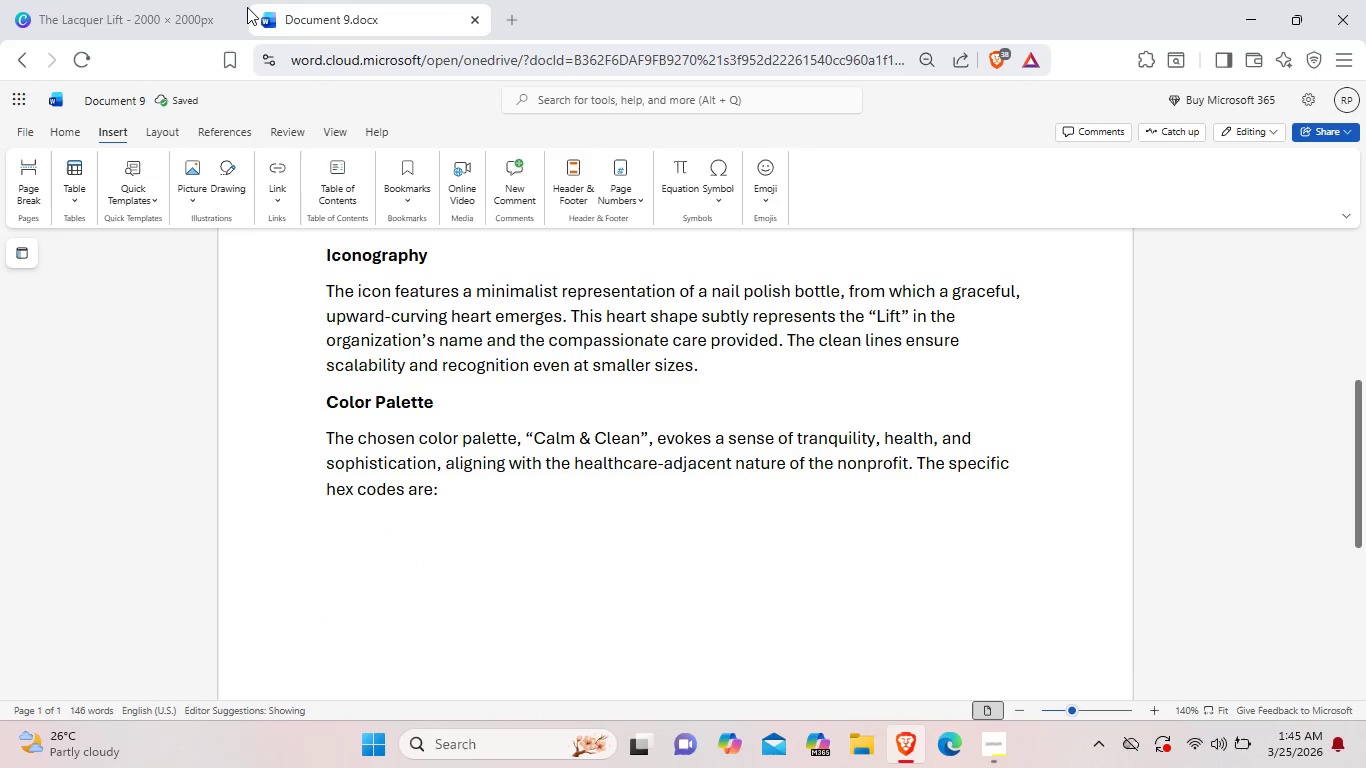 
left_click([190, 0])
 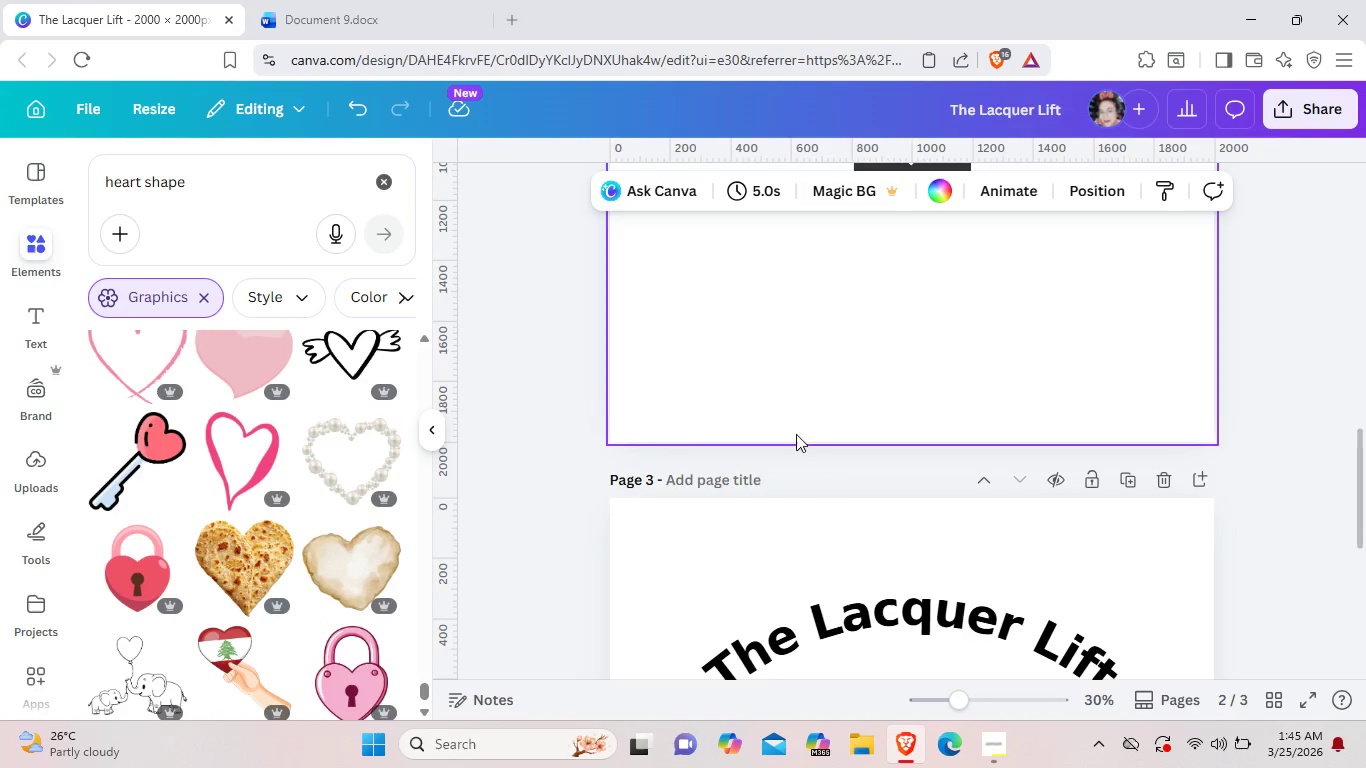 
scroll: coordinate [869, 539], scroll_direction: up, amount: 2.0
 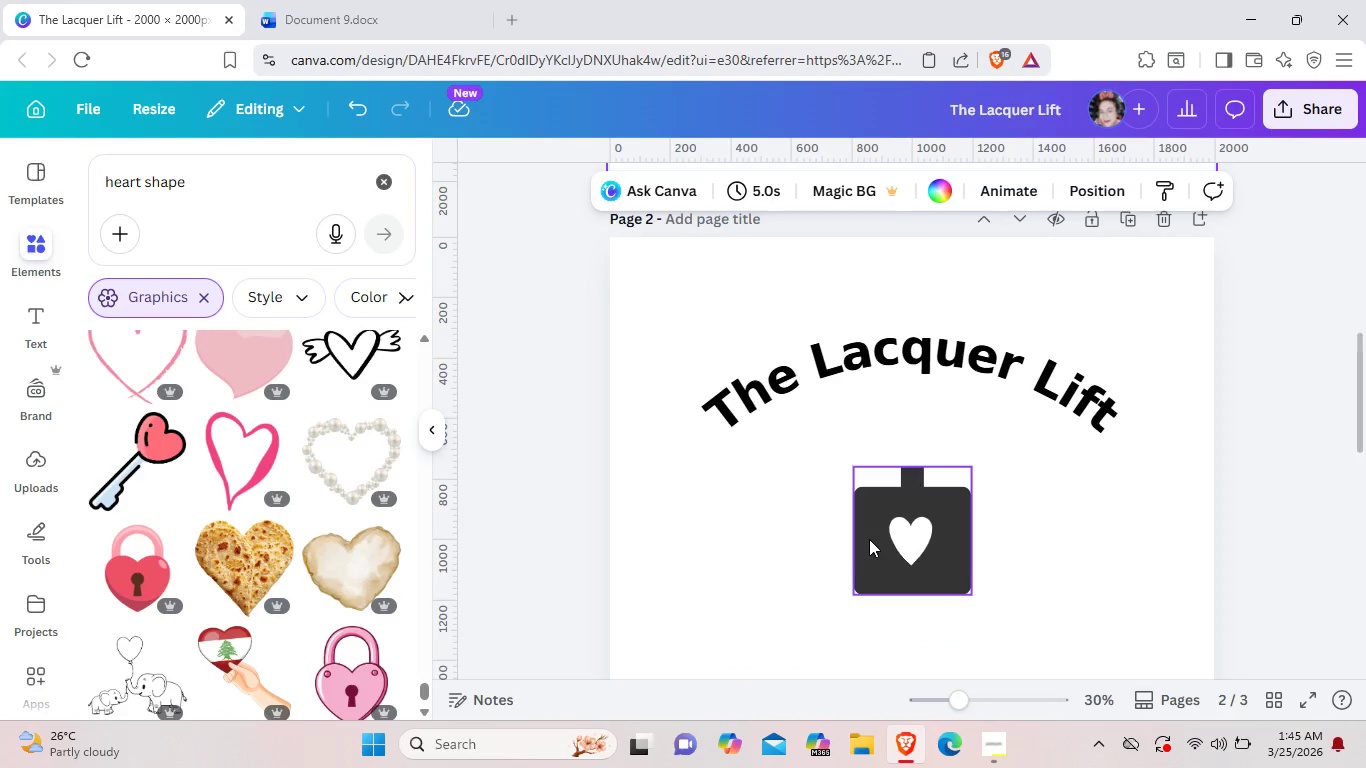 
scroll: coordinate [869, 539], scroll_direction: down, amount: 4.0
 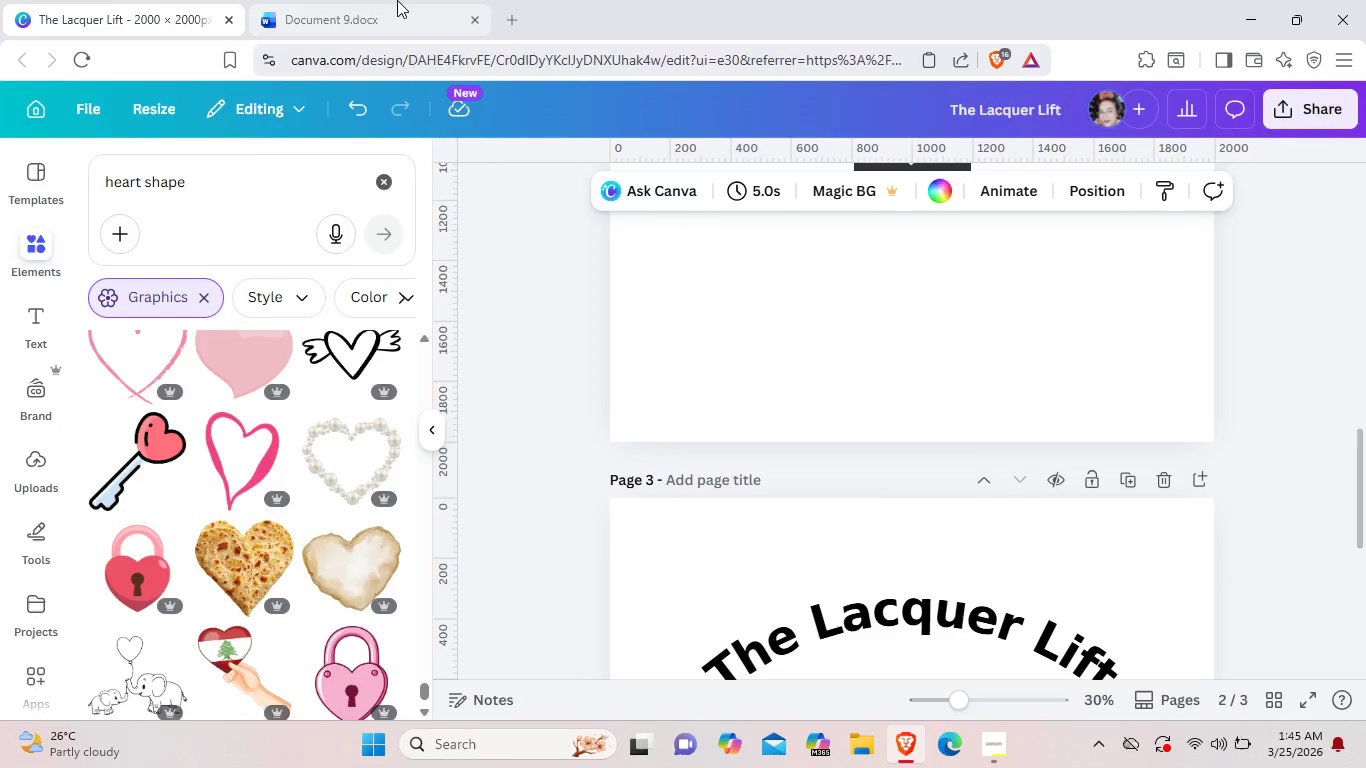 
left_click([397, 0])
 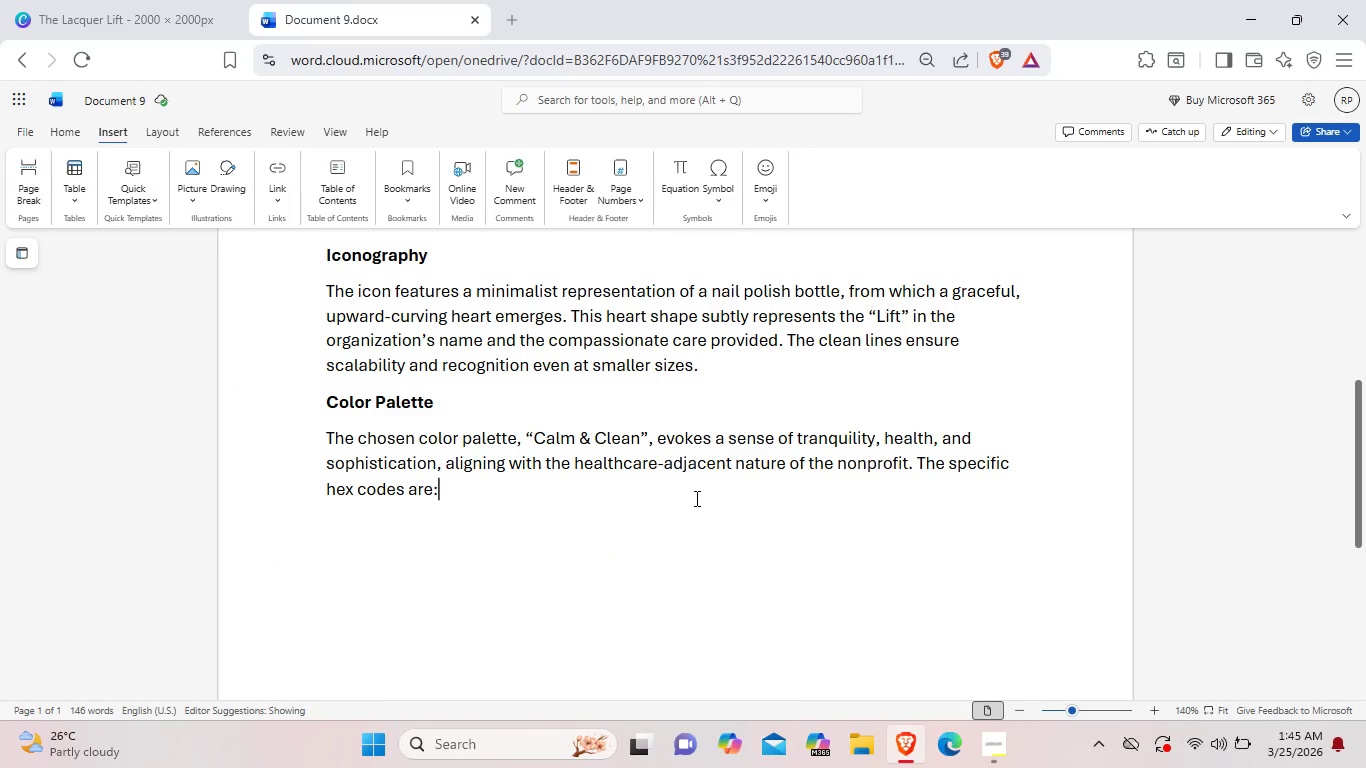 
key(Enter)
 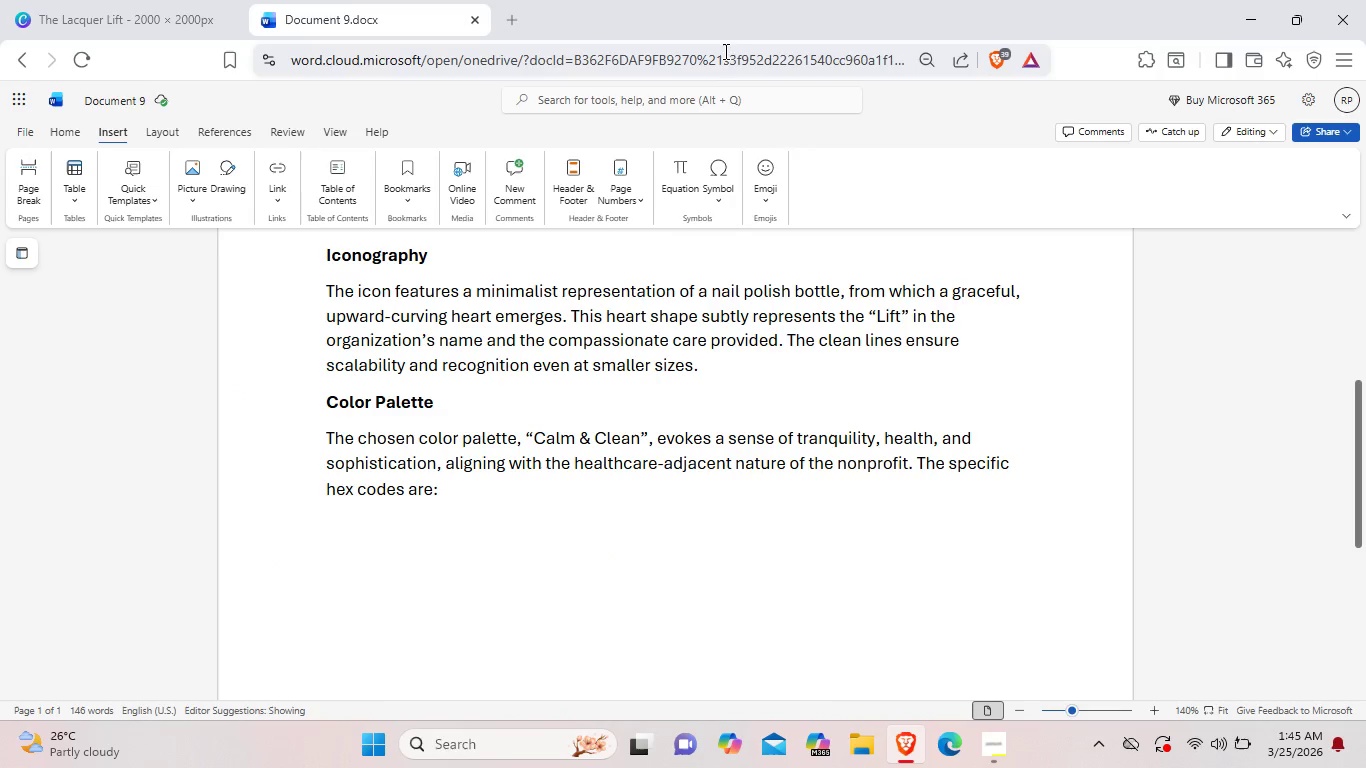 
wait(6.44)
 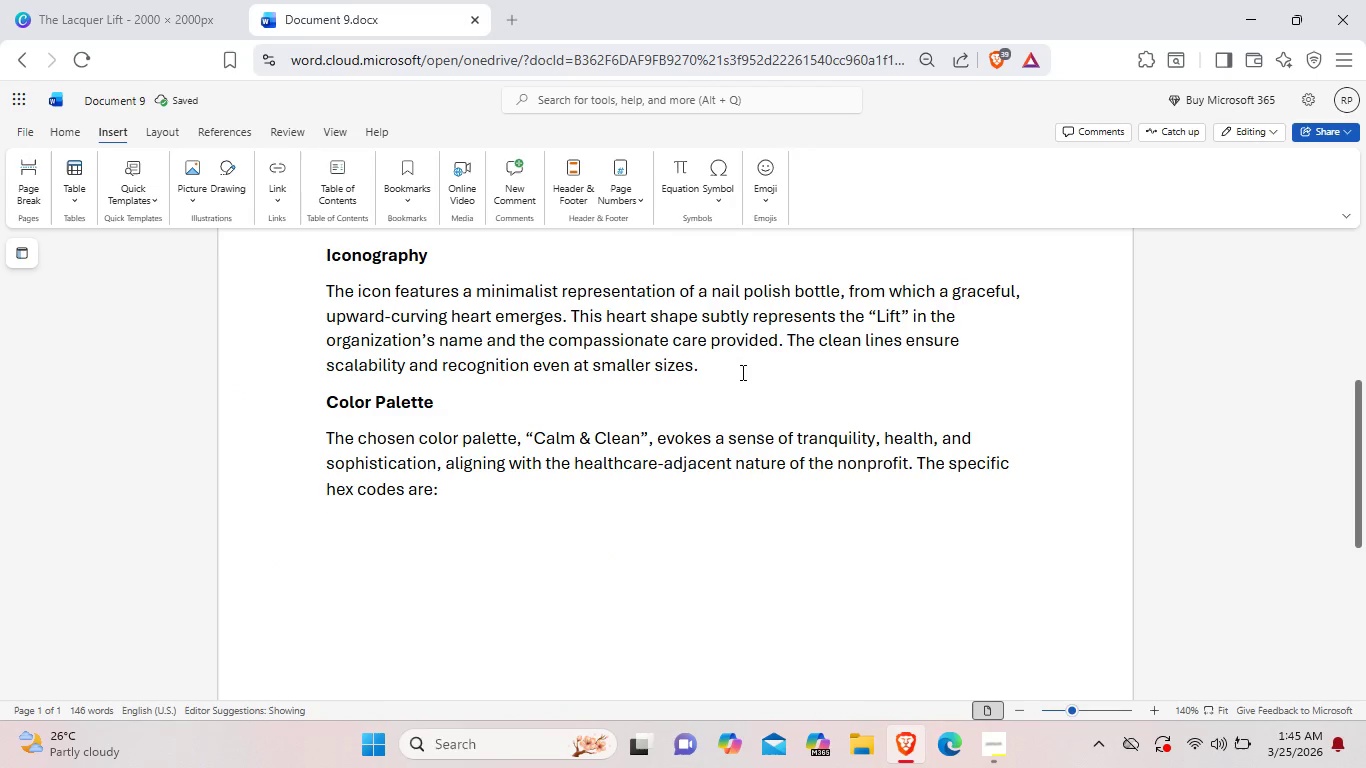 
left_click([76, 177])
 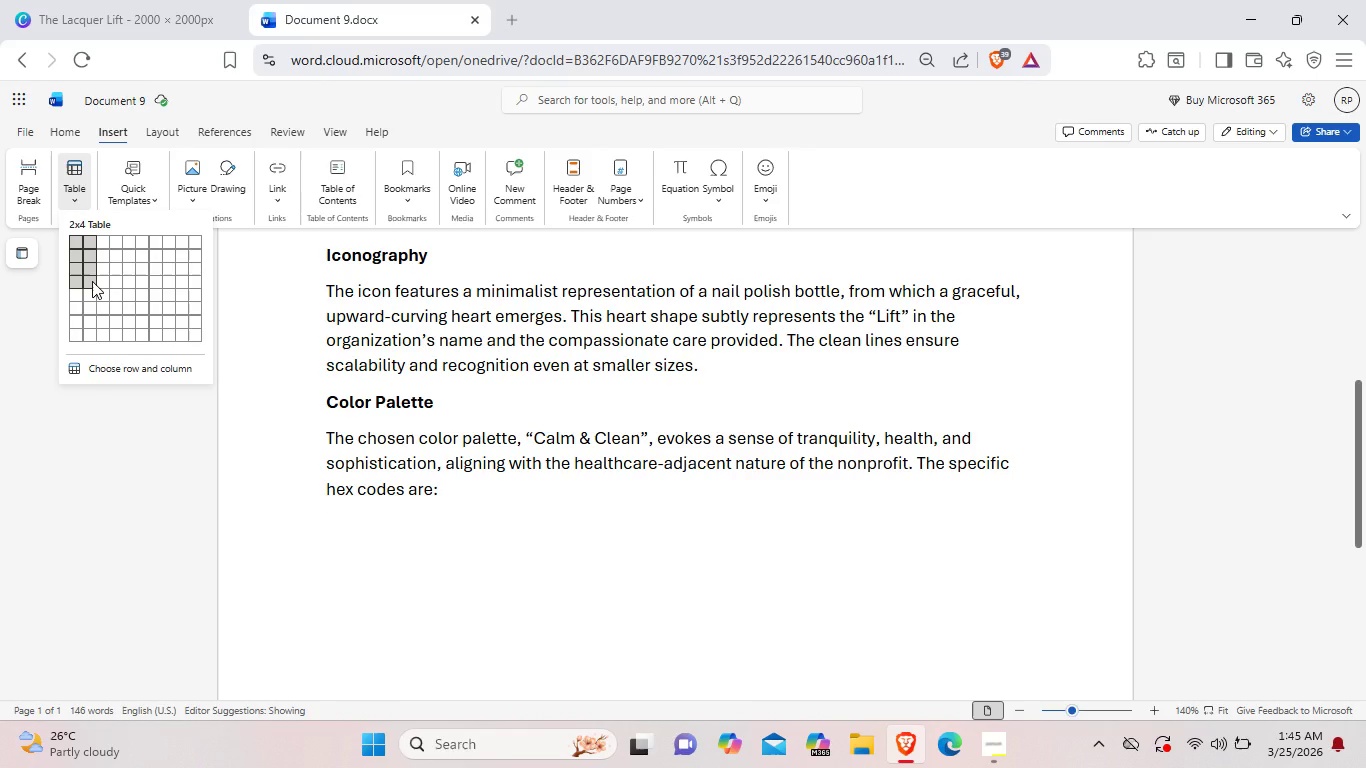 
wait(7.98)
 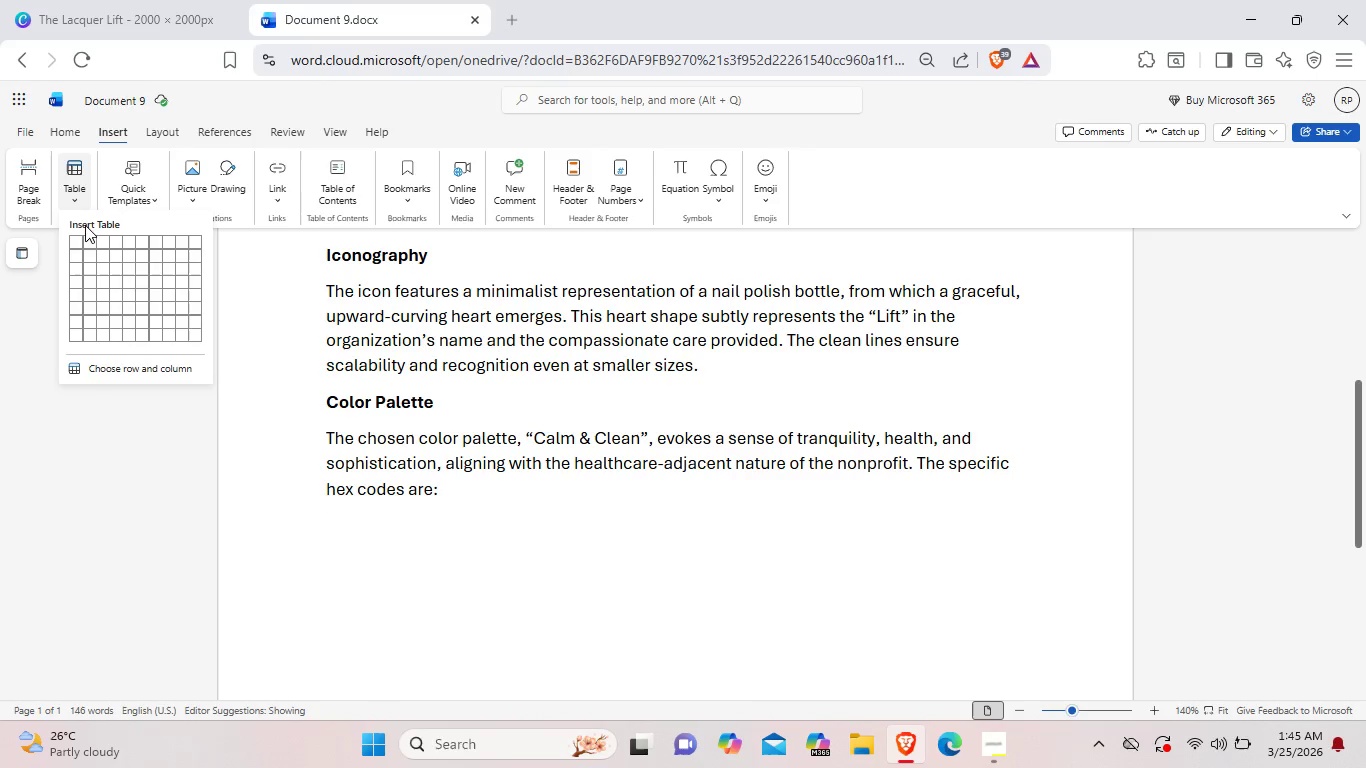 
left_click([92, 282])
 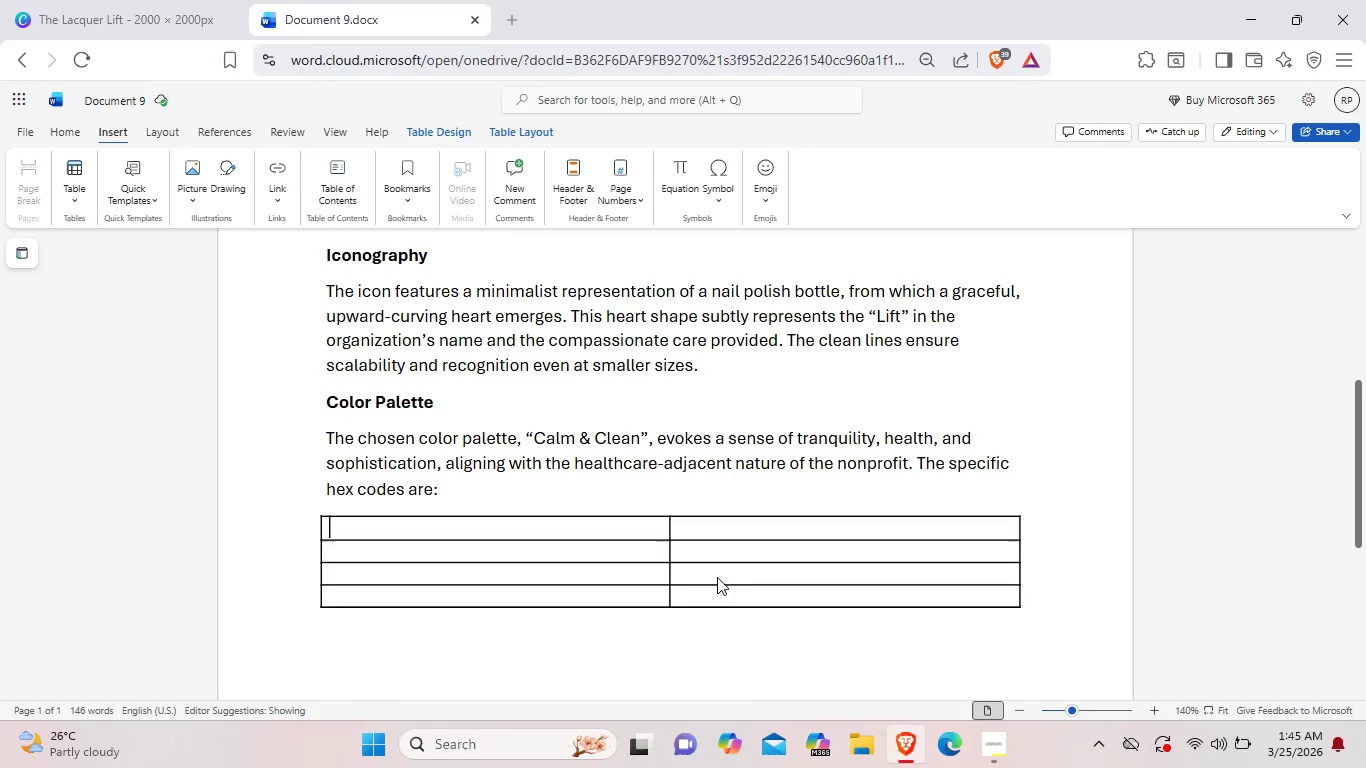 
scroll: coordinate [717, 577], scroll_direction: down, amount: 1.0
 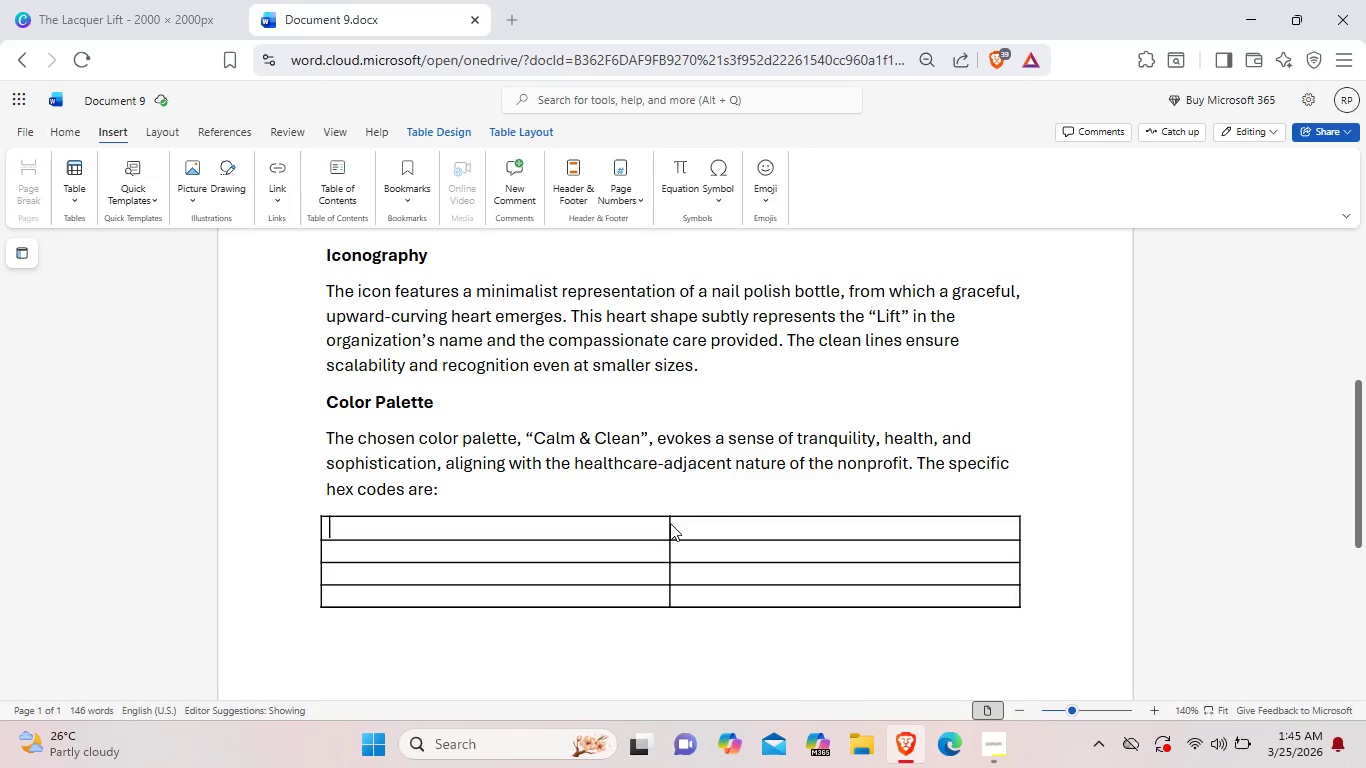 
left_click([670, 523])
 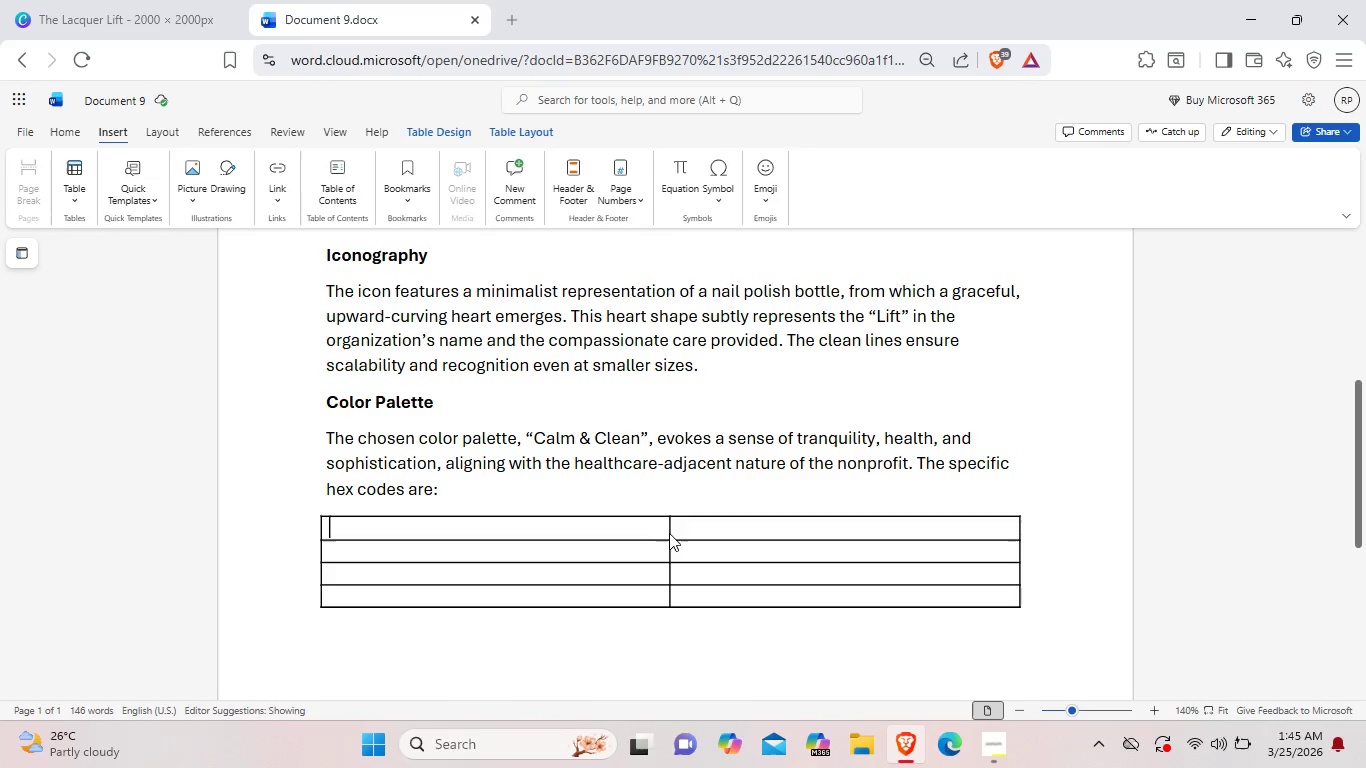 
left_click_drag(start_coordinate=[669, 533], to_coordinate=[679, 537])
 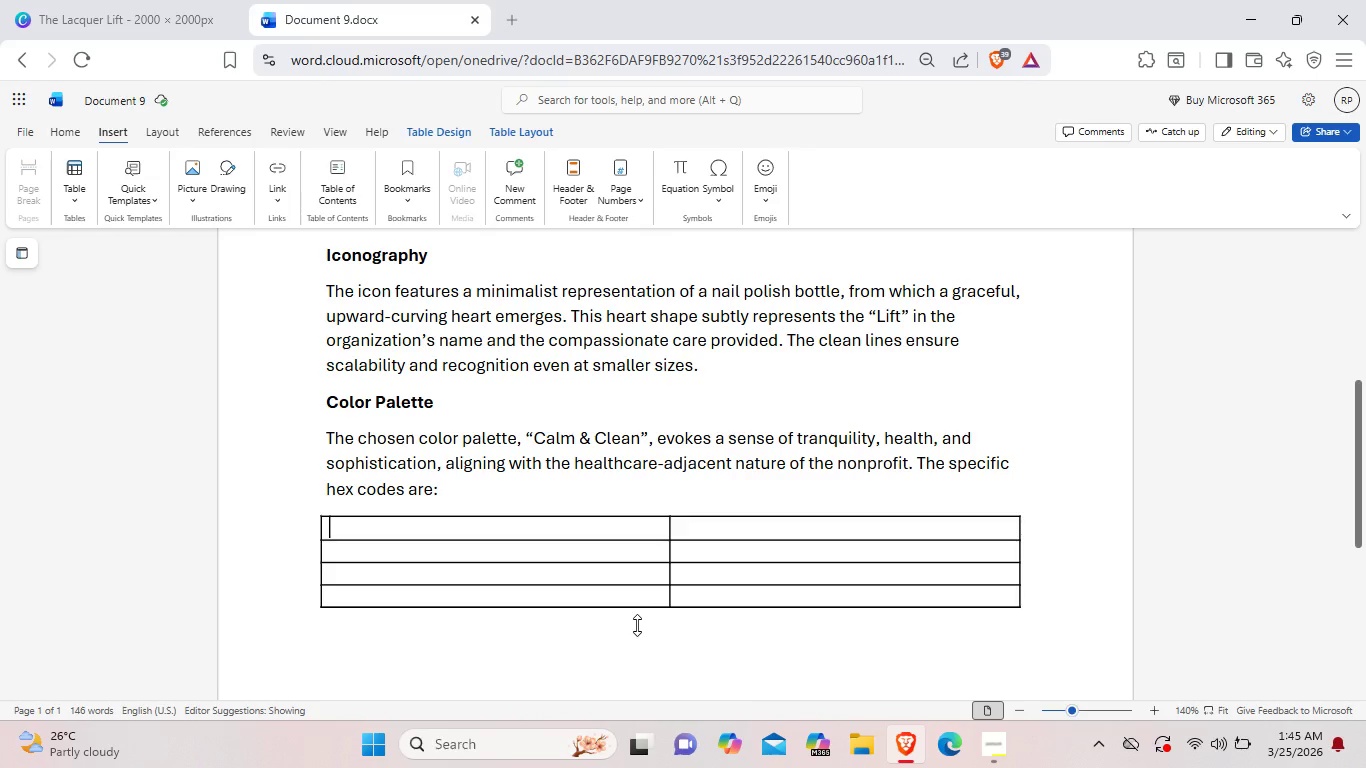 
left_click([637, 625])
 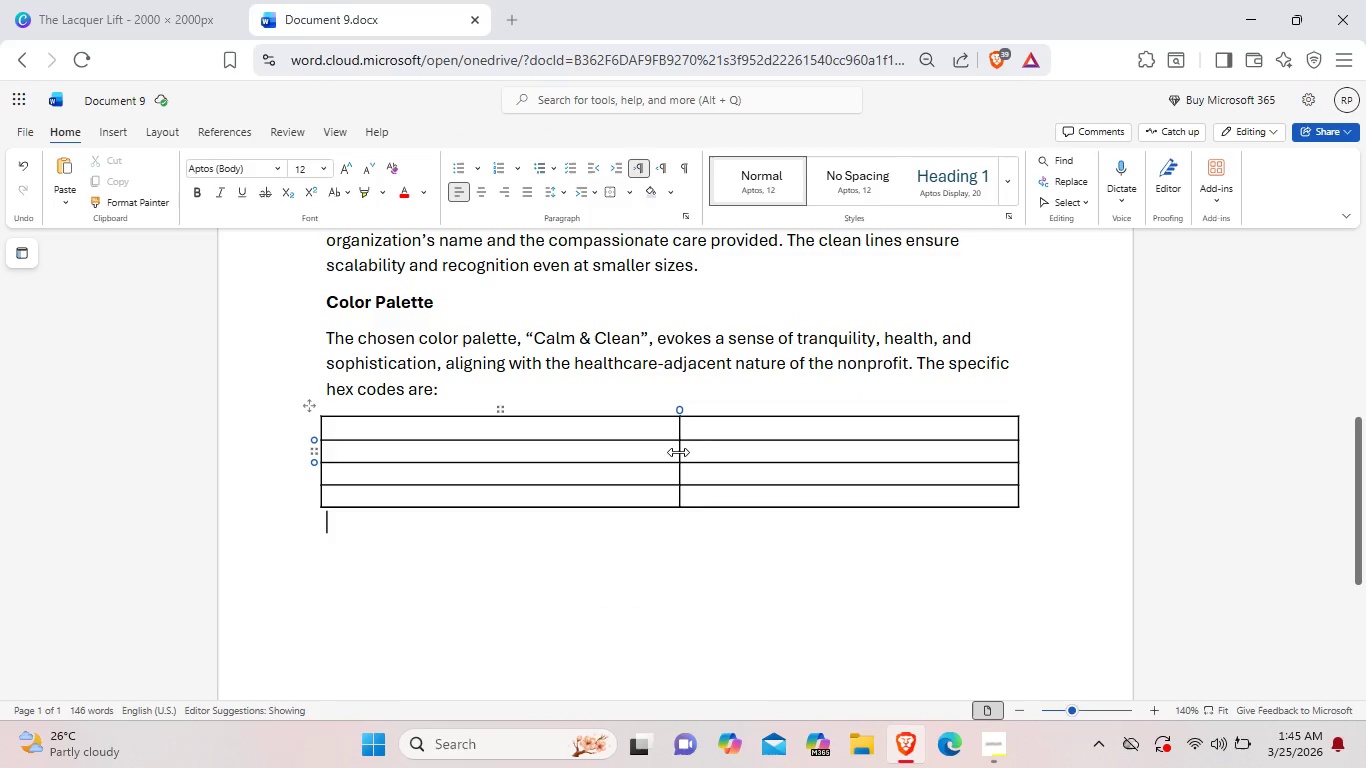 
left_click_drag(start_coordinate=[679, 452], to_coordinate=[715, 453])
 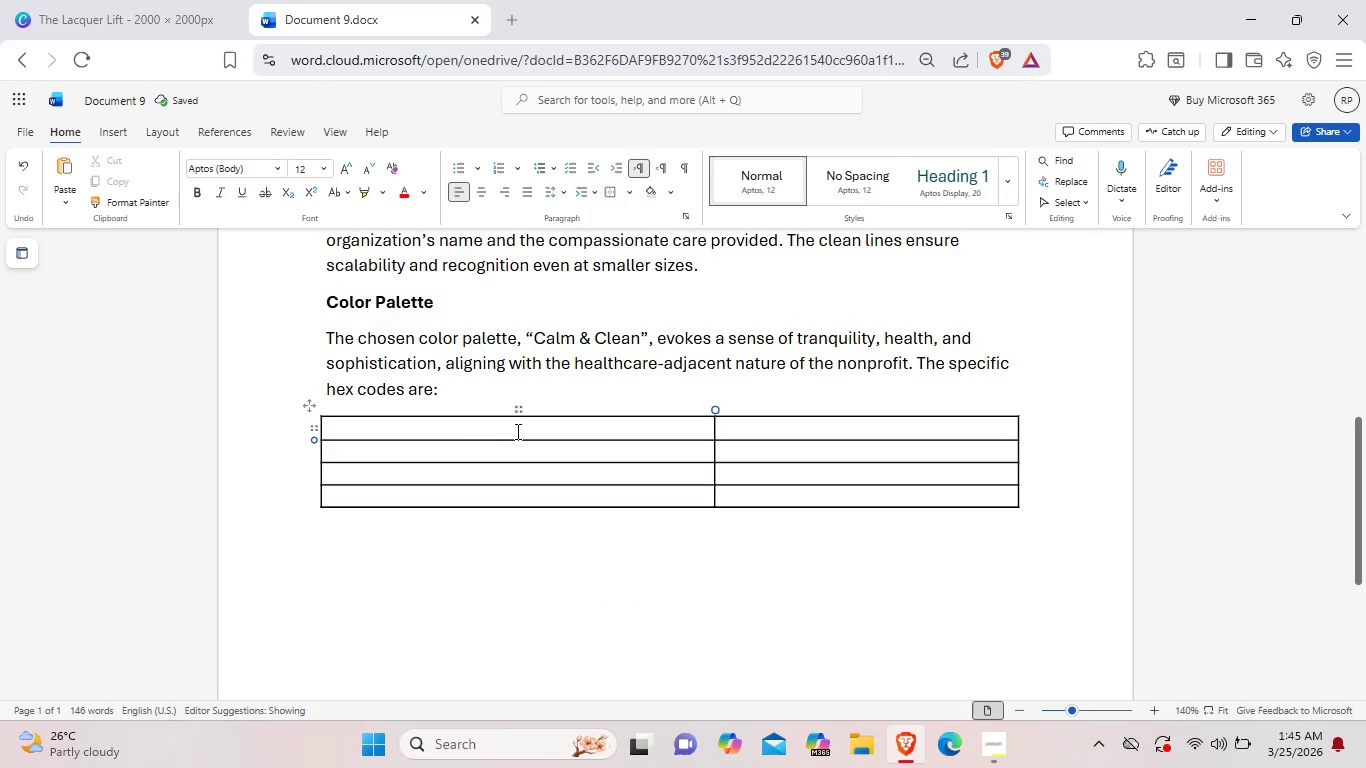 
left_click([516, 431])
 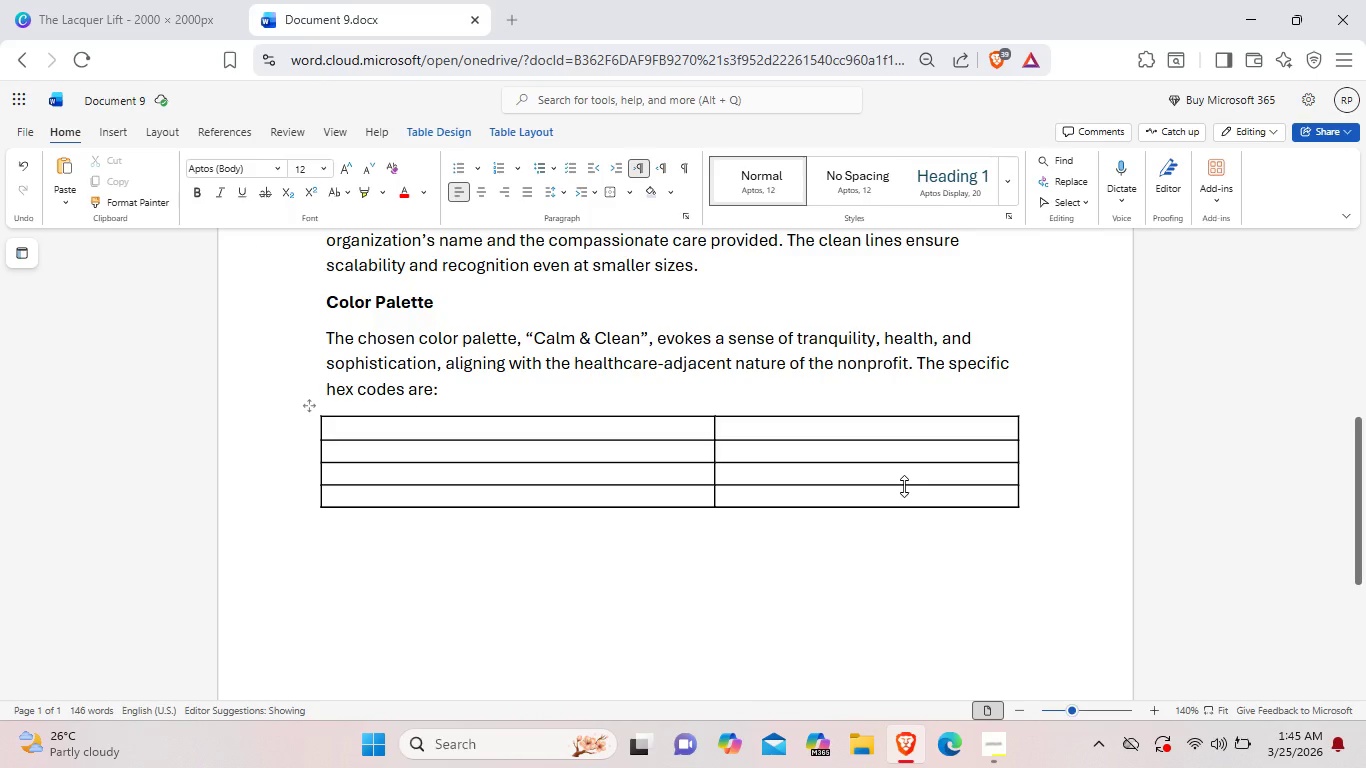 
wait(8.91)
 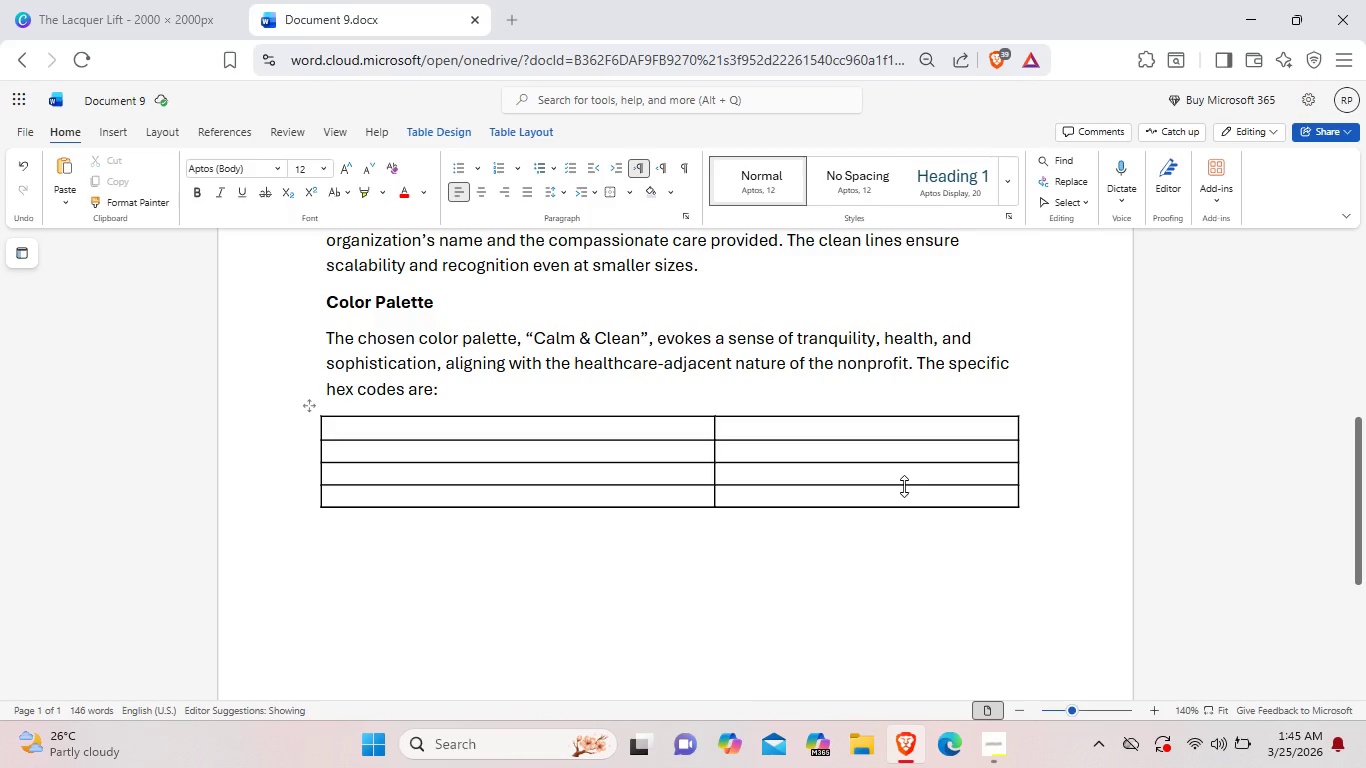 
left_click([119, 133])
 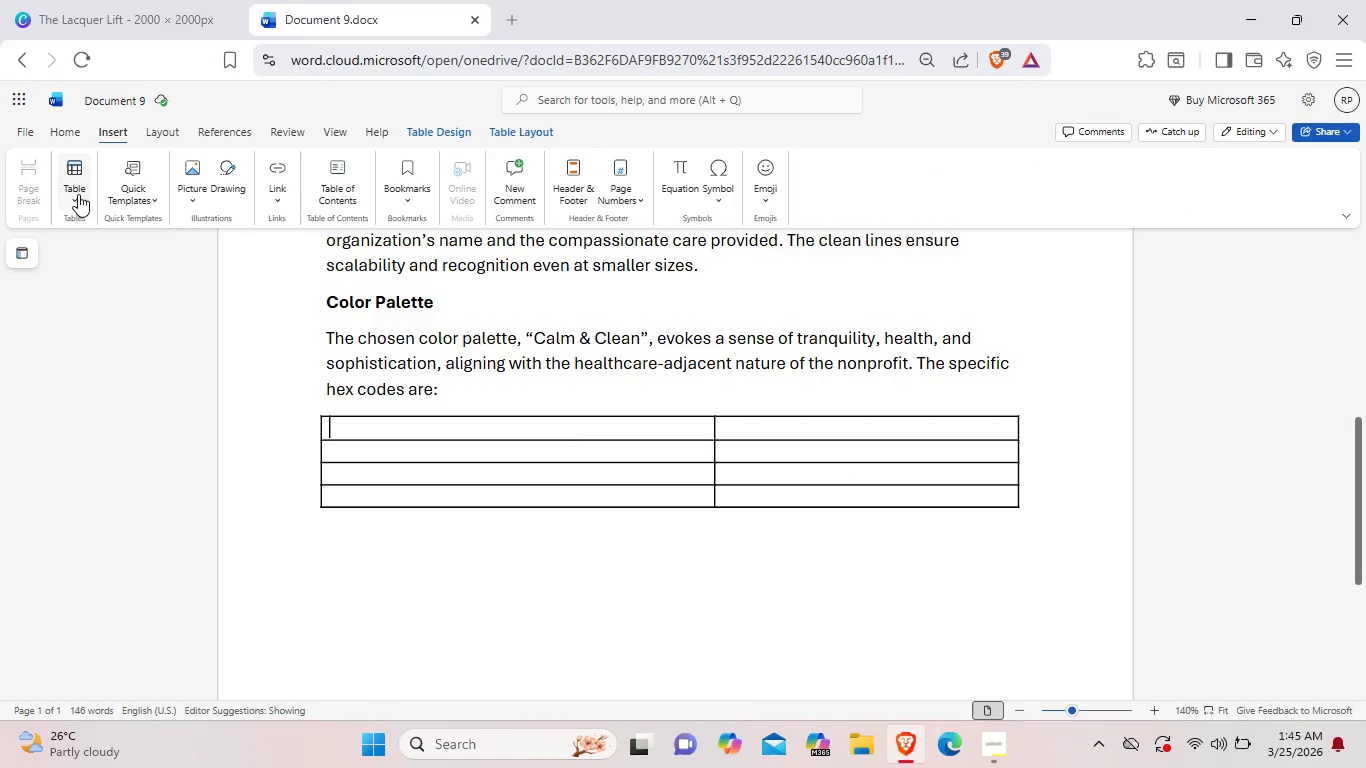 
left_click([78, 199])
 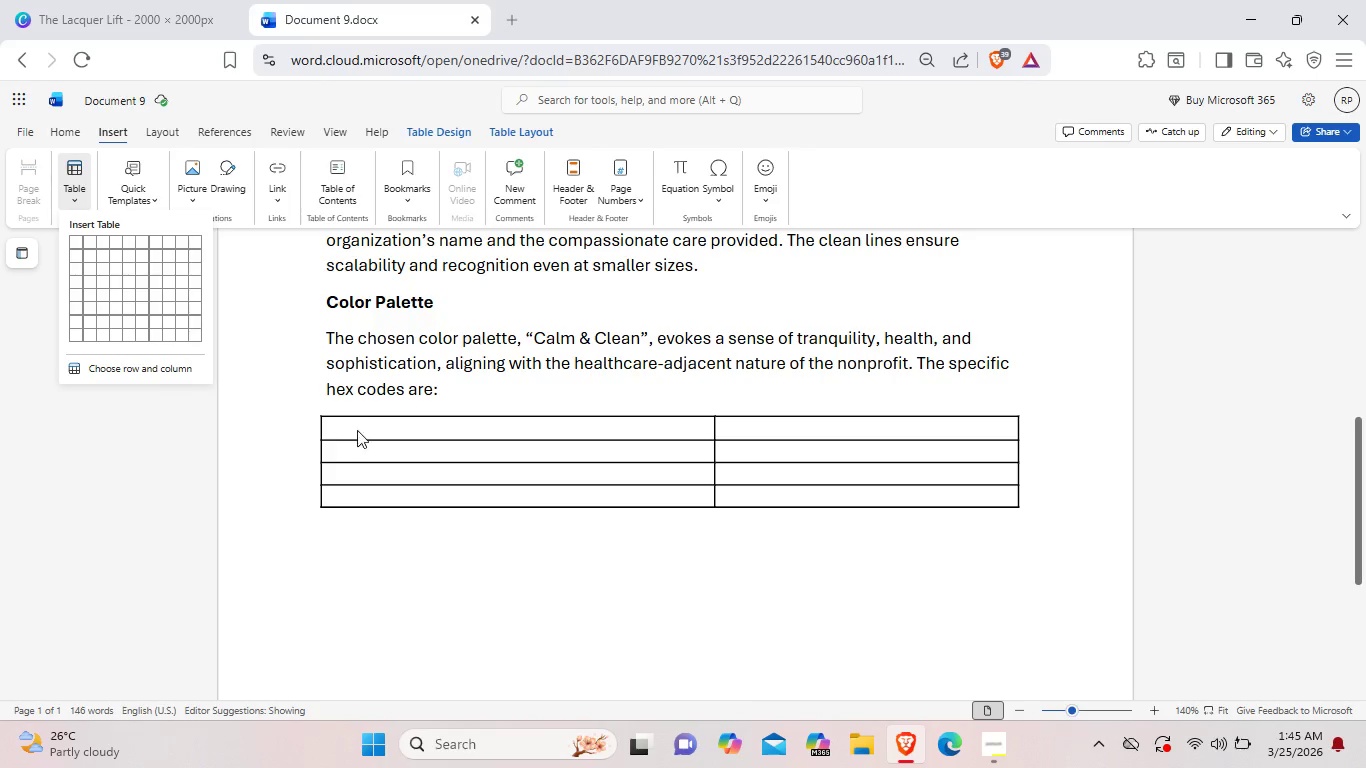 
left_click([368, 424])
 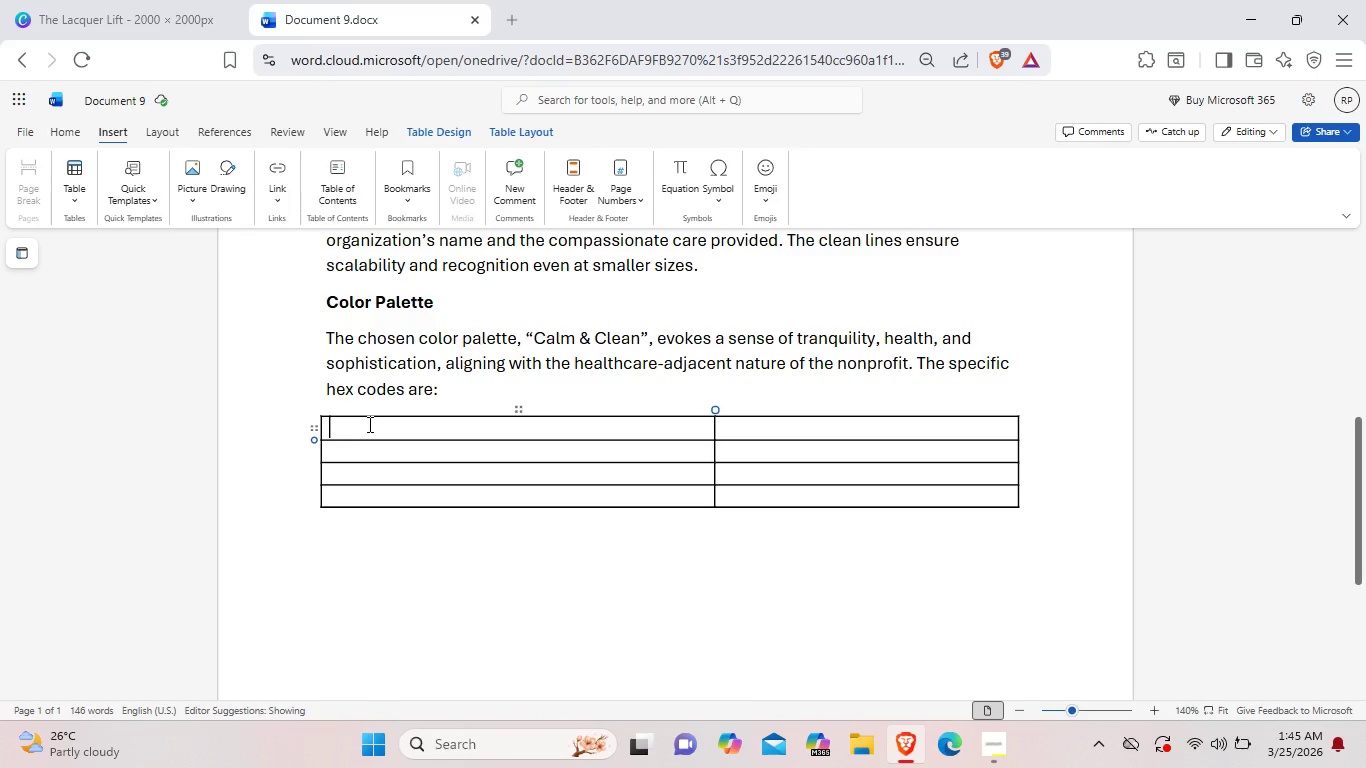 
right_click([368, 424])
 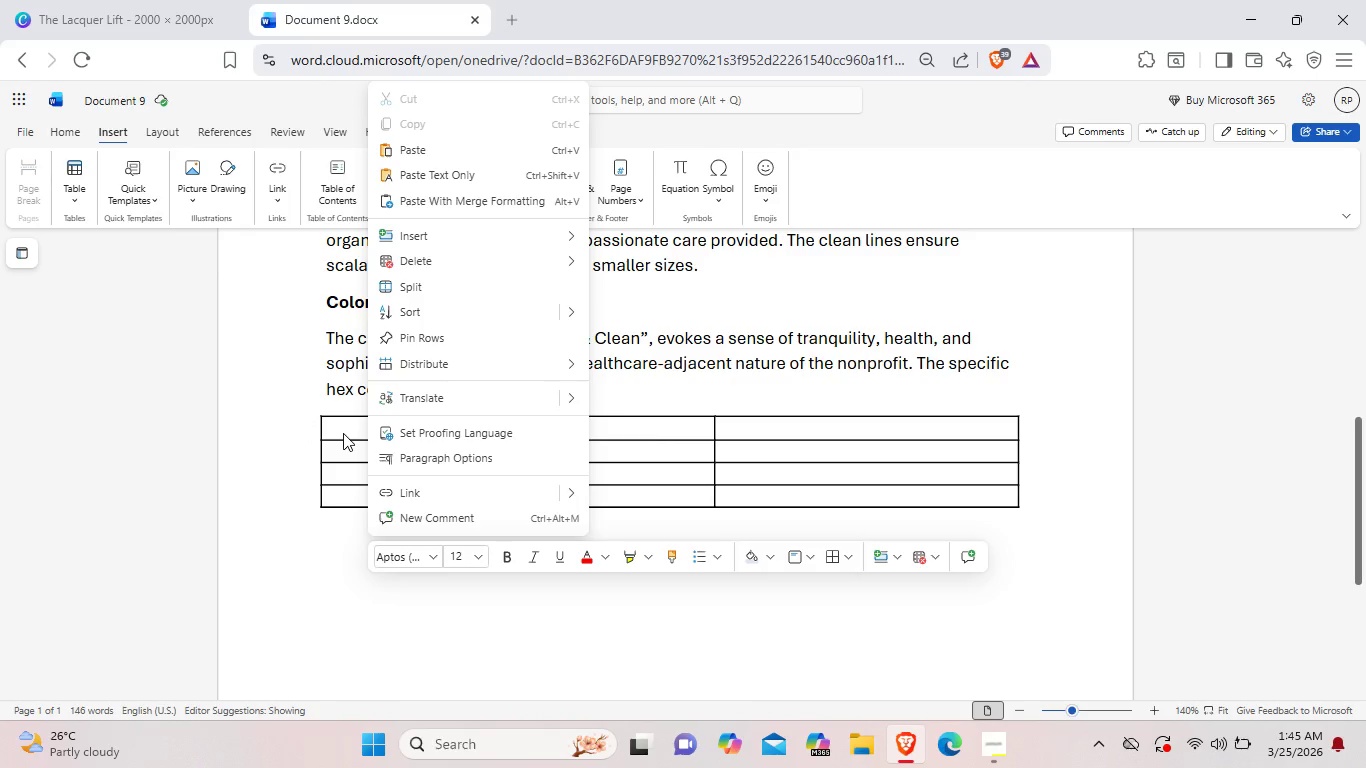 
left_click([343, 433])
 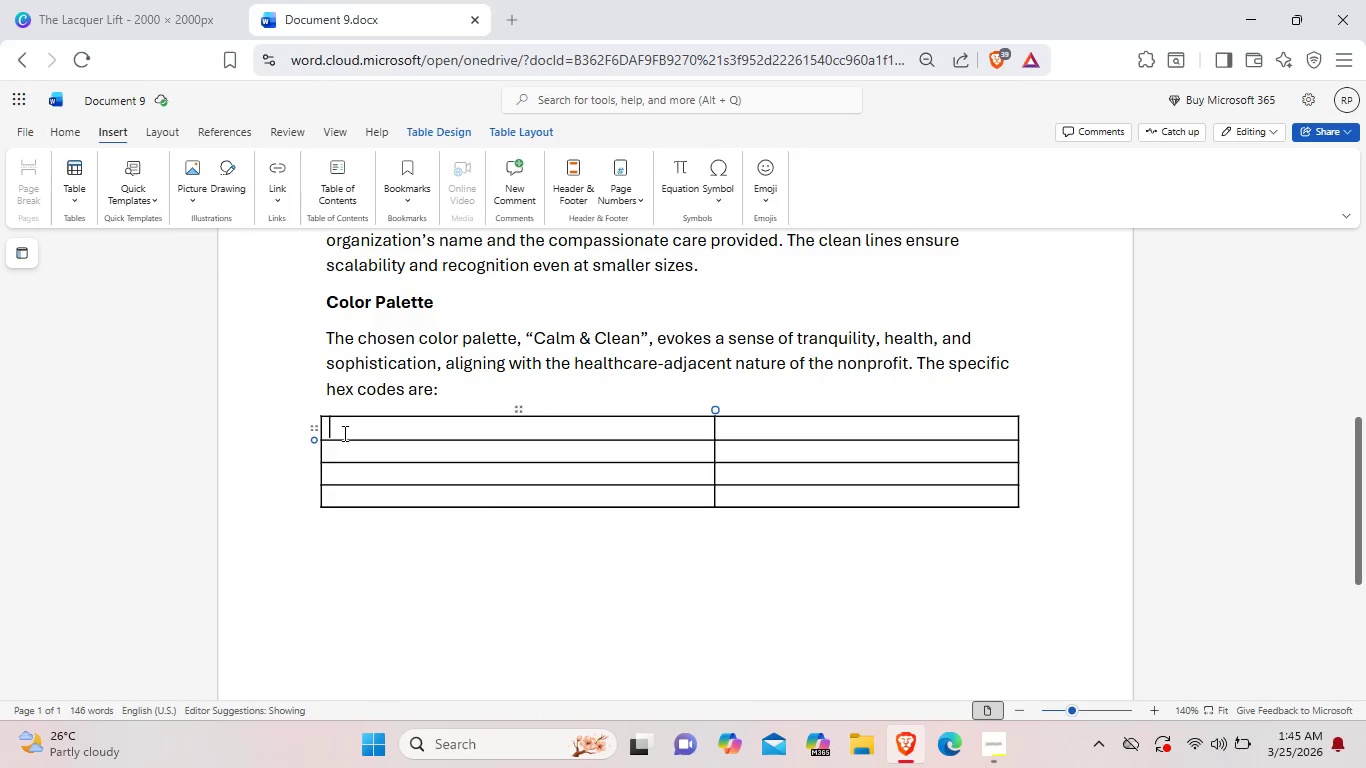 
type(Color n)
key(Backspace)
type(NAME)
key(Backspace)
key(Backspace)
key(Backspace)
type(ame)
 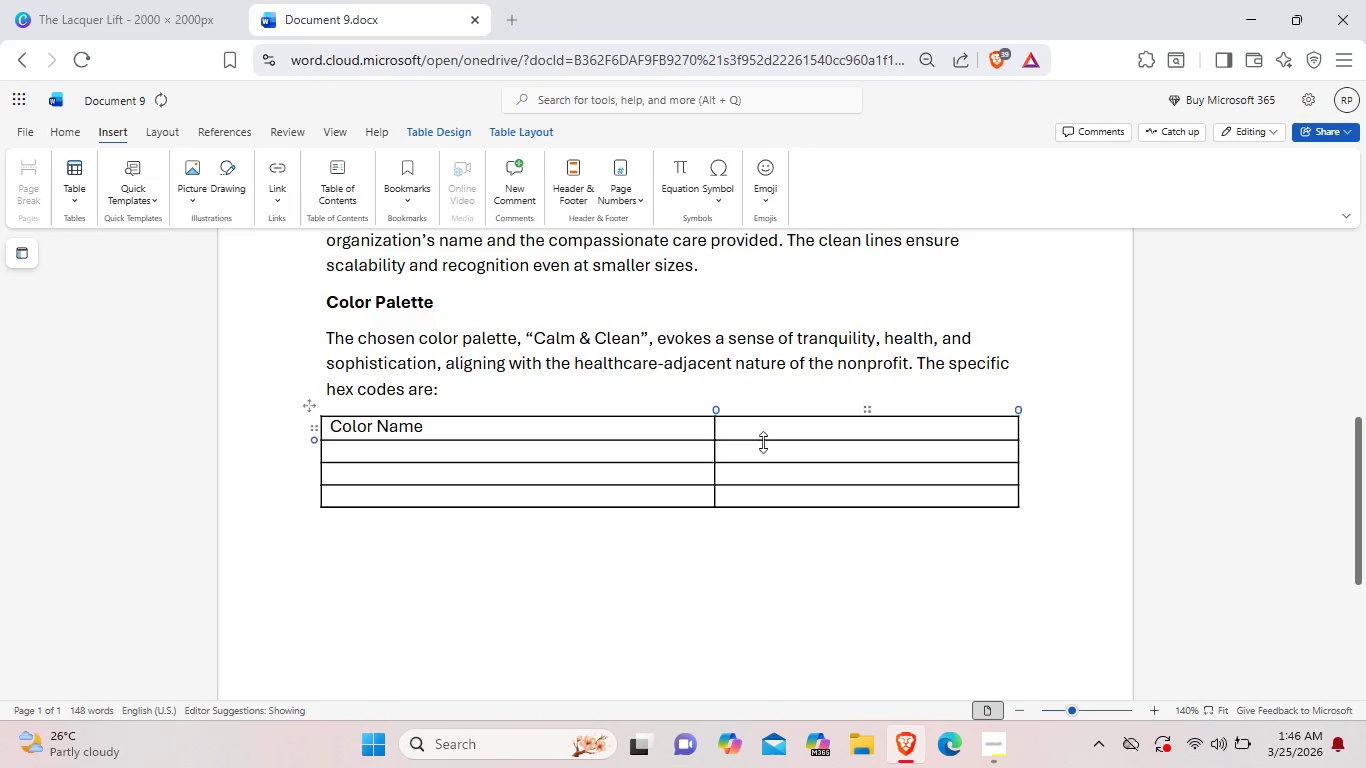 
left_click([768, 428])
 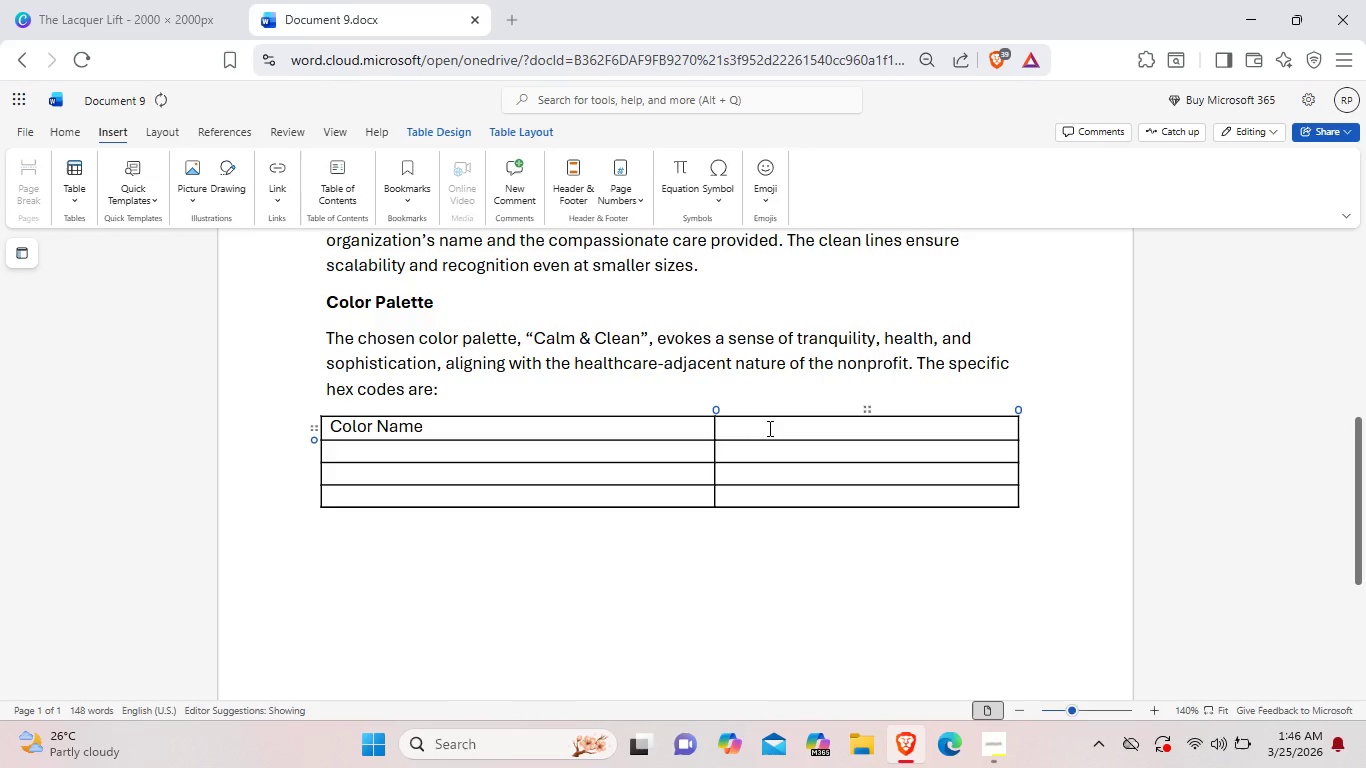 
type(Hex Code)
 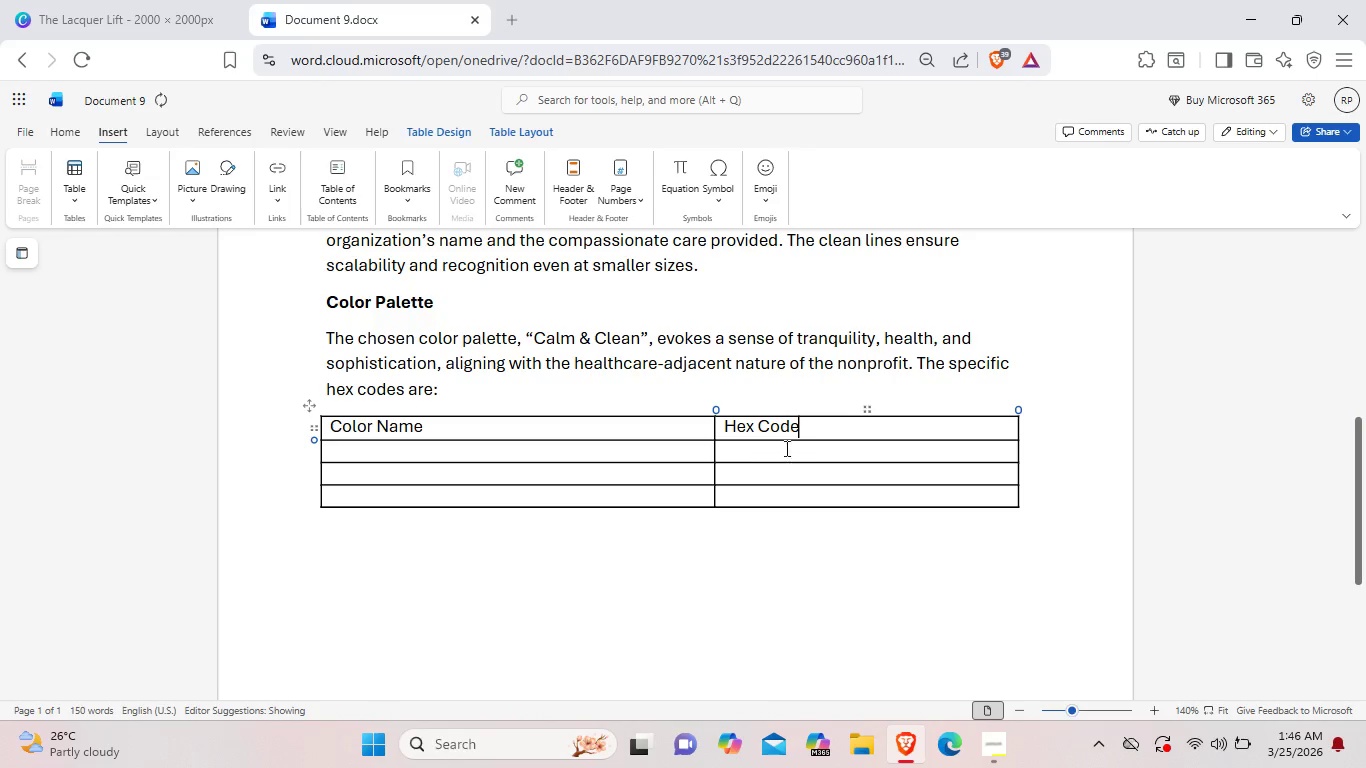 
left_click_drag(start_coordinate=[817, 427], to_coordinate=[725, 422])
 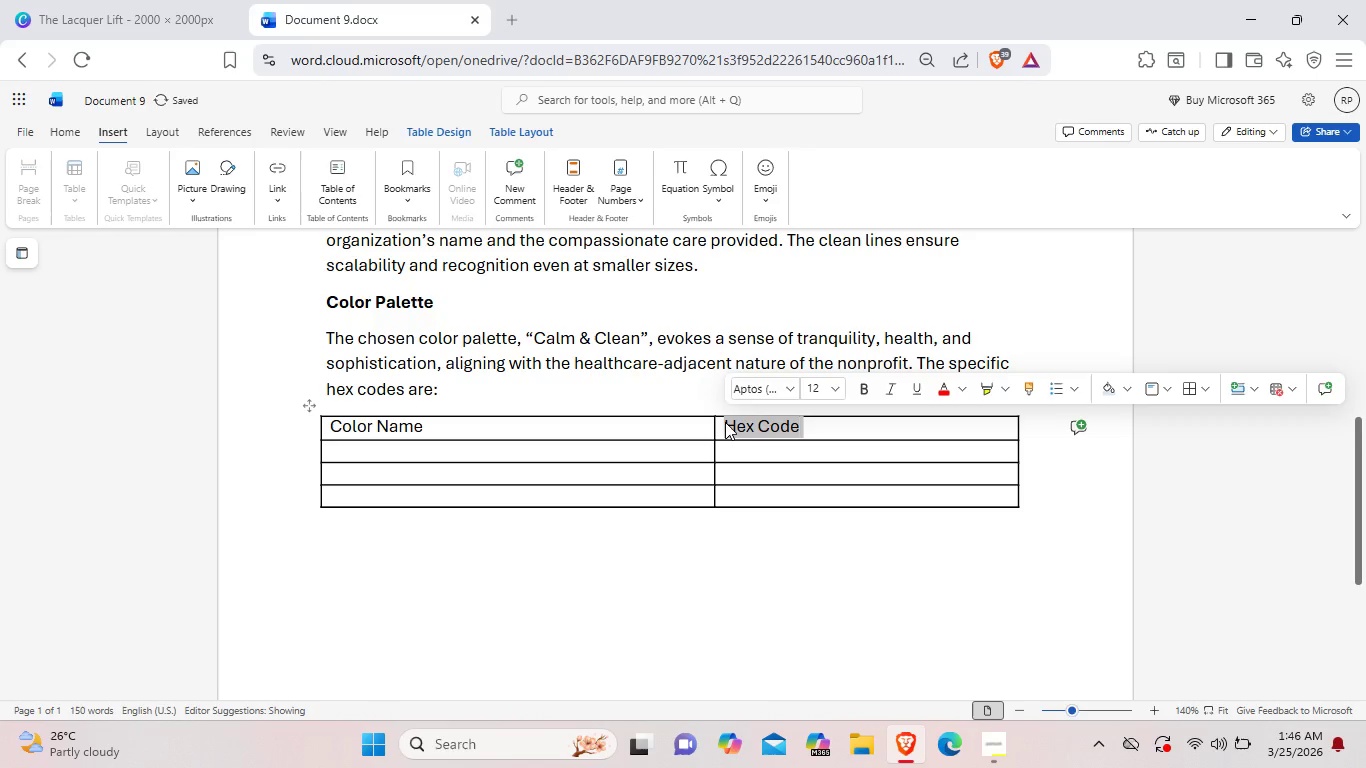 
key(Control+B)
 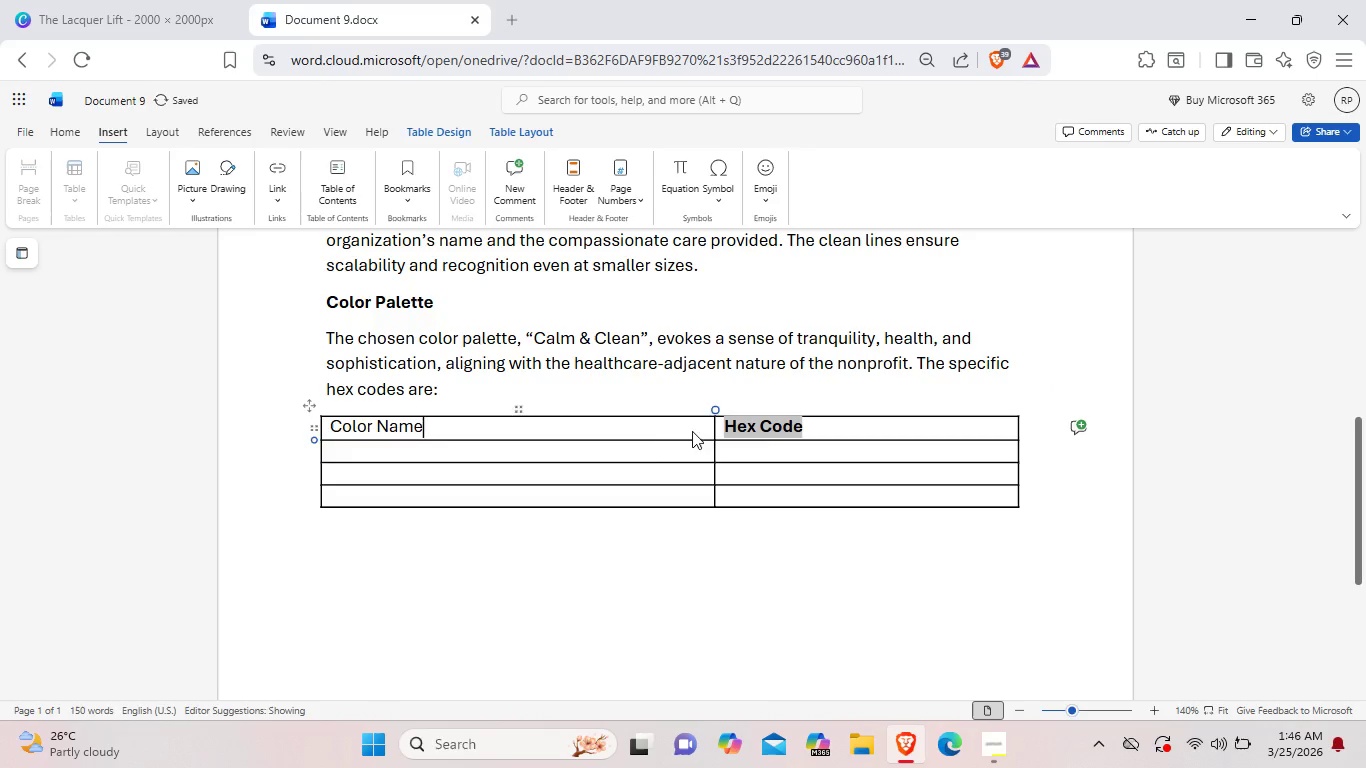 
left_click_drag(start_coordinate=[725, 422], to_coordinate=[436, 431])
 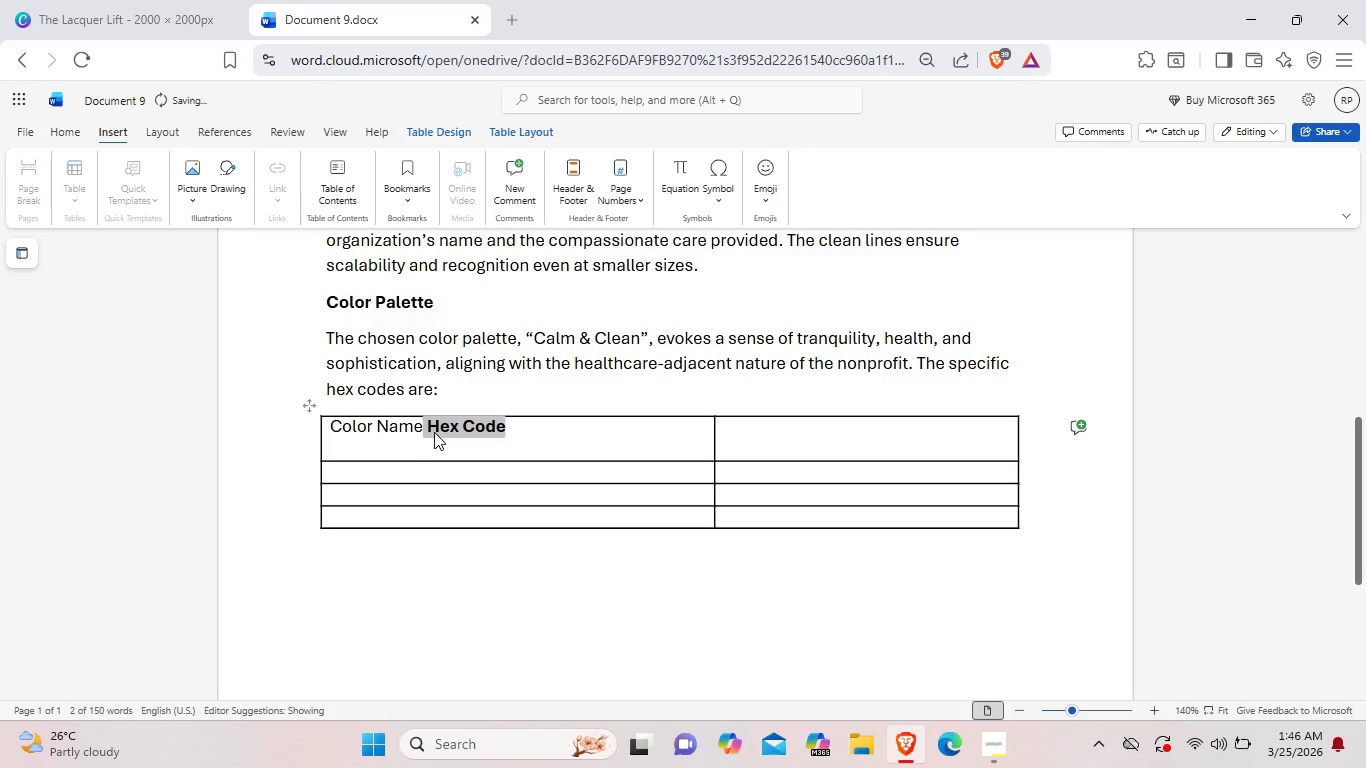 
left_click([436, 431])
 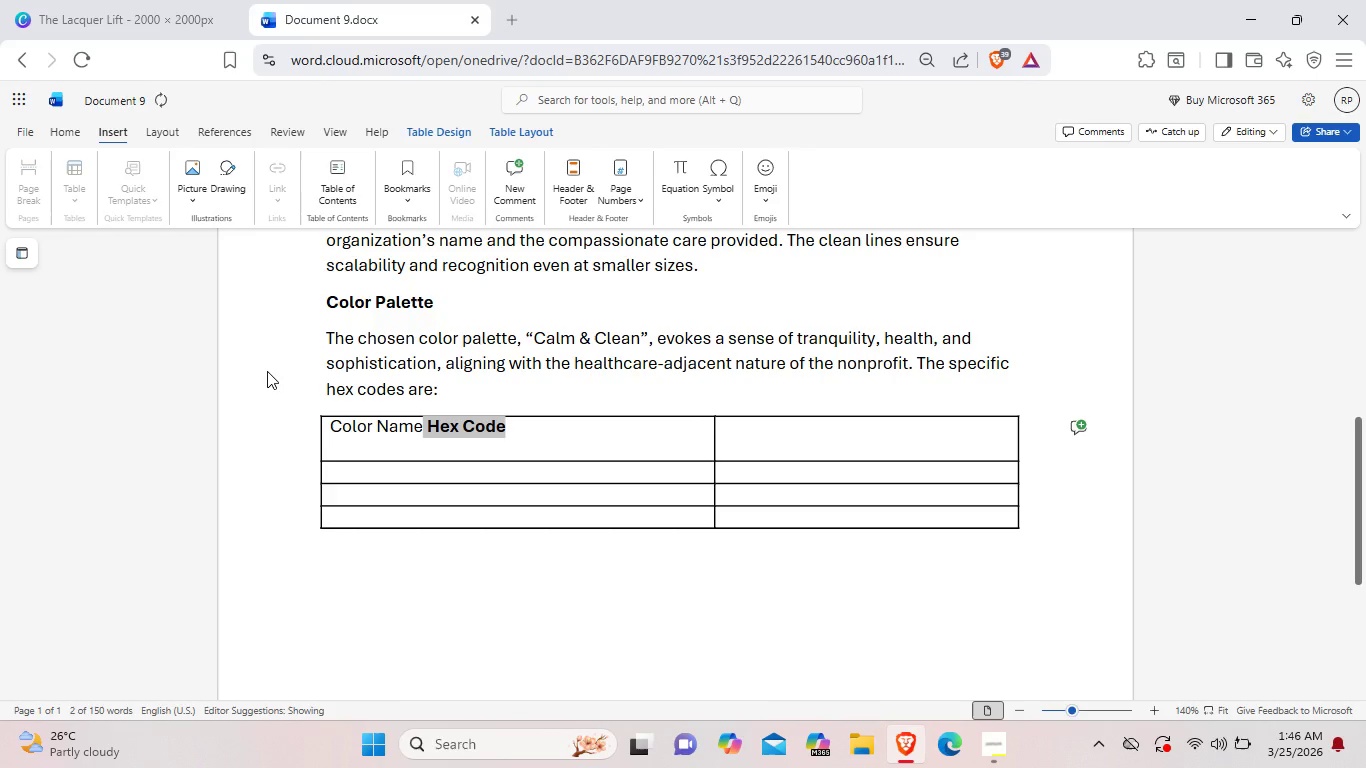 
key(Control+ControlLeft)
 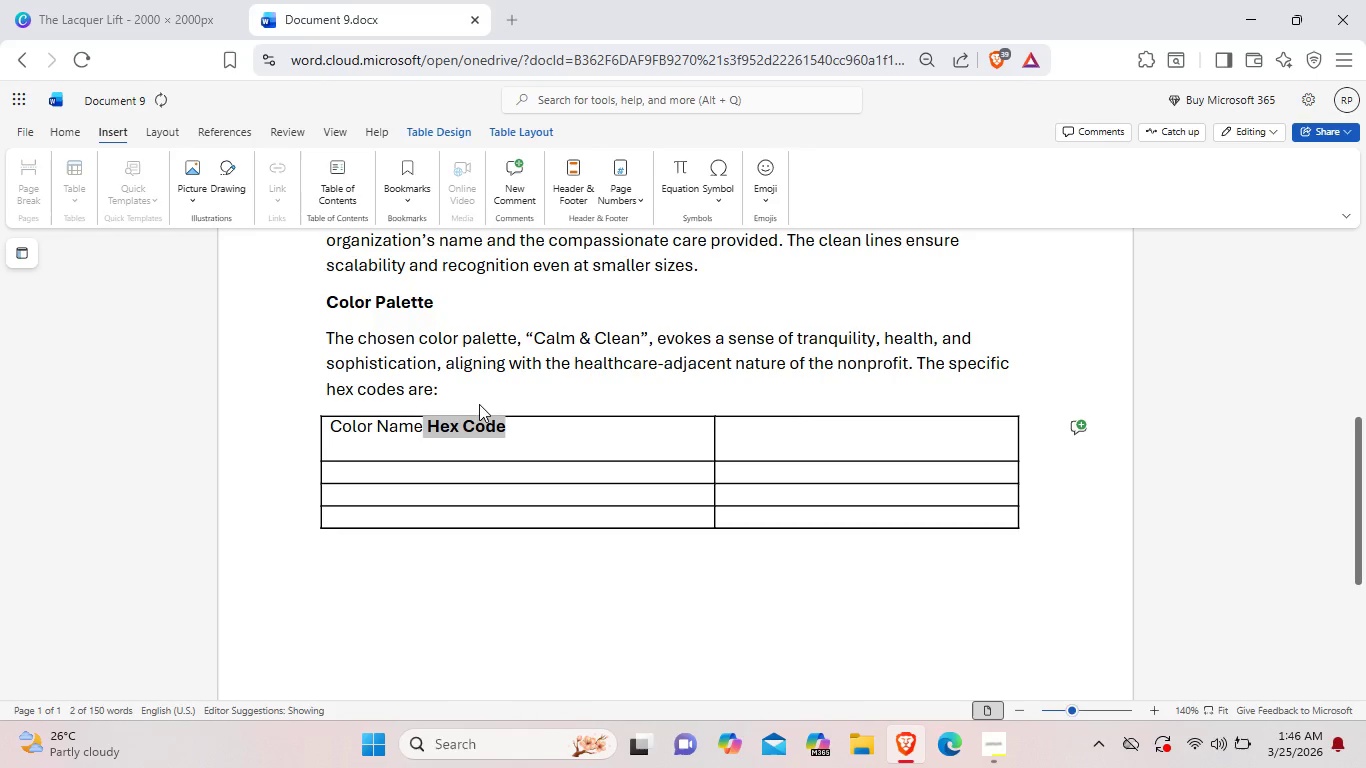 
key(Control+Z)
 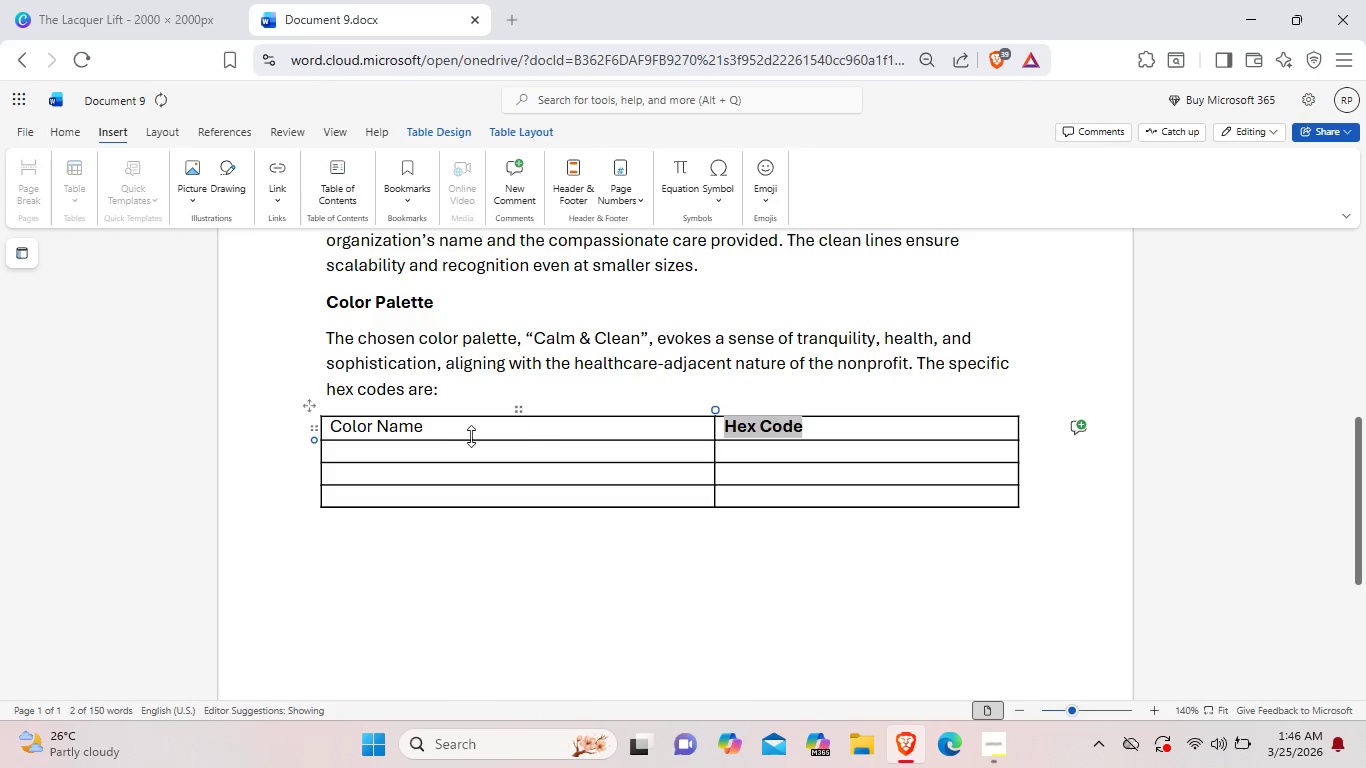 
left_click([439, 431])
 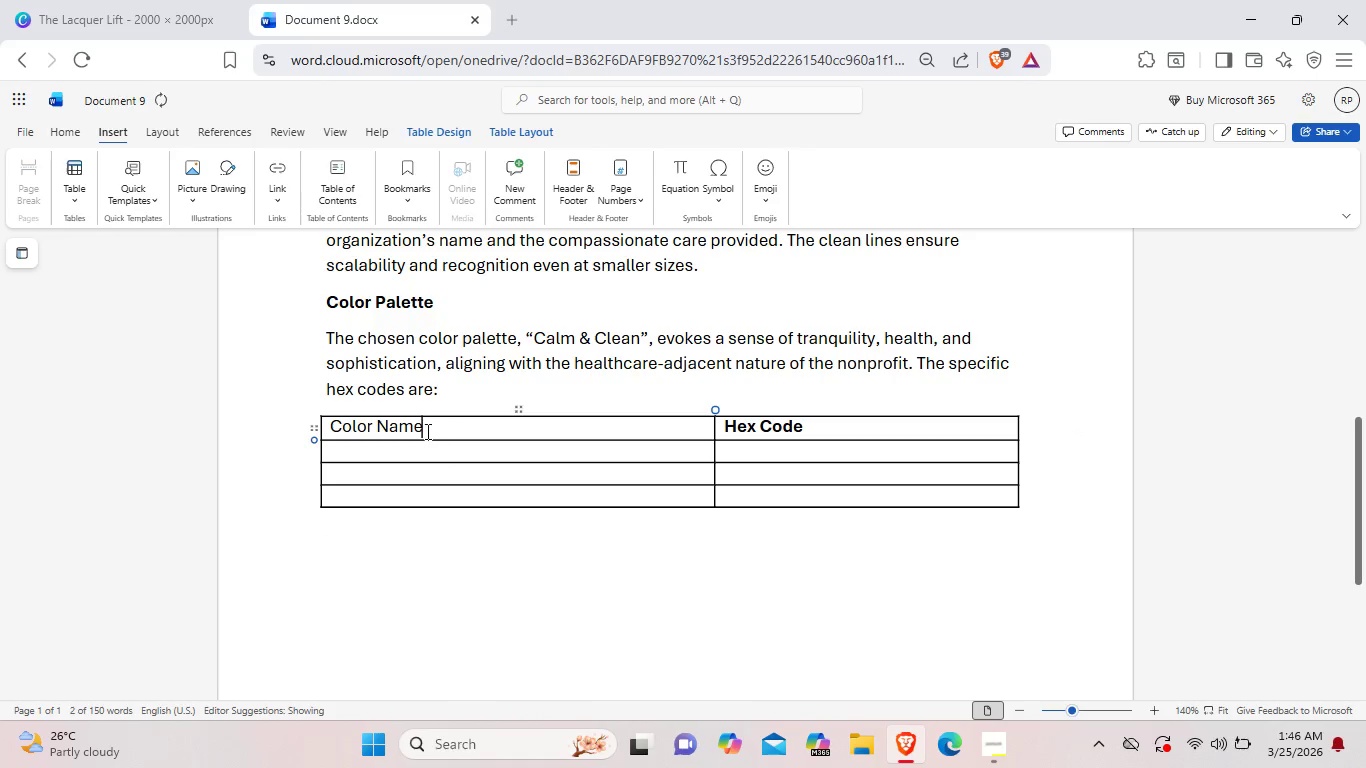 
left_click_drag(start_coordinate=[436, 431], to_coordinate=[329, 429])
 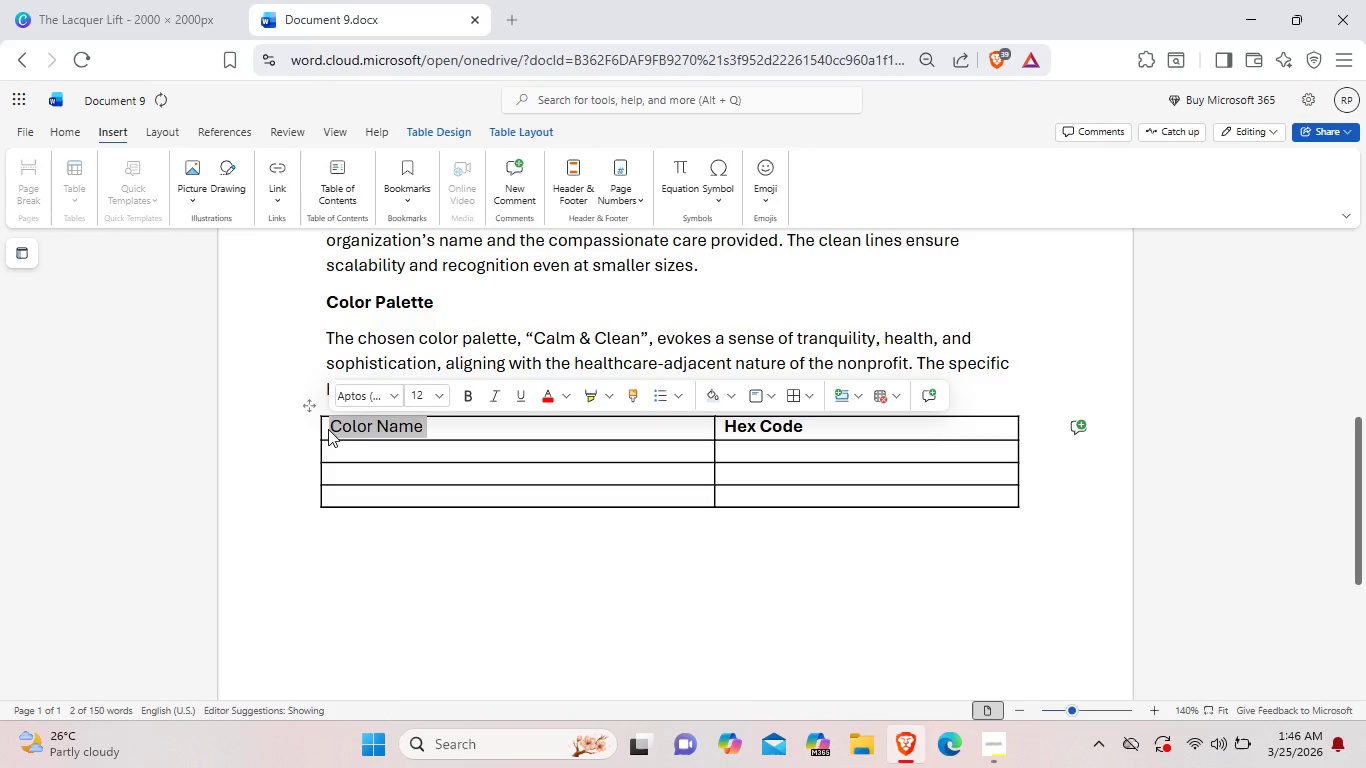 
key(Control+B)
 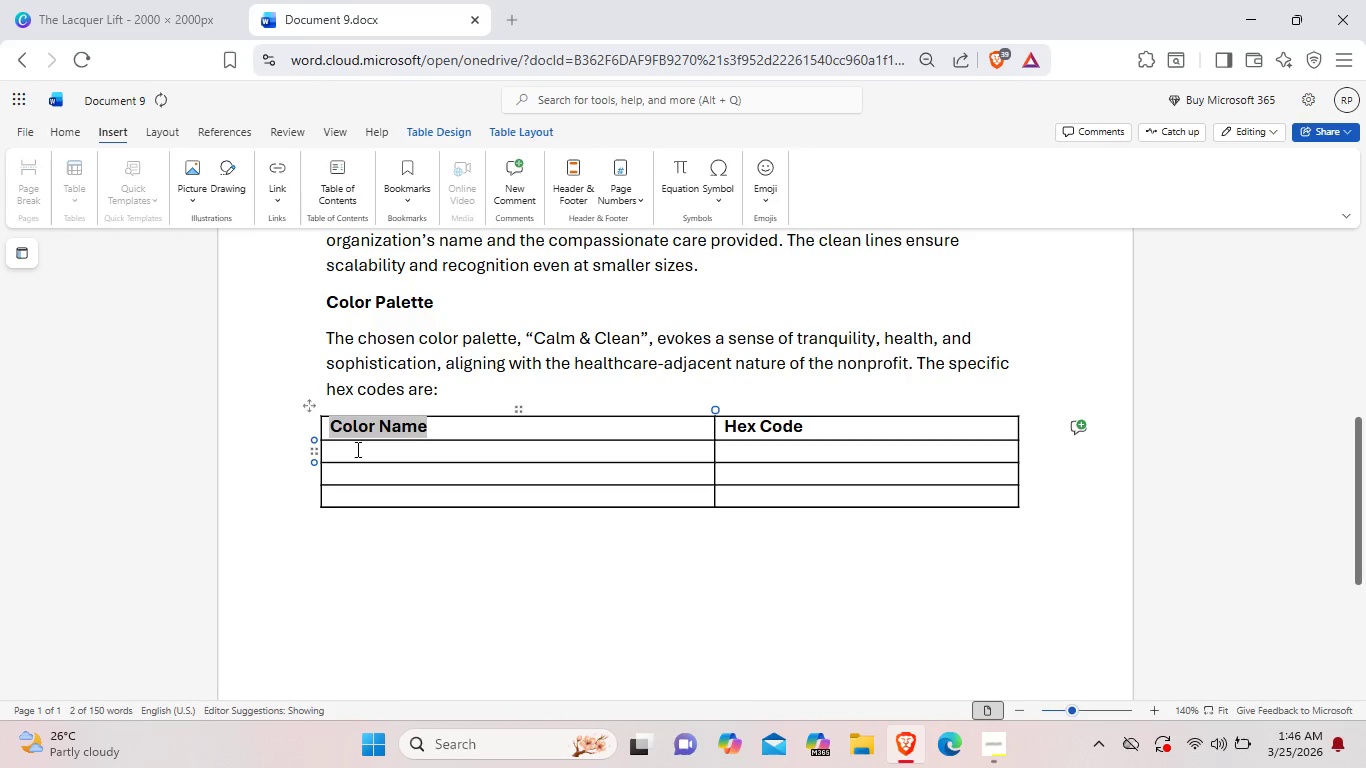 
left_click([356, 449])
 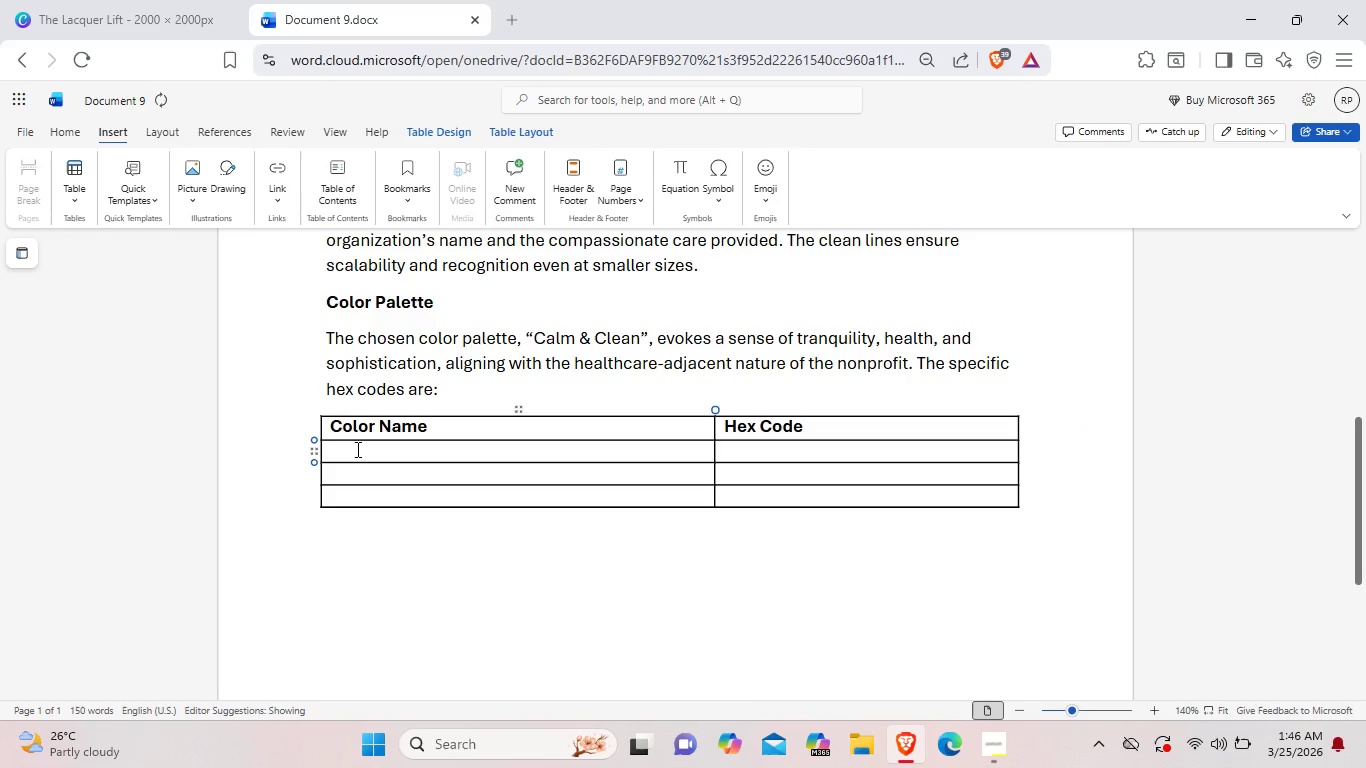 
type(Seafoam Green)
 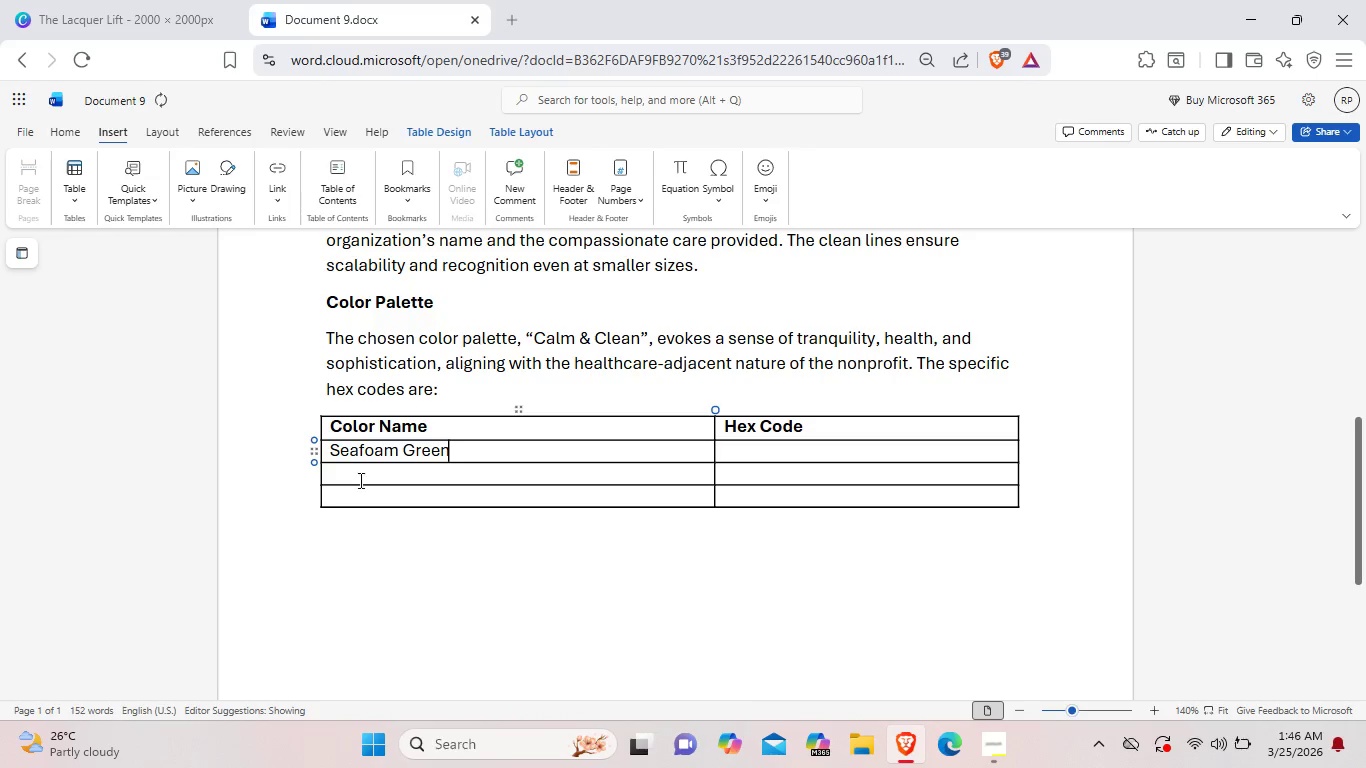 
left_click([376, 476])
 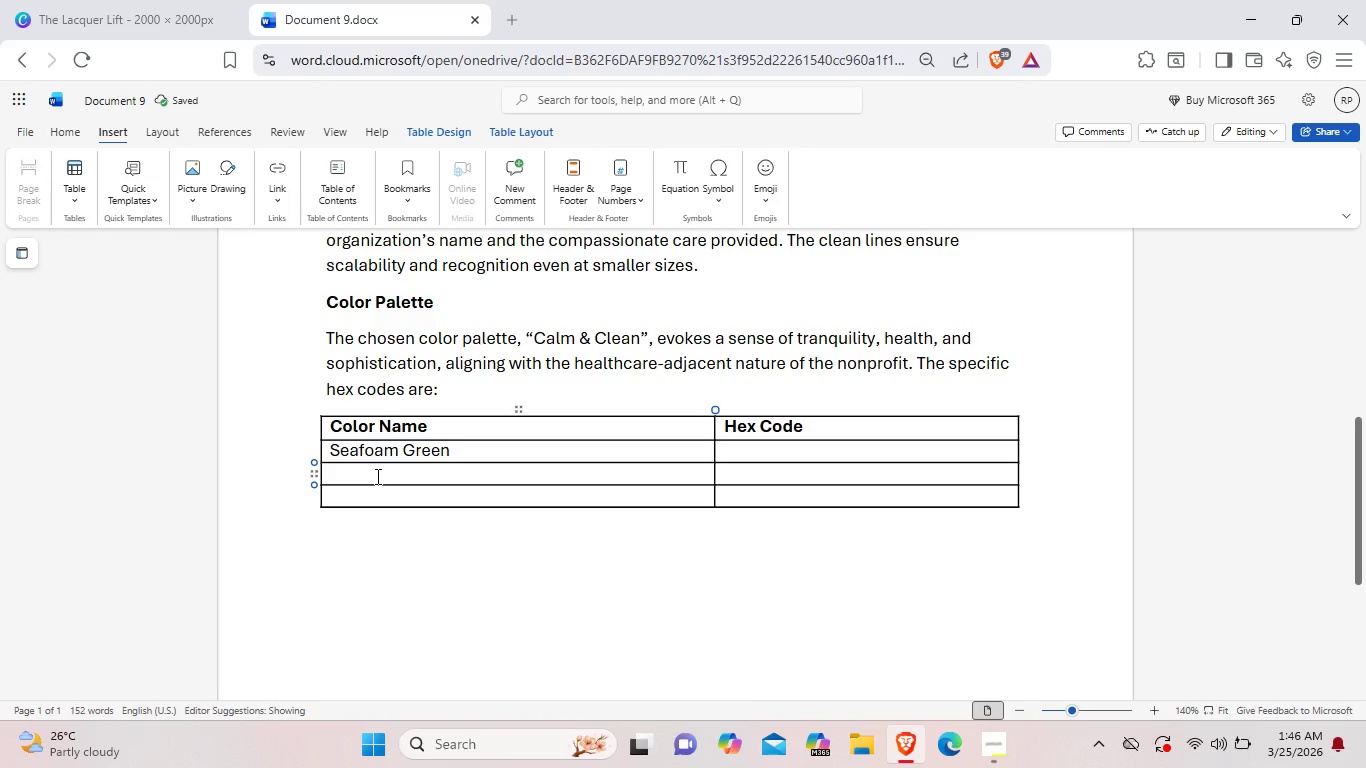 
type(Mu)
 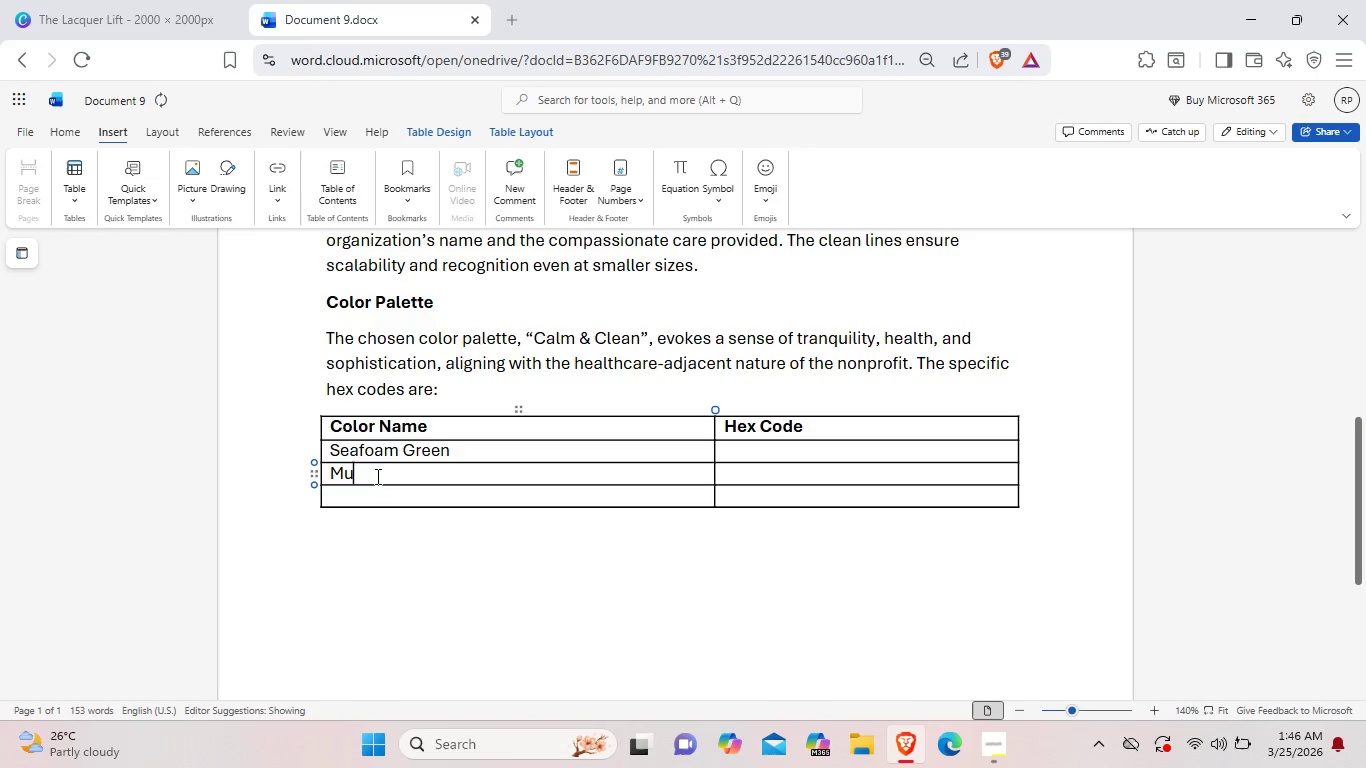 
type(ted Gold)
 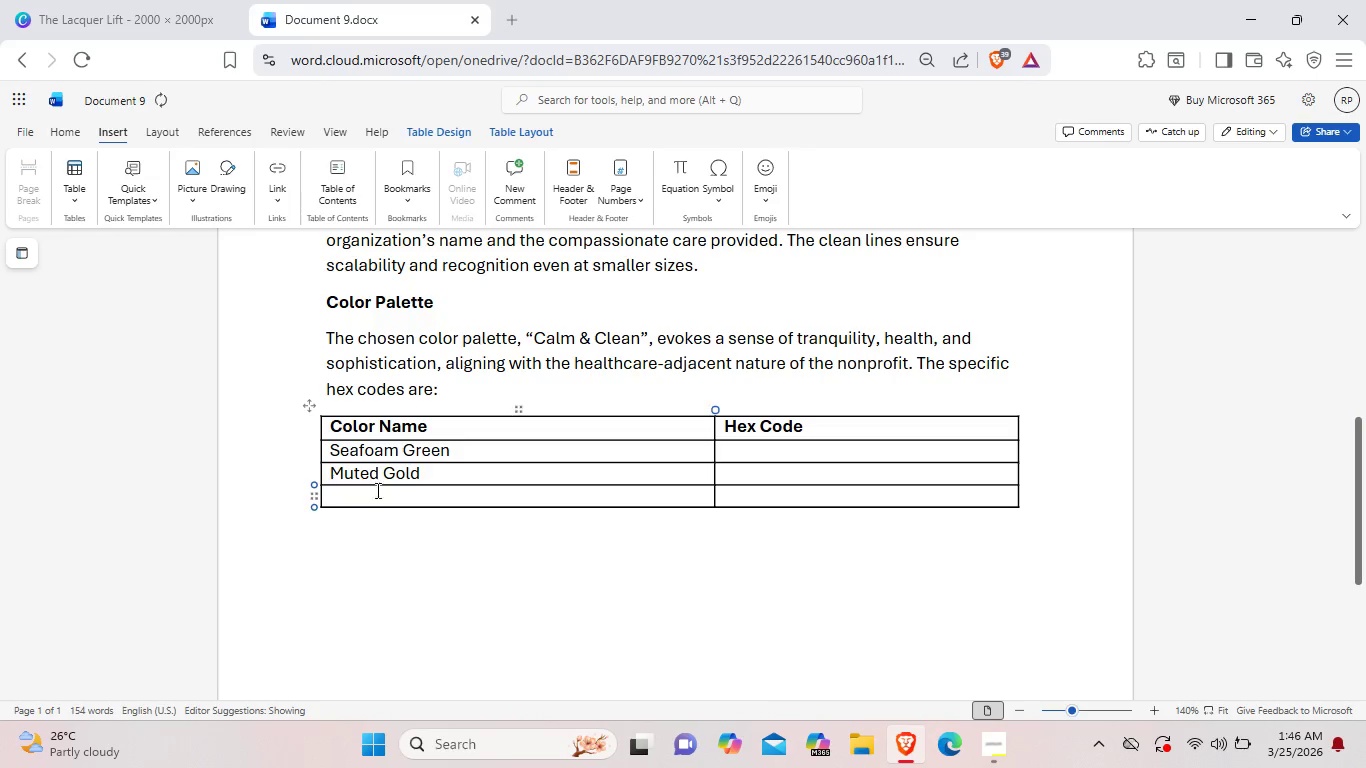 
left_click([376, 493])
 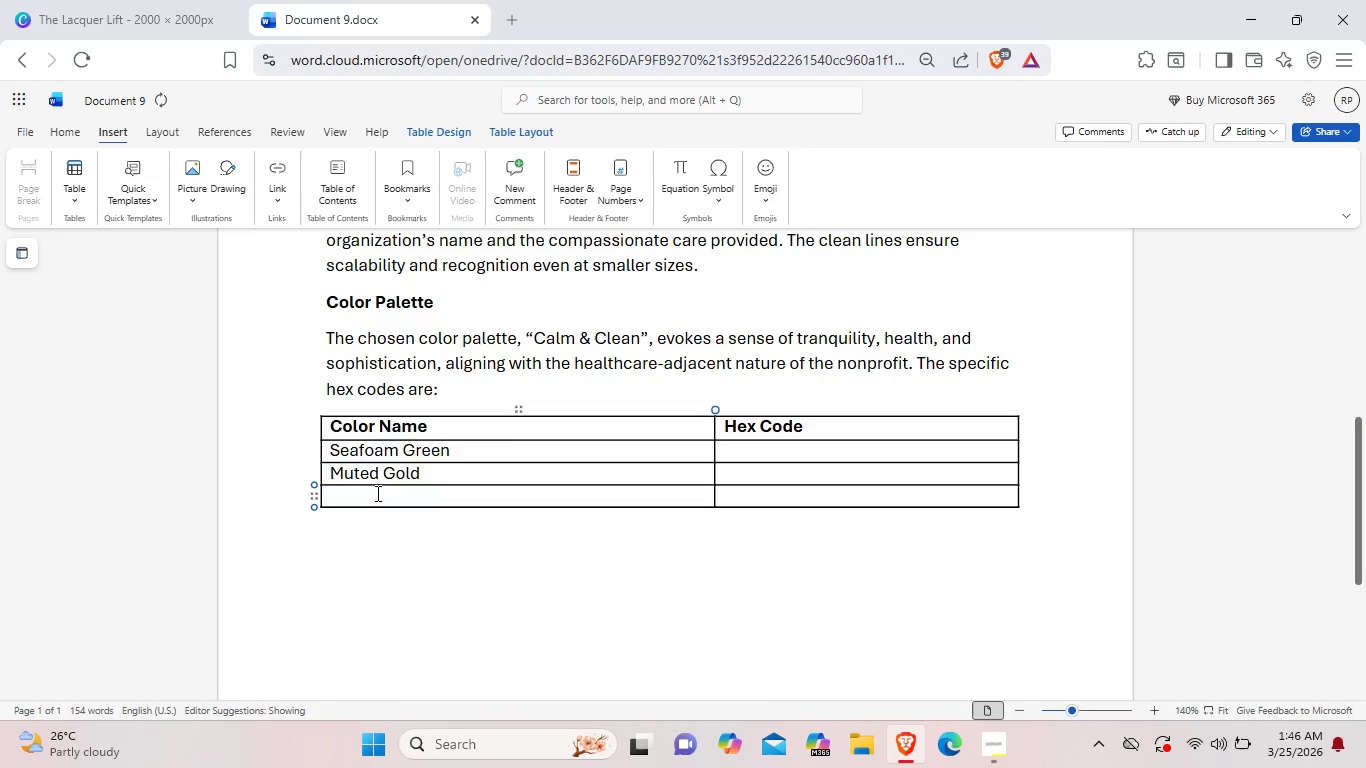 
type(Chr)
key(Backspace)
type(arcoal ge)
key(Backspace)
key(Backspace)
type(F)
key(Backspace)
type(Greay )
key(Backspace)
key(Backspace)
key(Backspace)
type(y)
 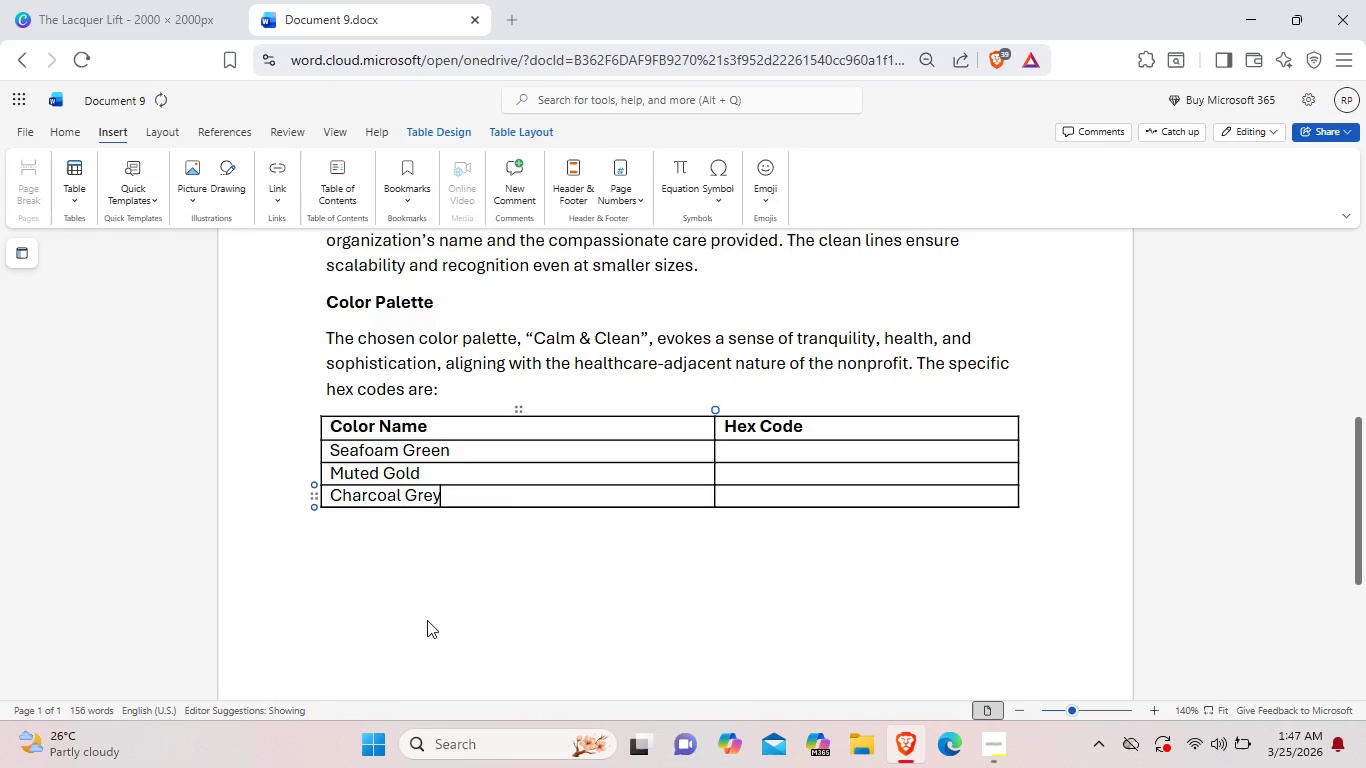 
left_click([752, 450])
 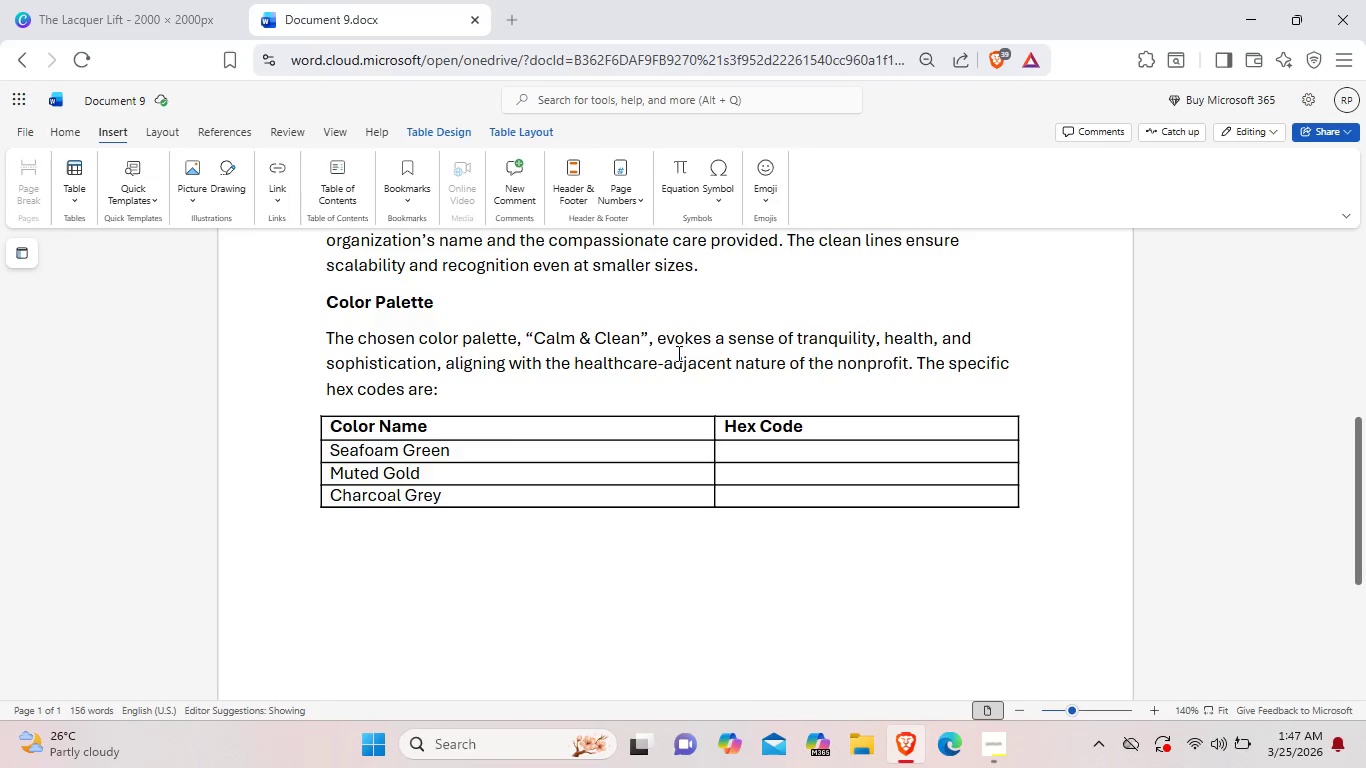 
wait(5.19)
 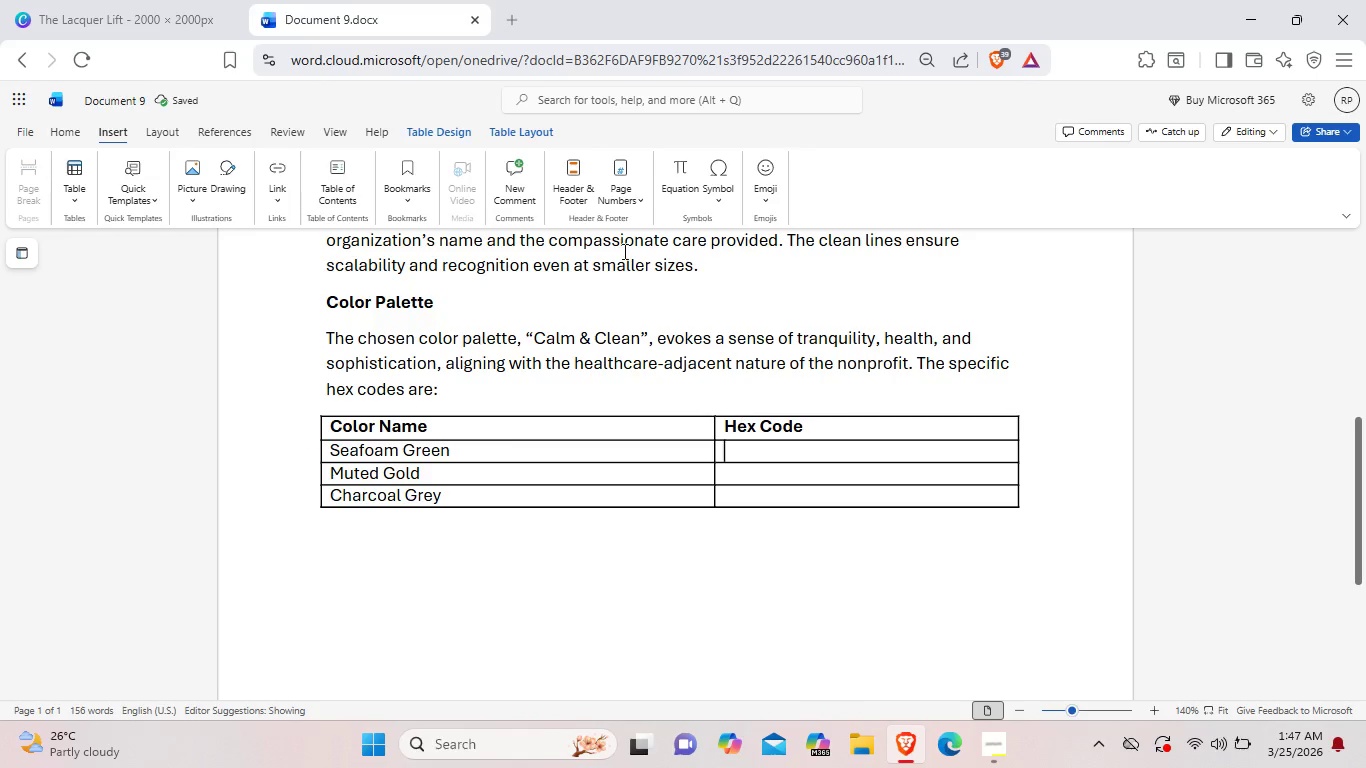 
key(Shift+3)
 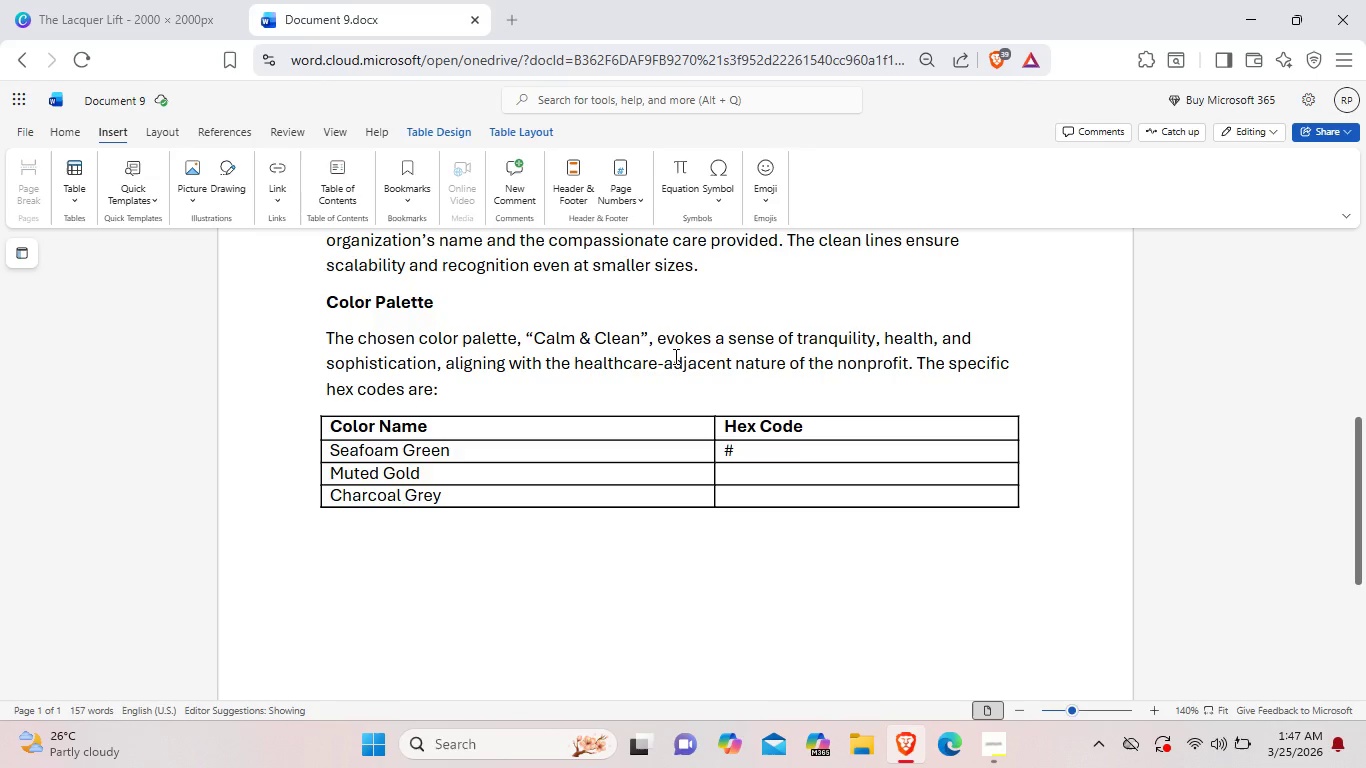 
wait(7.19)
 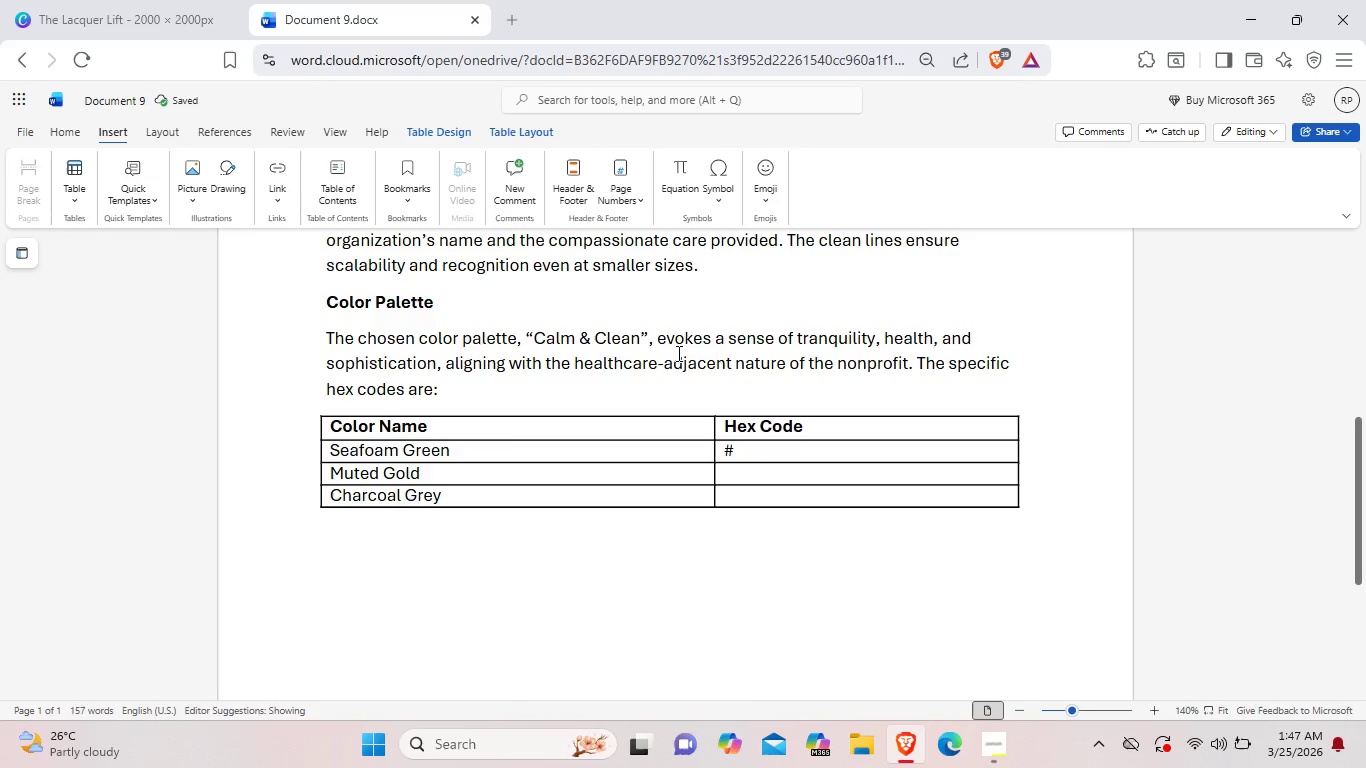 
type(98d8c8)
 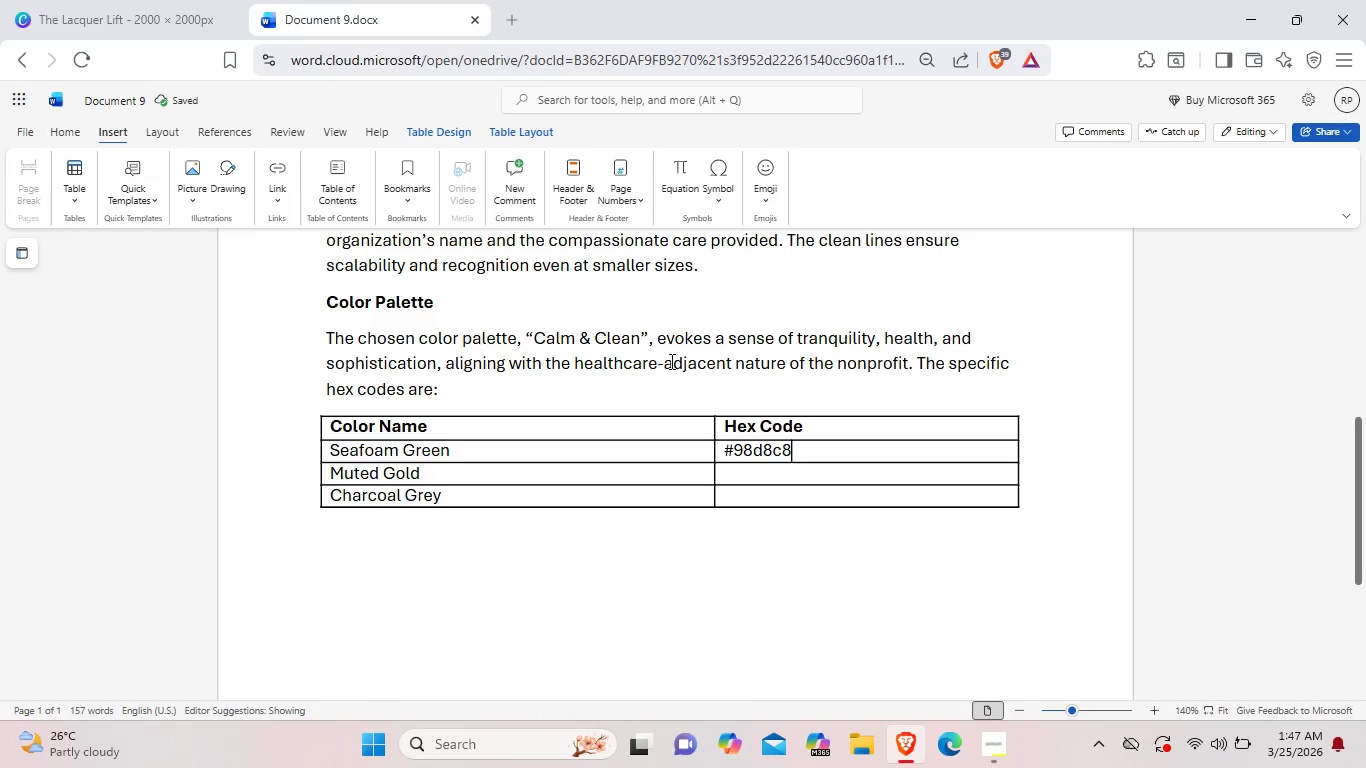 
left_click([747, 474])
 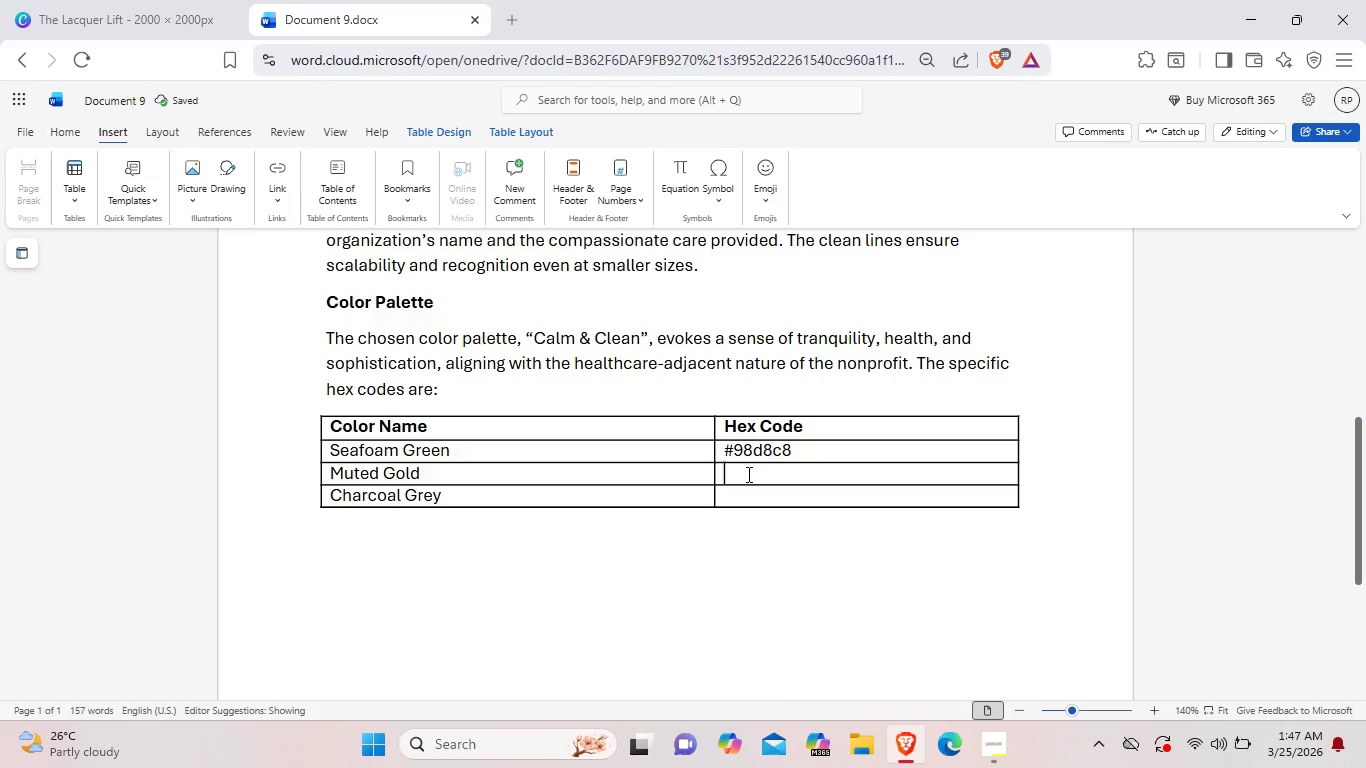 
hold_key(key=ShiftLeft, duration=0.58)
 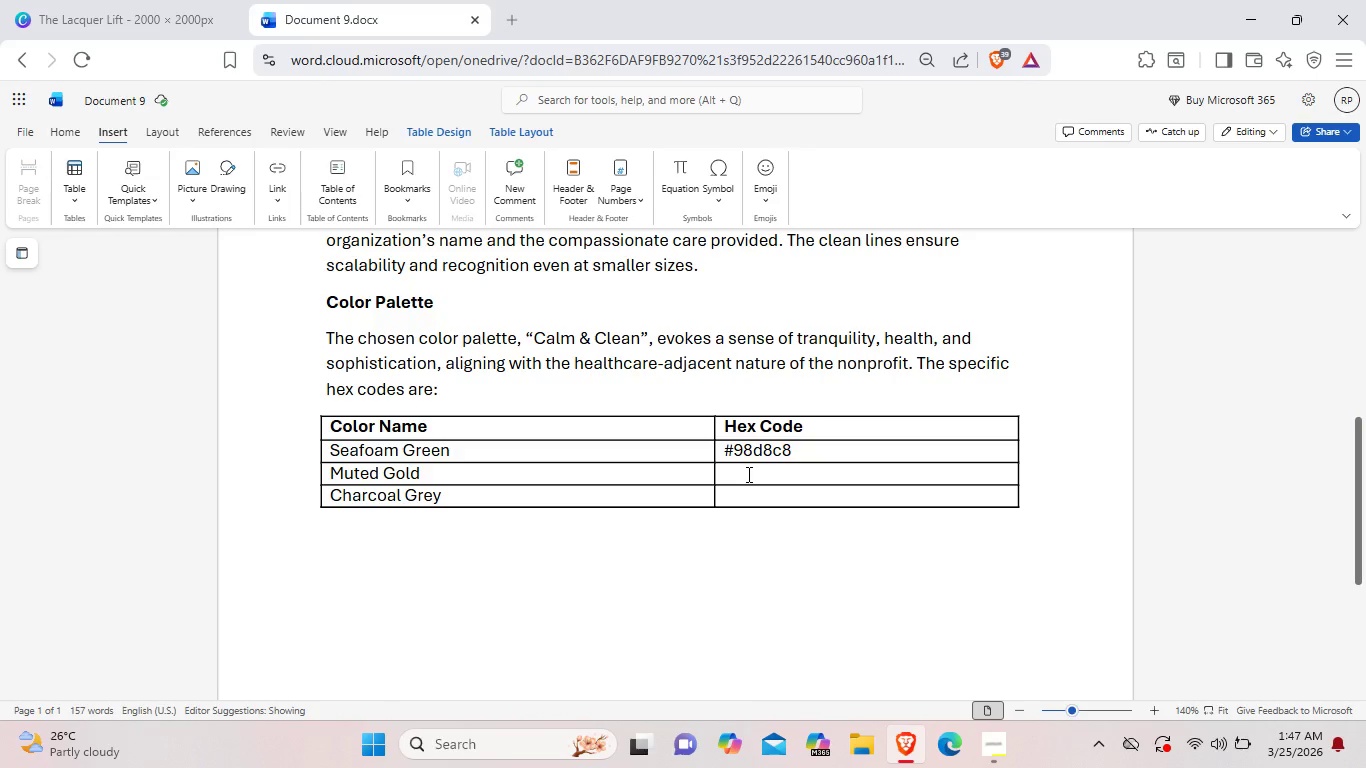 
key(Shift+3)
 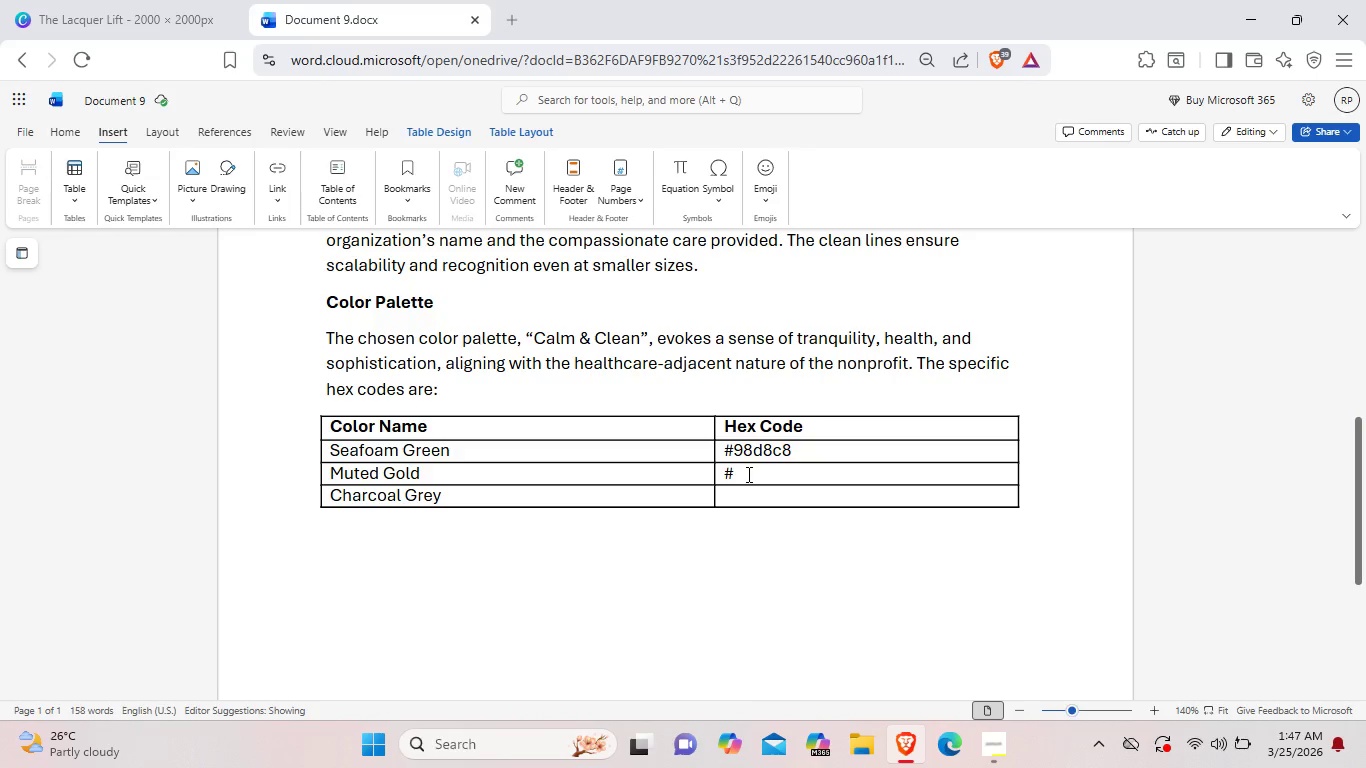 
wait(5.72)
 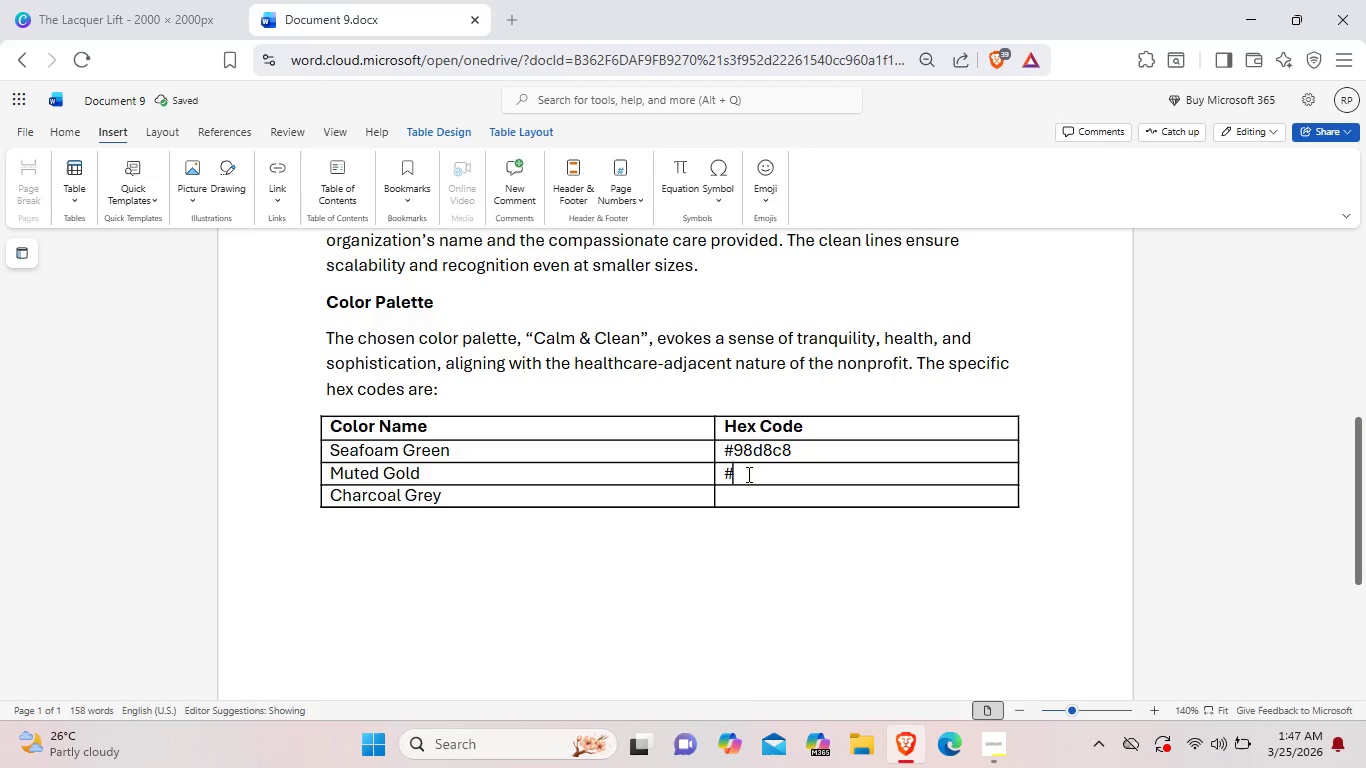 
type(C58)
 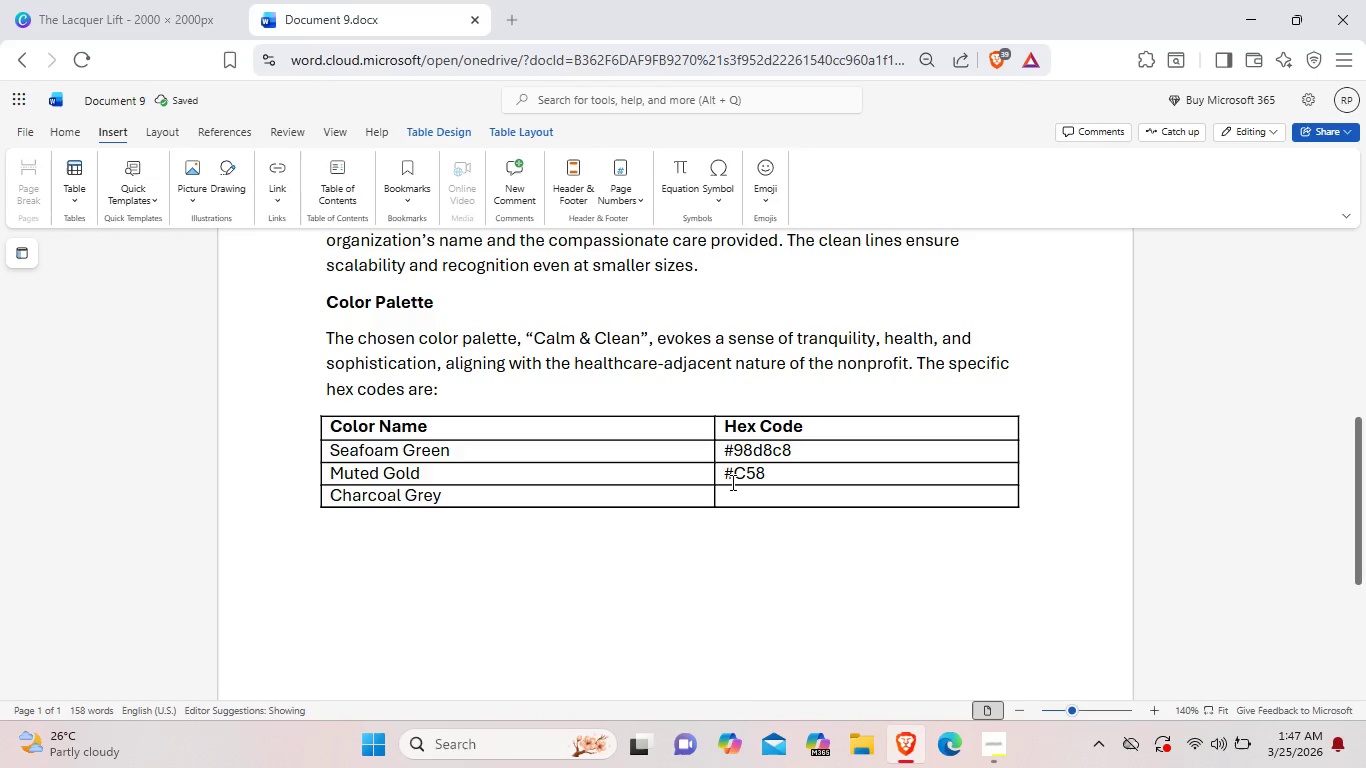 
type(358)
 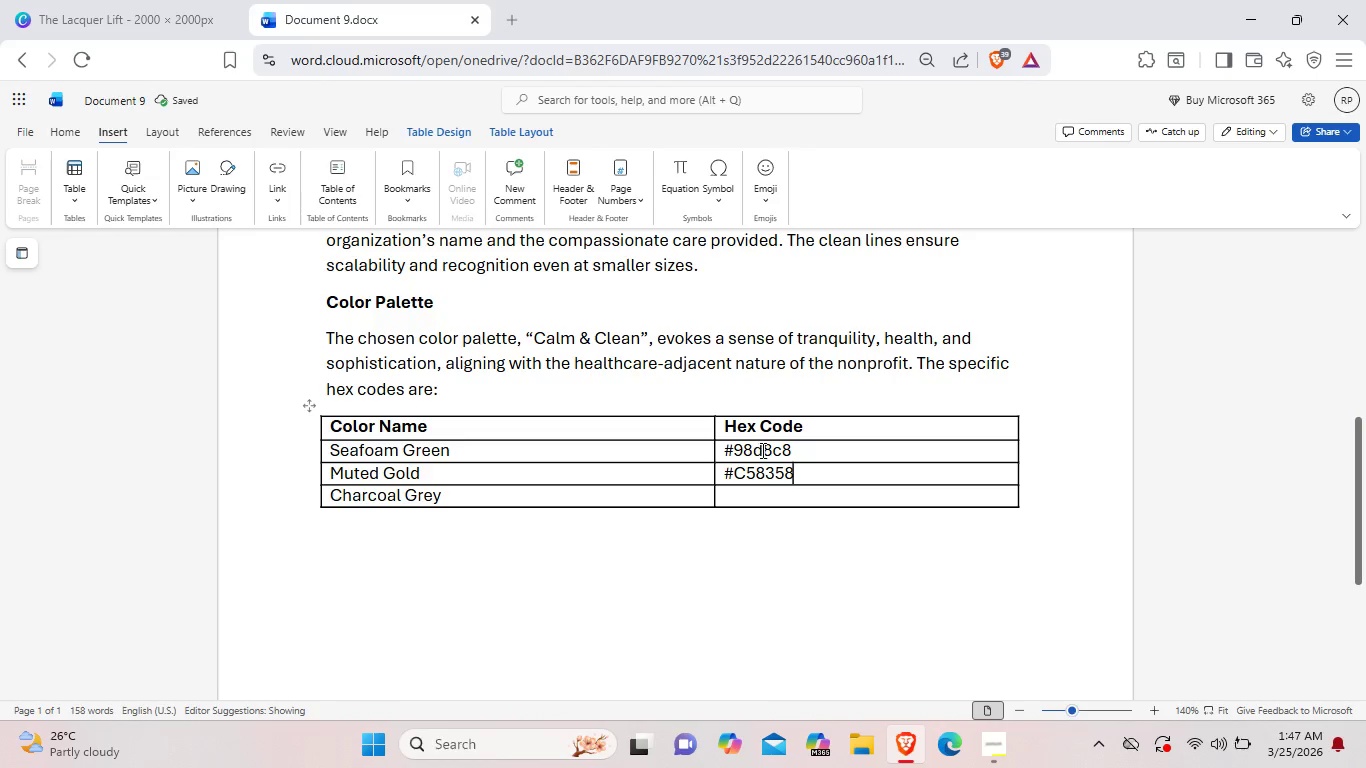 
left_click([764, 450])
 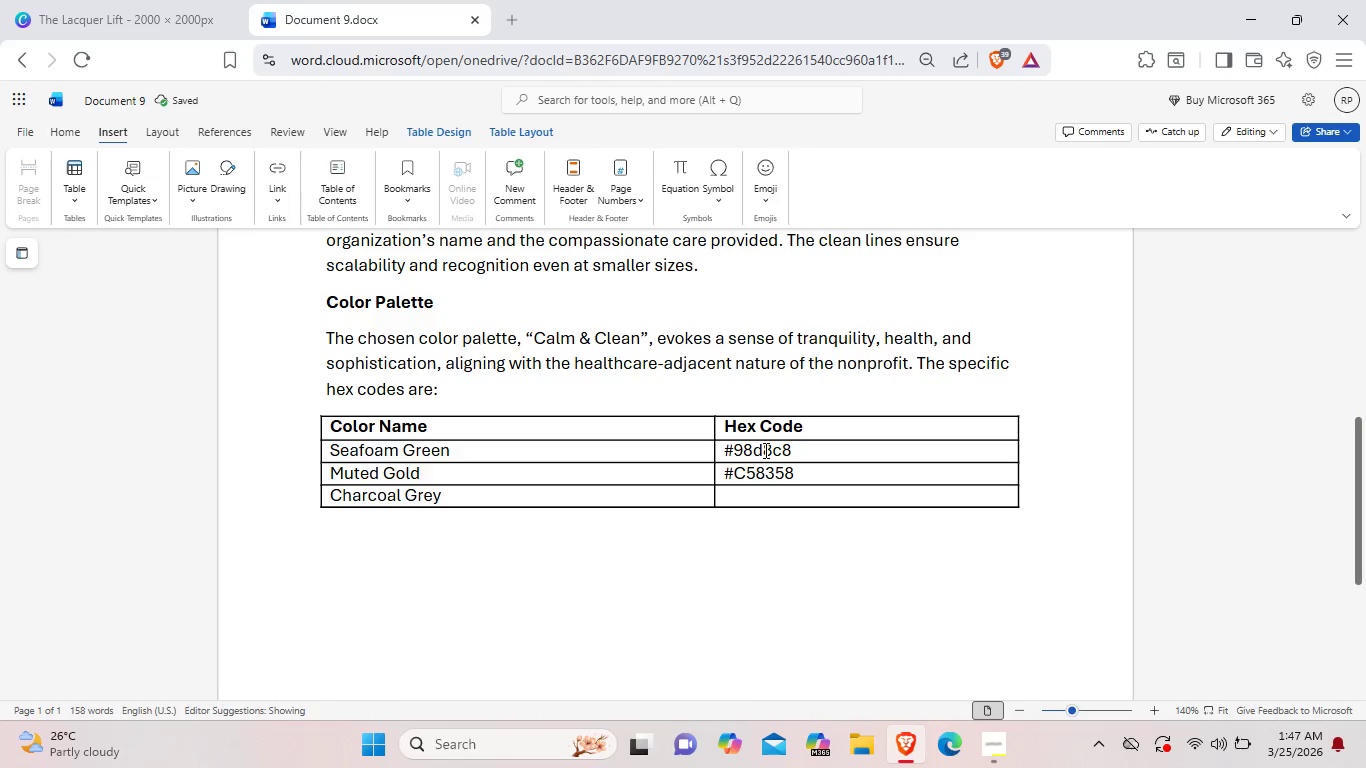 
key(Backspace)
 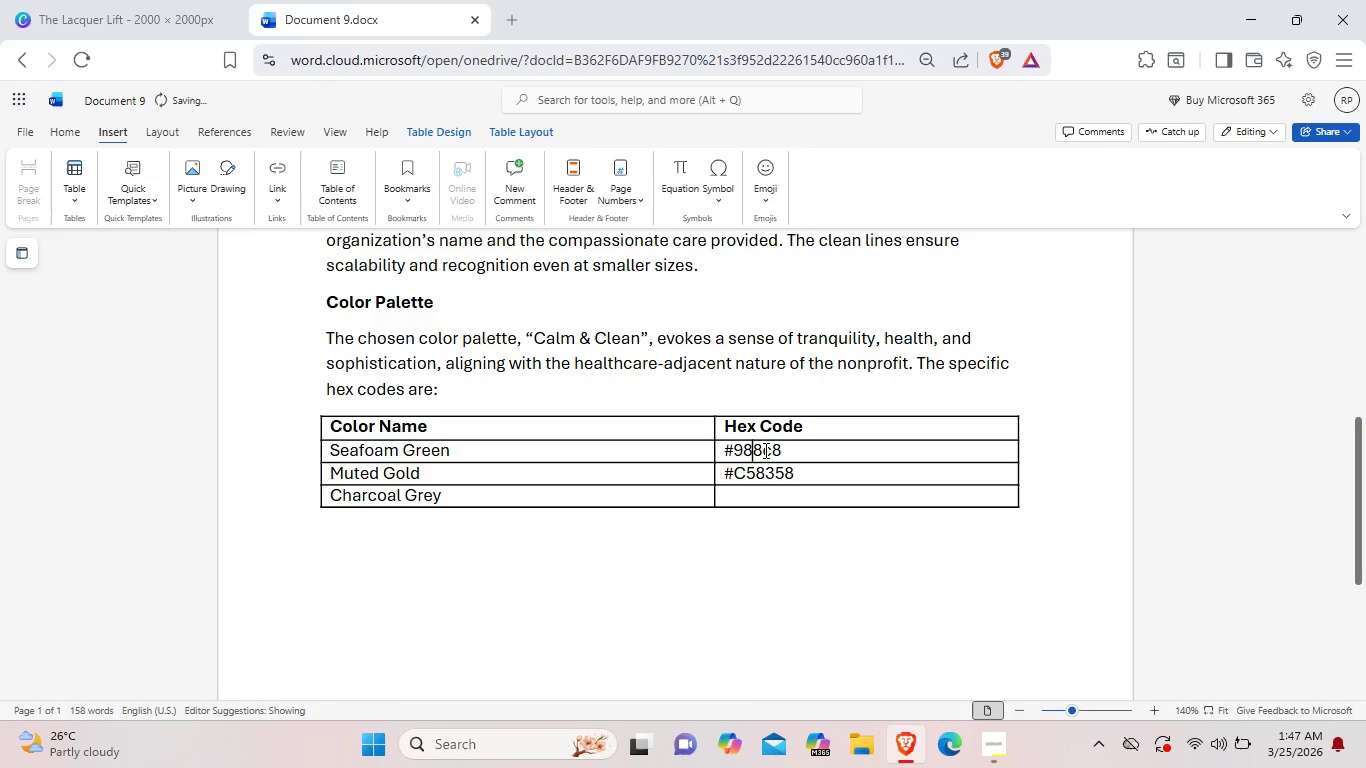 
key(Shift+D)
 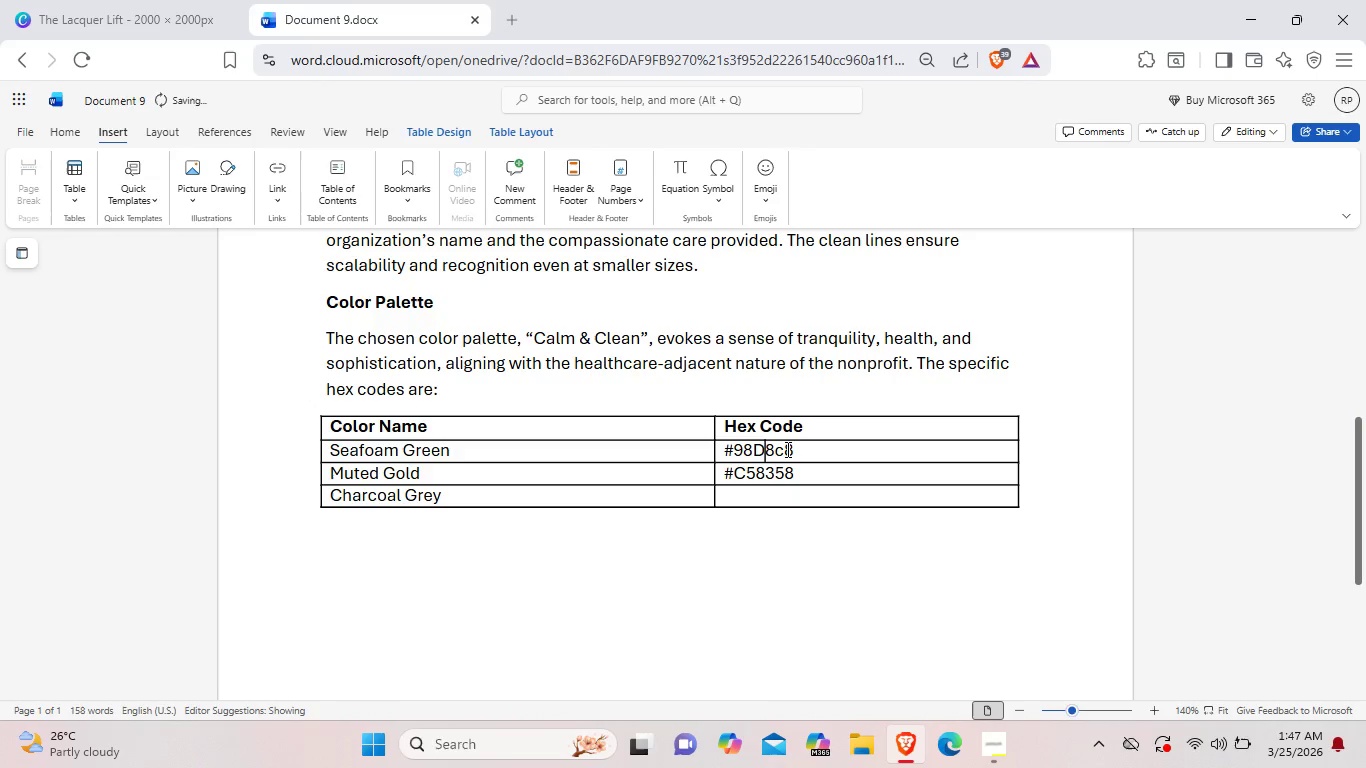 
left_click([786, 449])
 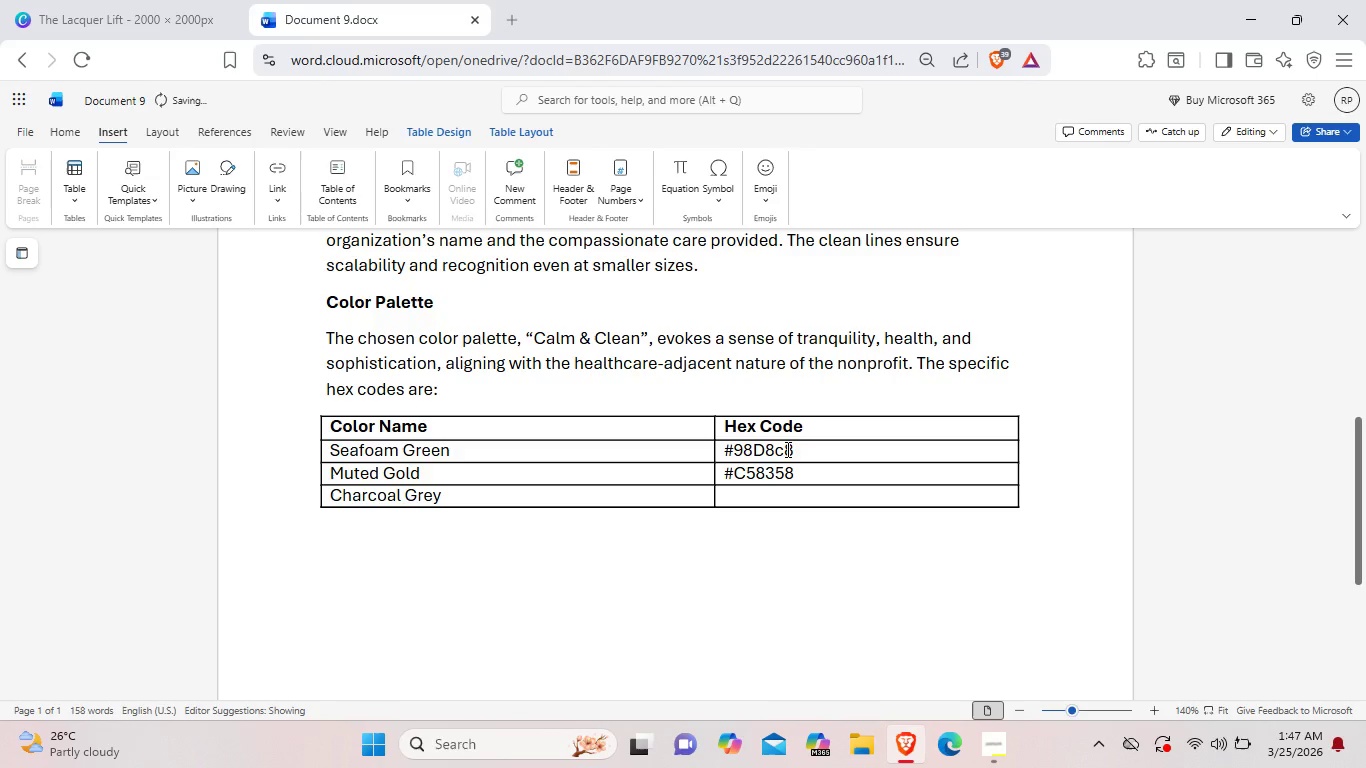 
key(Backspace)
 